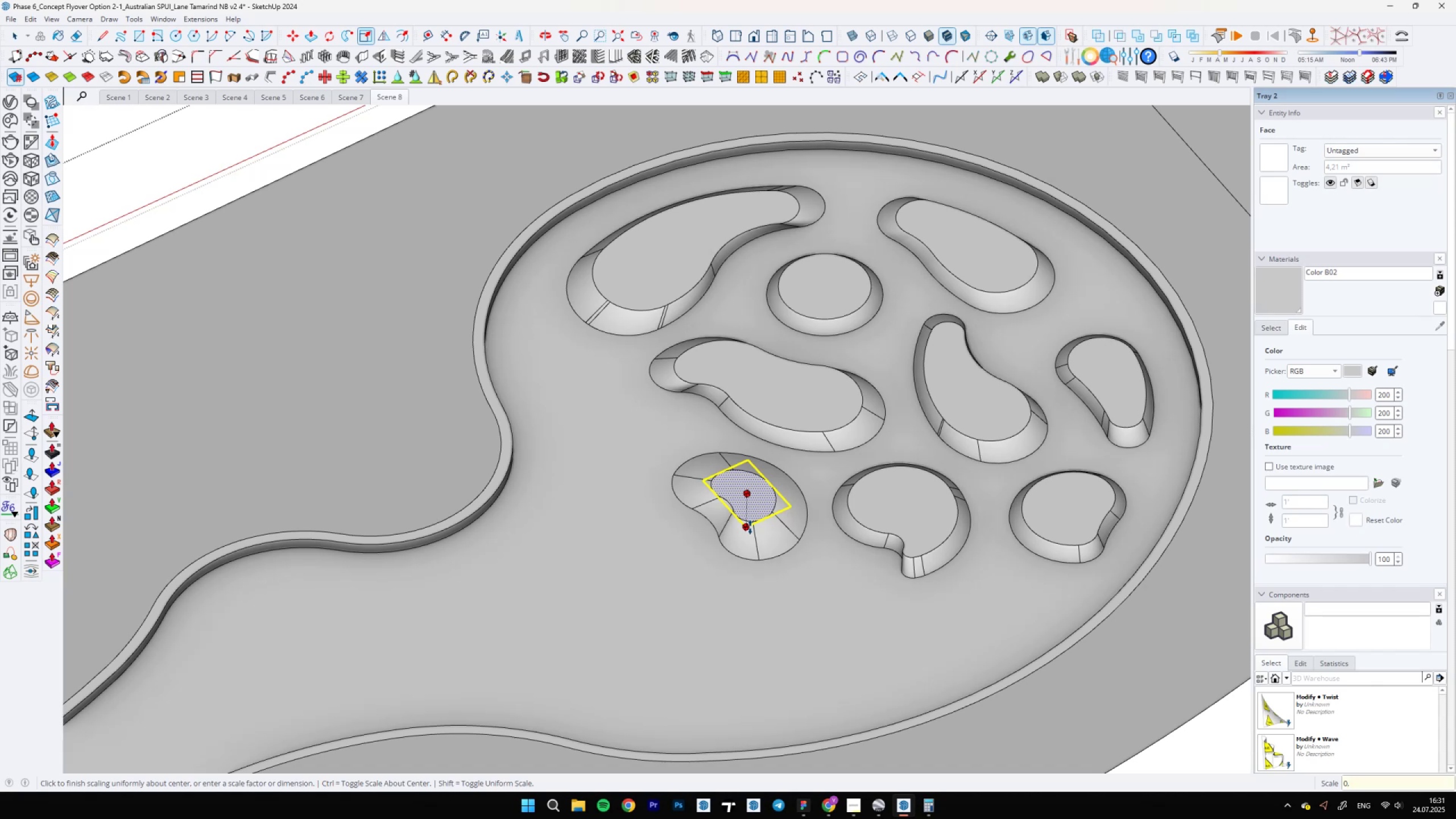 
key(8)
 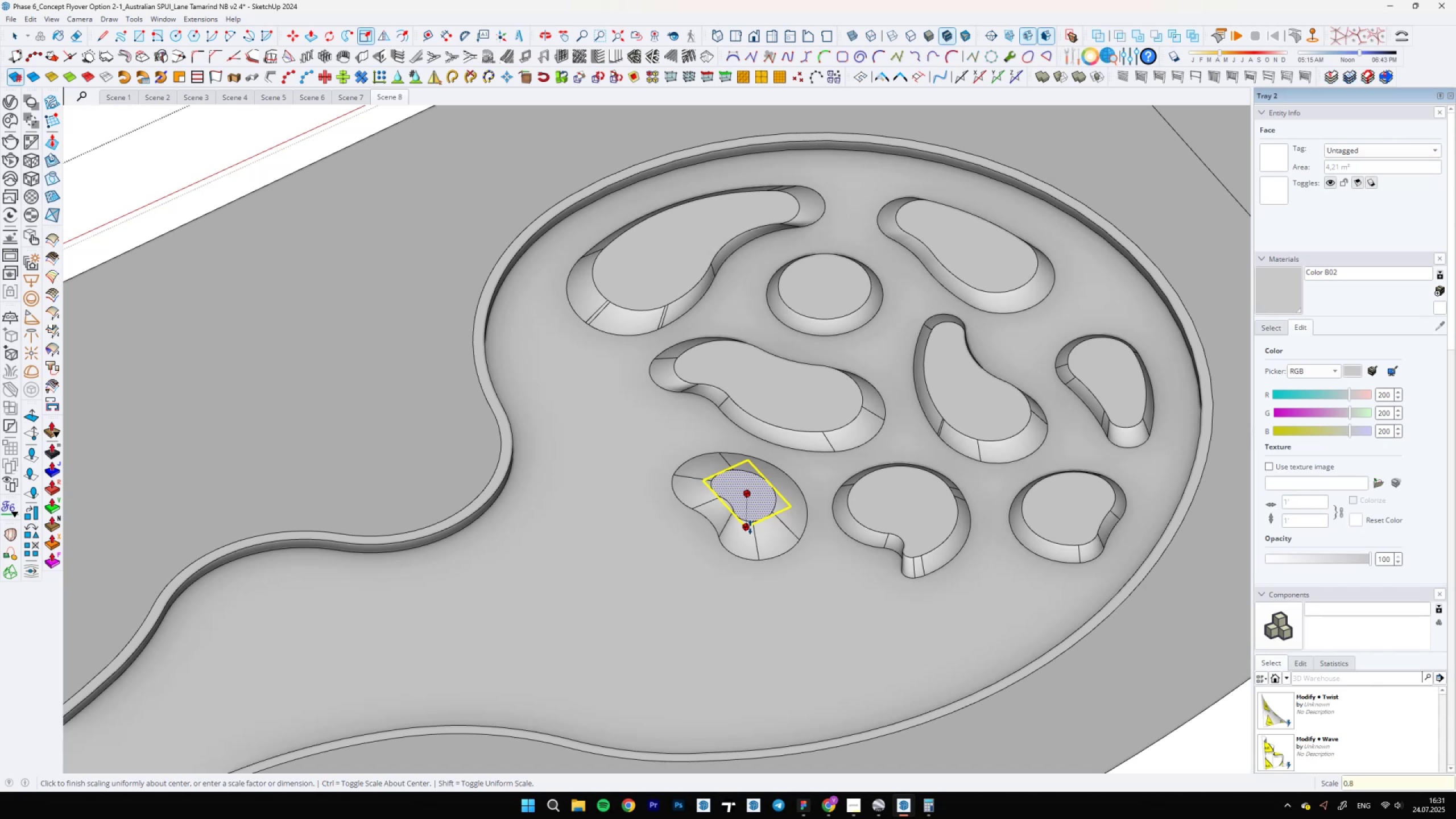 
key(Enter)
 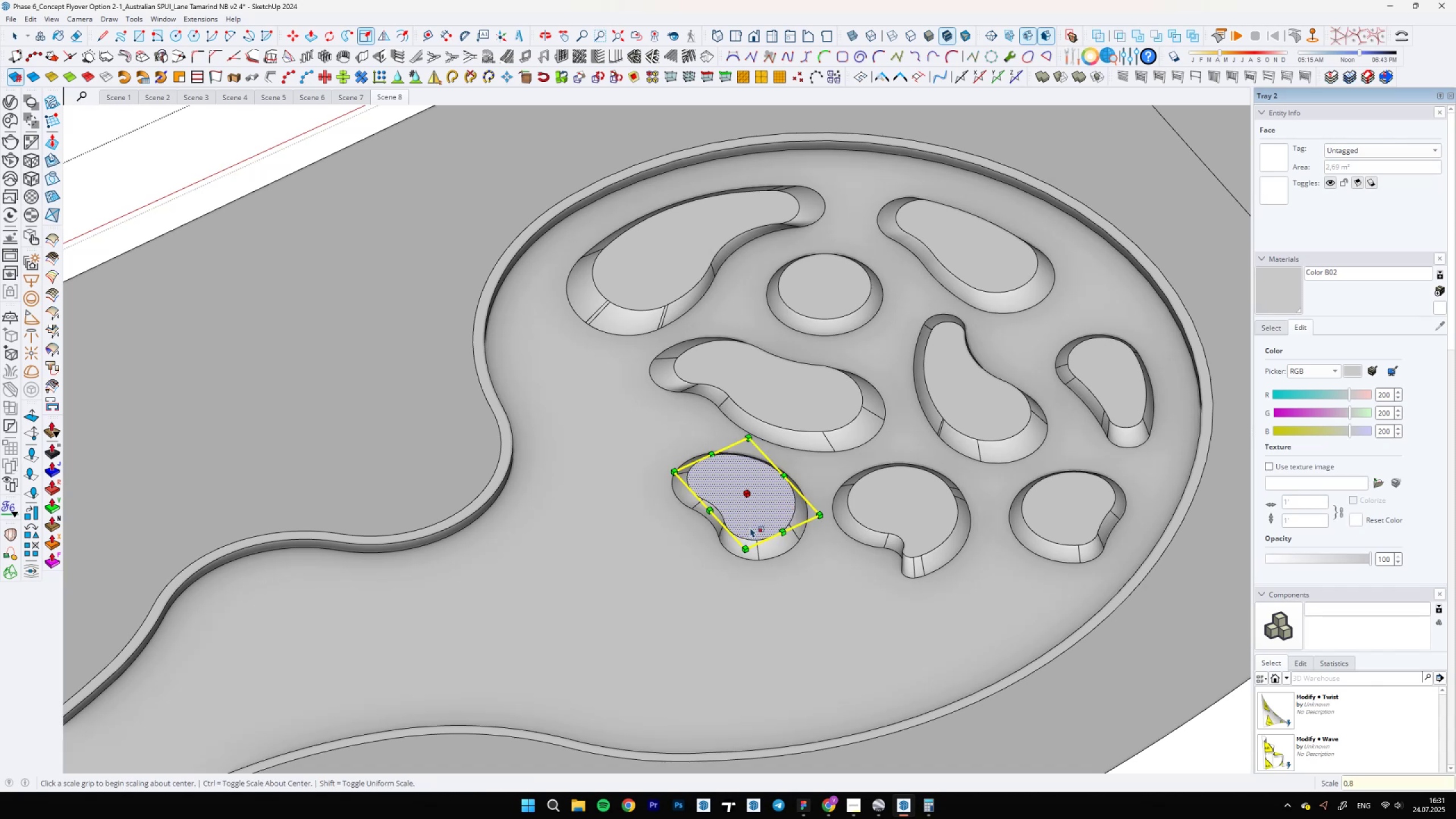 
key(E)
 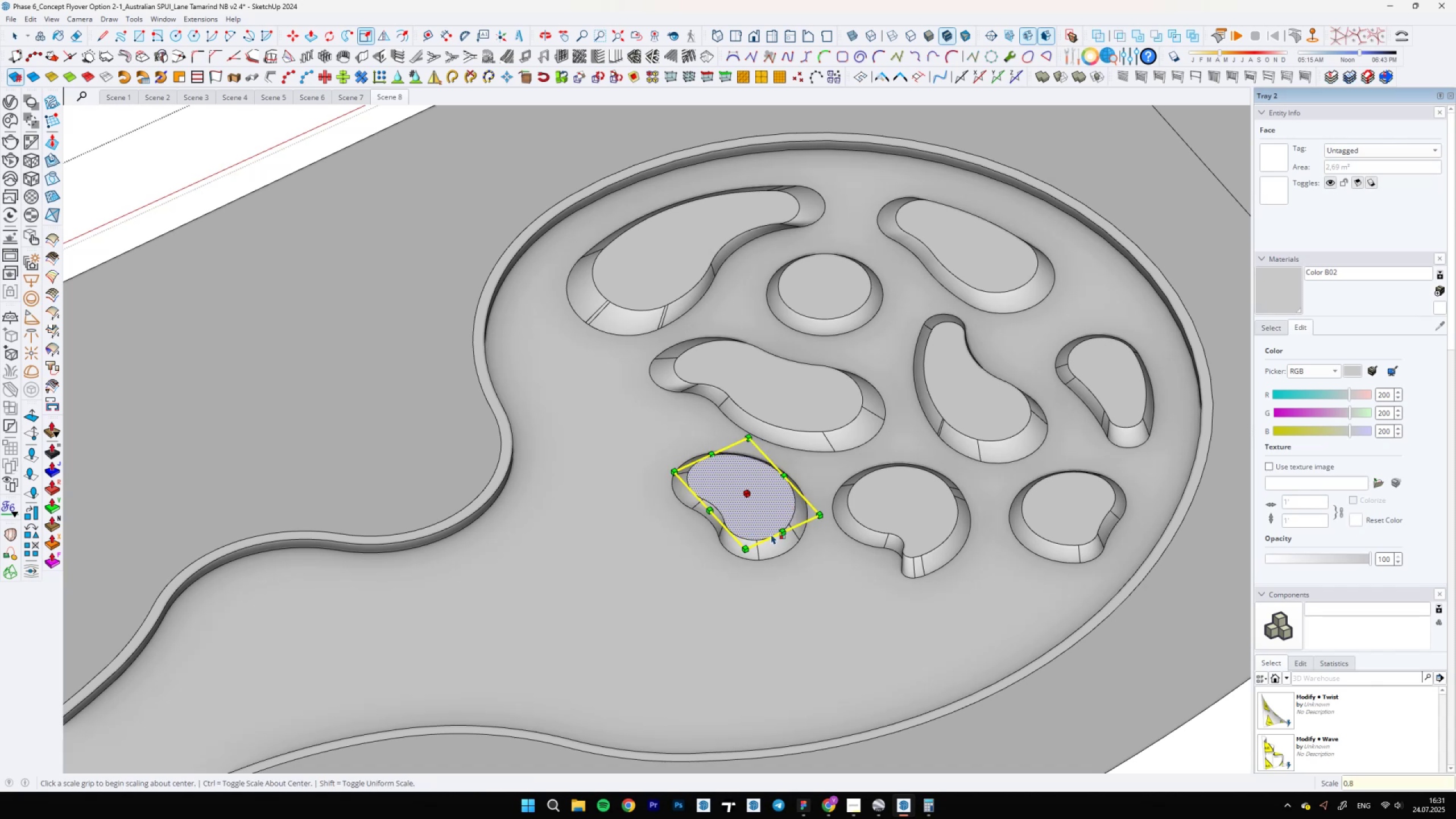 
scroll: coordinate [696, 527], scroll_direction: up, amount: 5.0
 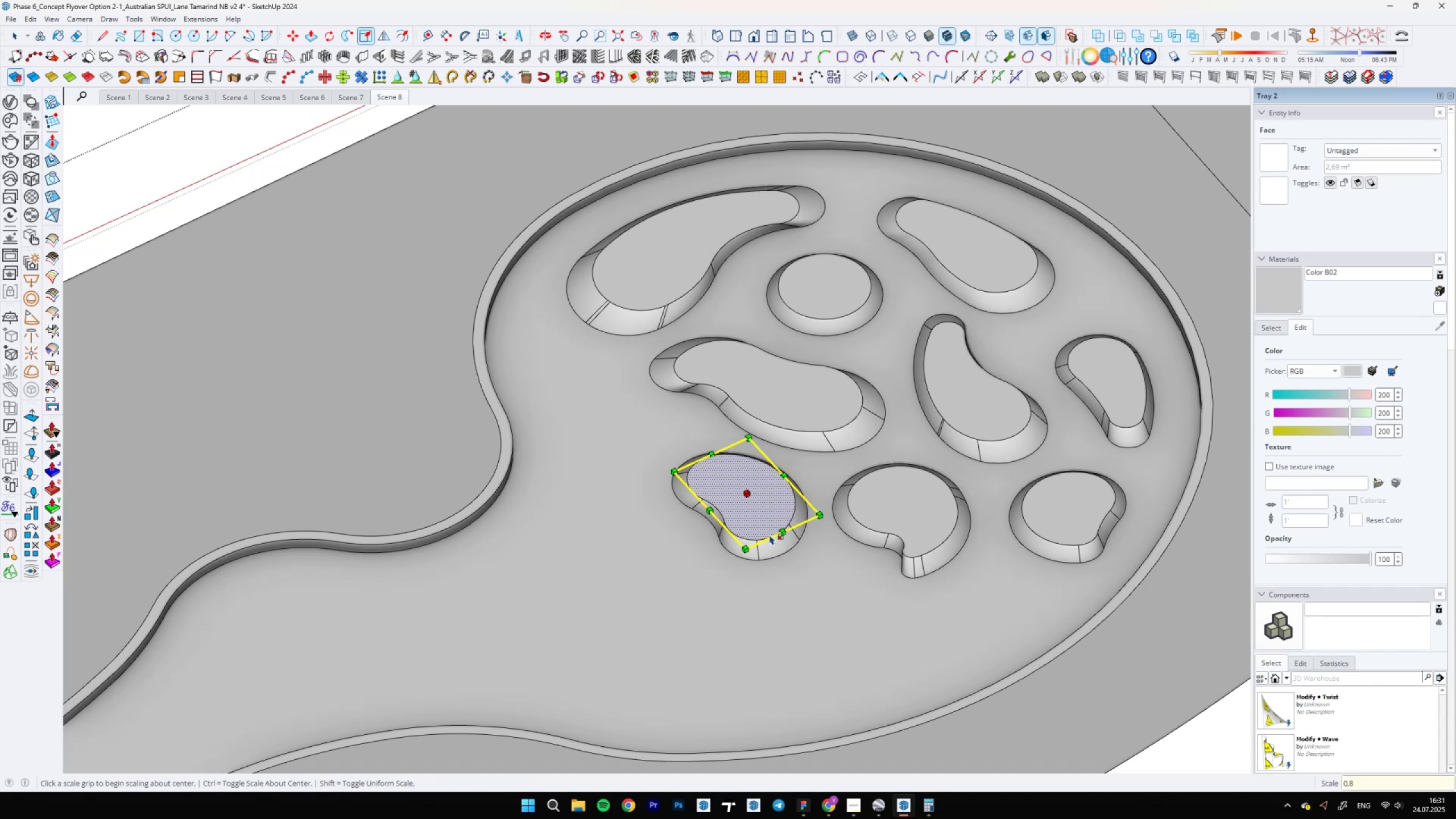 
key(Control+ControlLeft)
 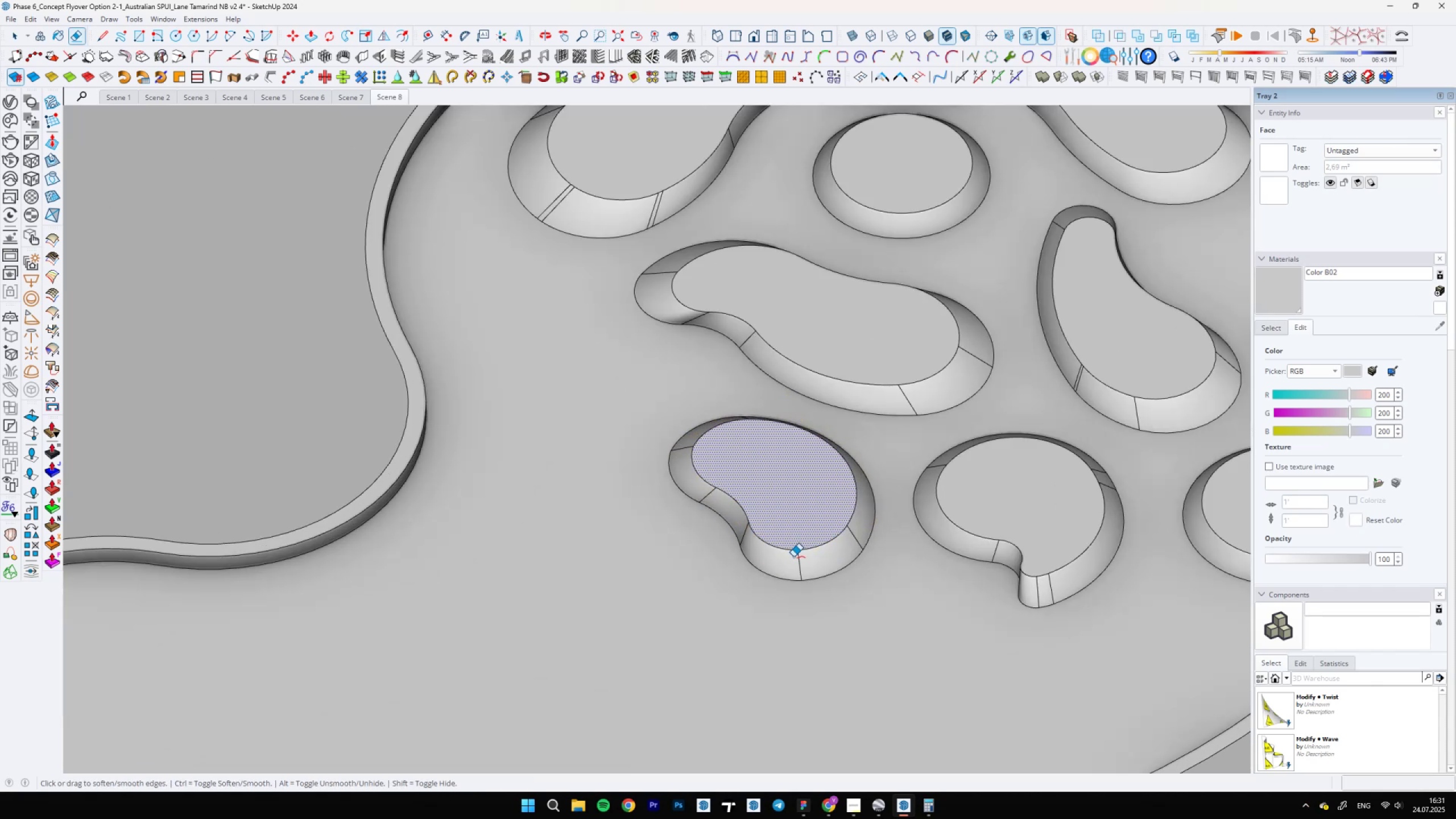 
left_click_drag(start_coordinate=[792, 562], to_coordinate=[803, 561])
 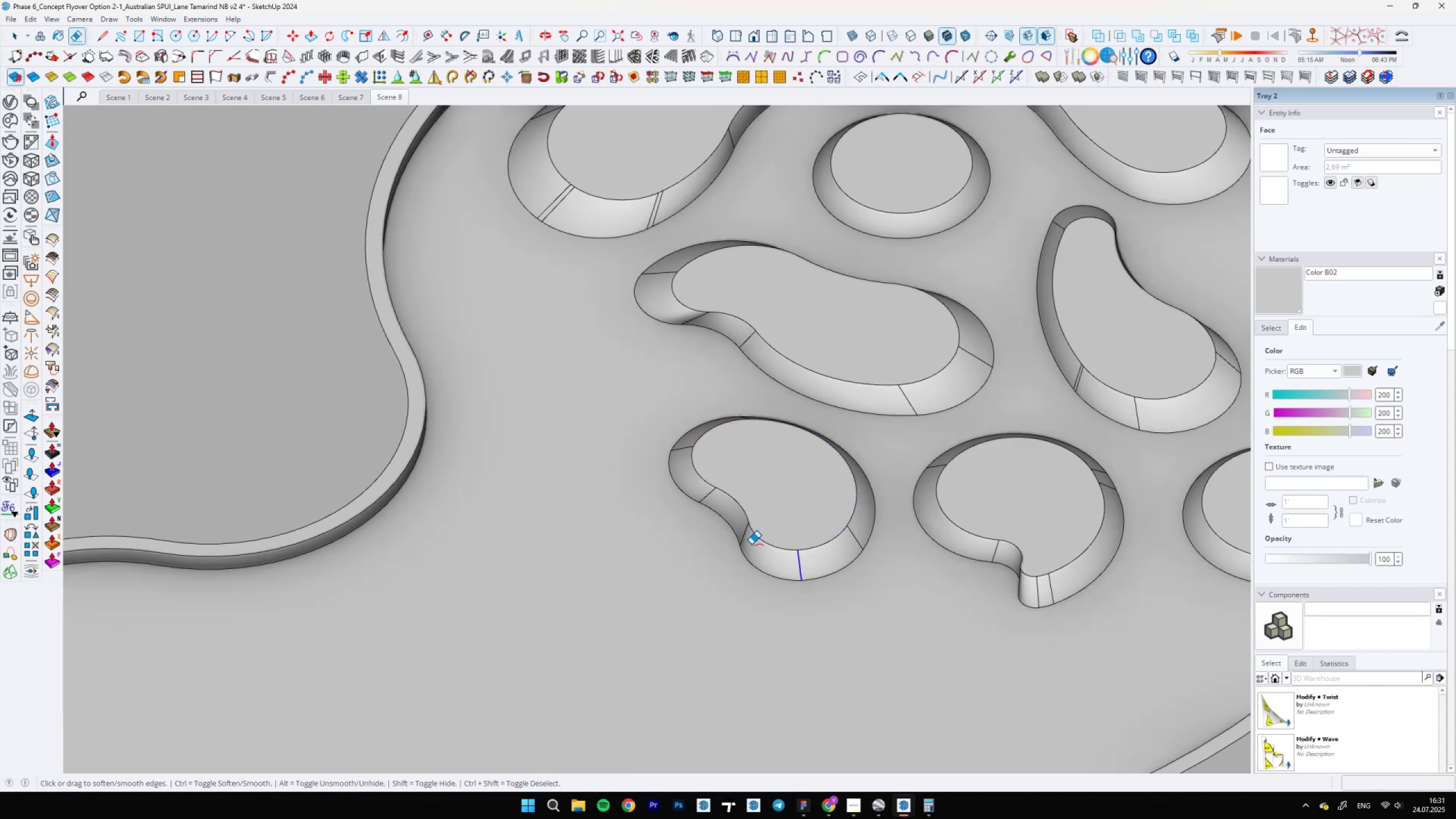 
left_click_drag(start_coordinate=[744, 534], to_coordinate=[744, 531])
 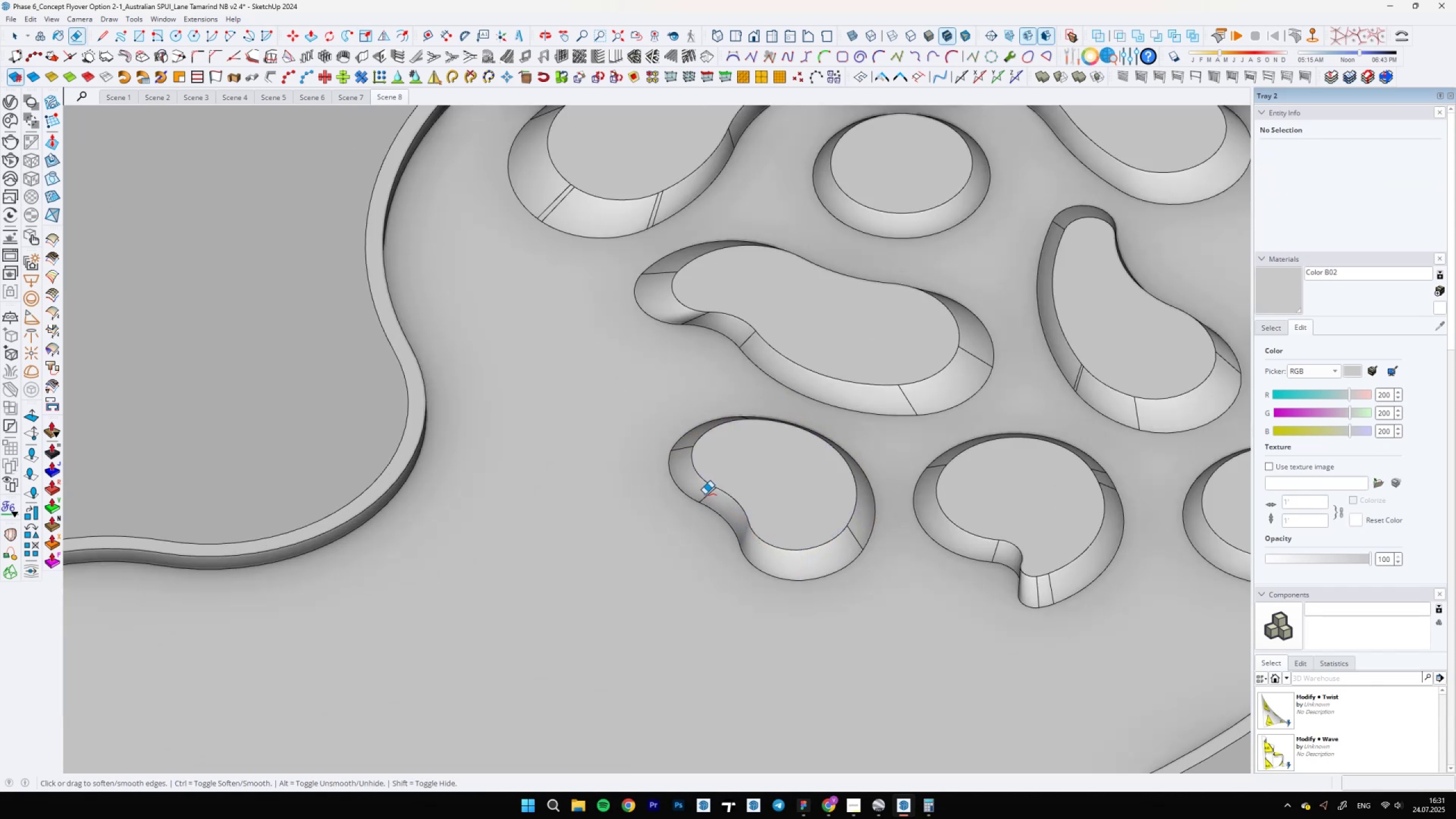 
left_click_drag(start_coordinate=[704, 495], to_coordinate=[711, 497])
 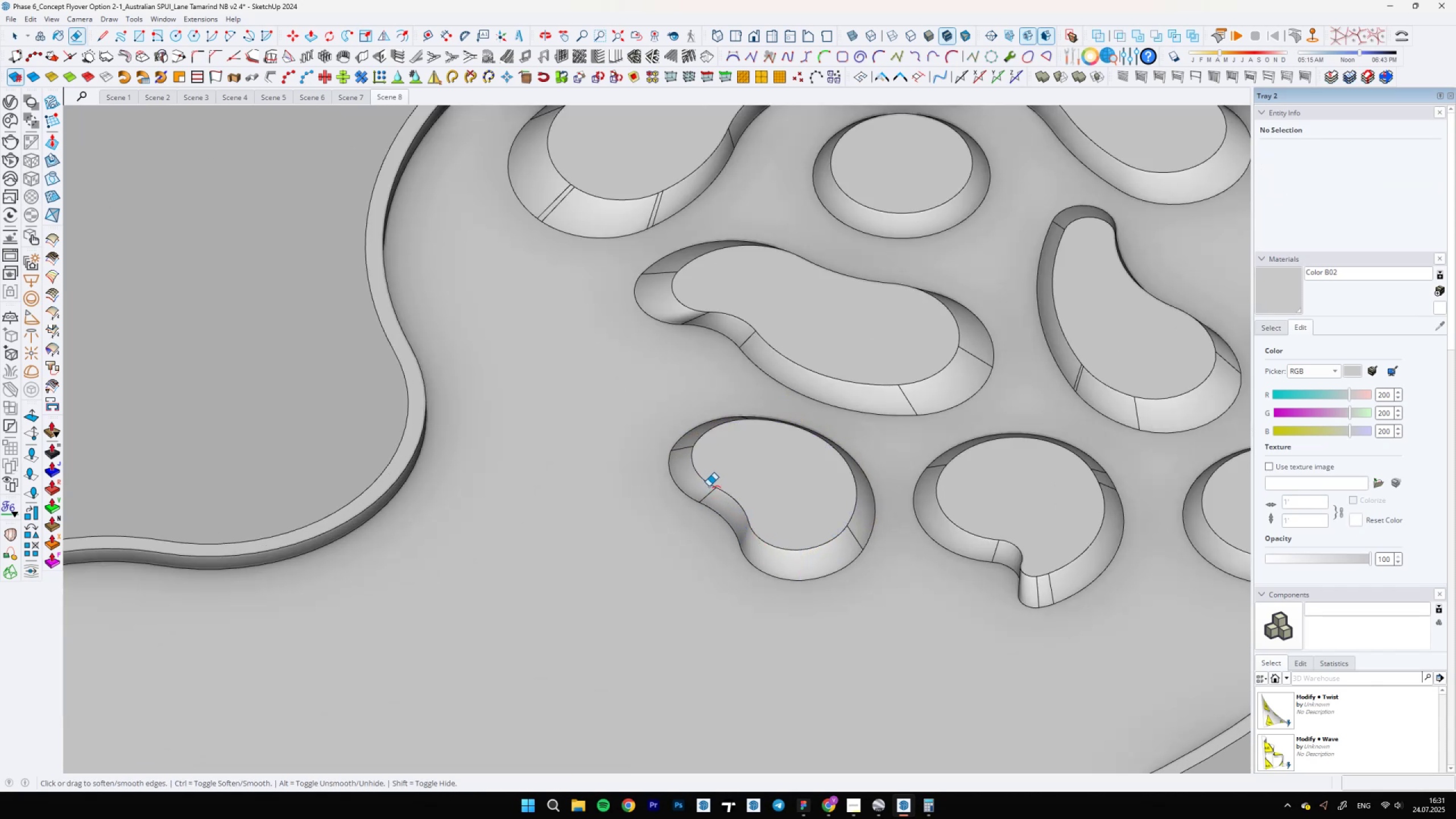 
left_click_drag(start_coordinate=[710, 498], to_coordinate=[708, 494])
 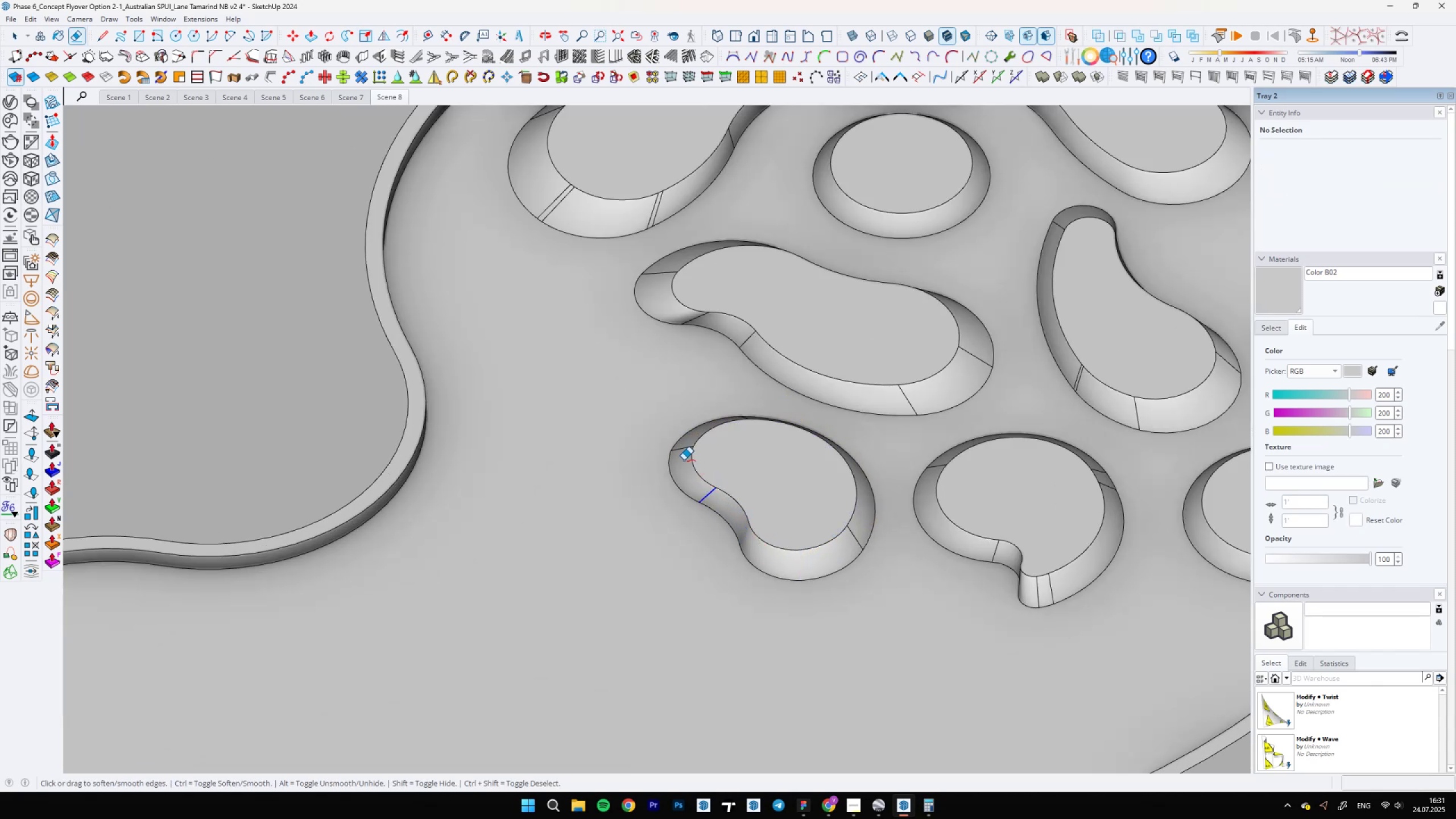 
left_click_drag(start_coordinate=[686, 446], to_coordinate=[684, 446])
 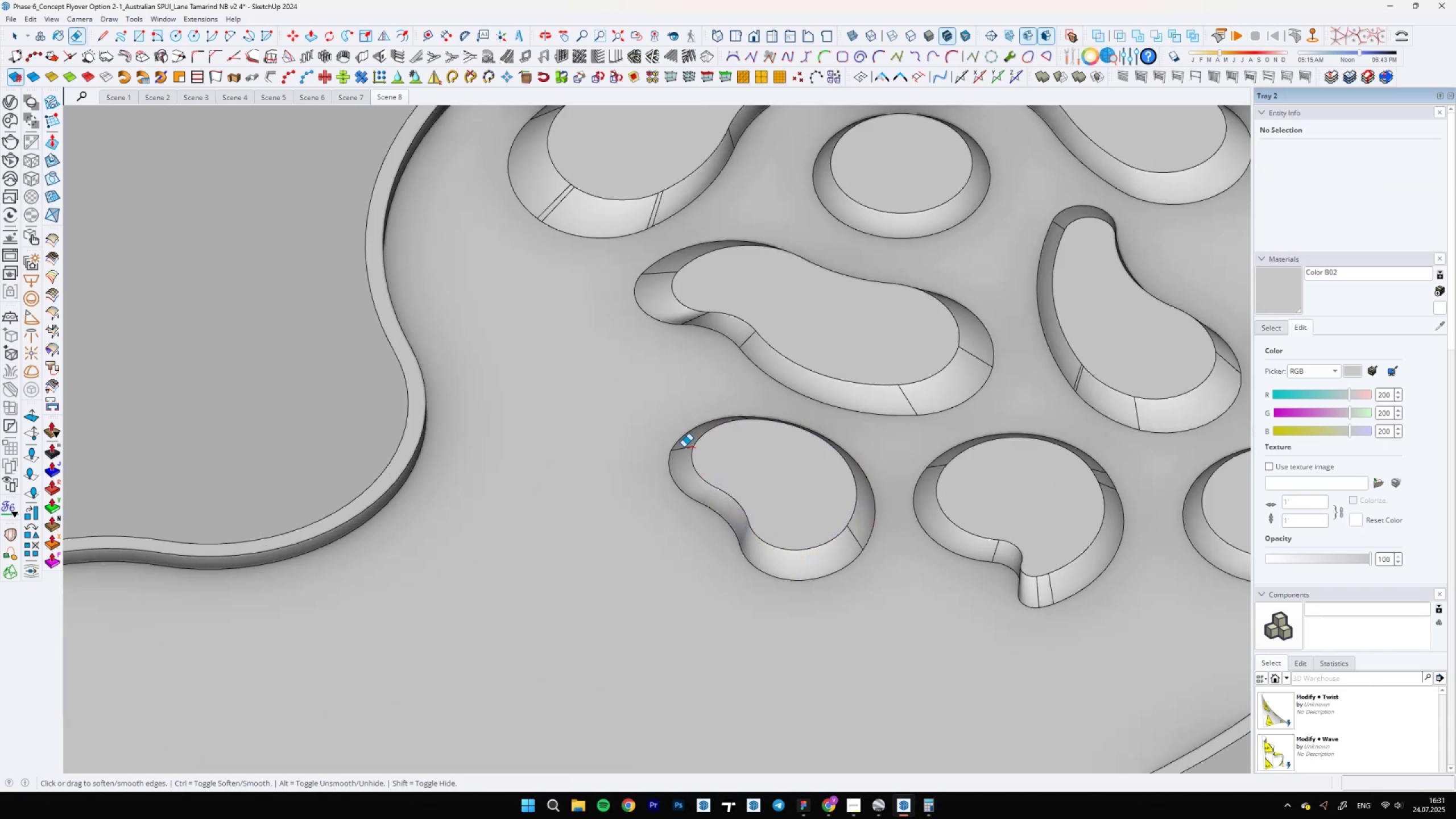 
left_click_drag(start_coordinate=[685, 448], to_coordinate=[682, 449])
 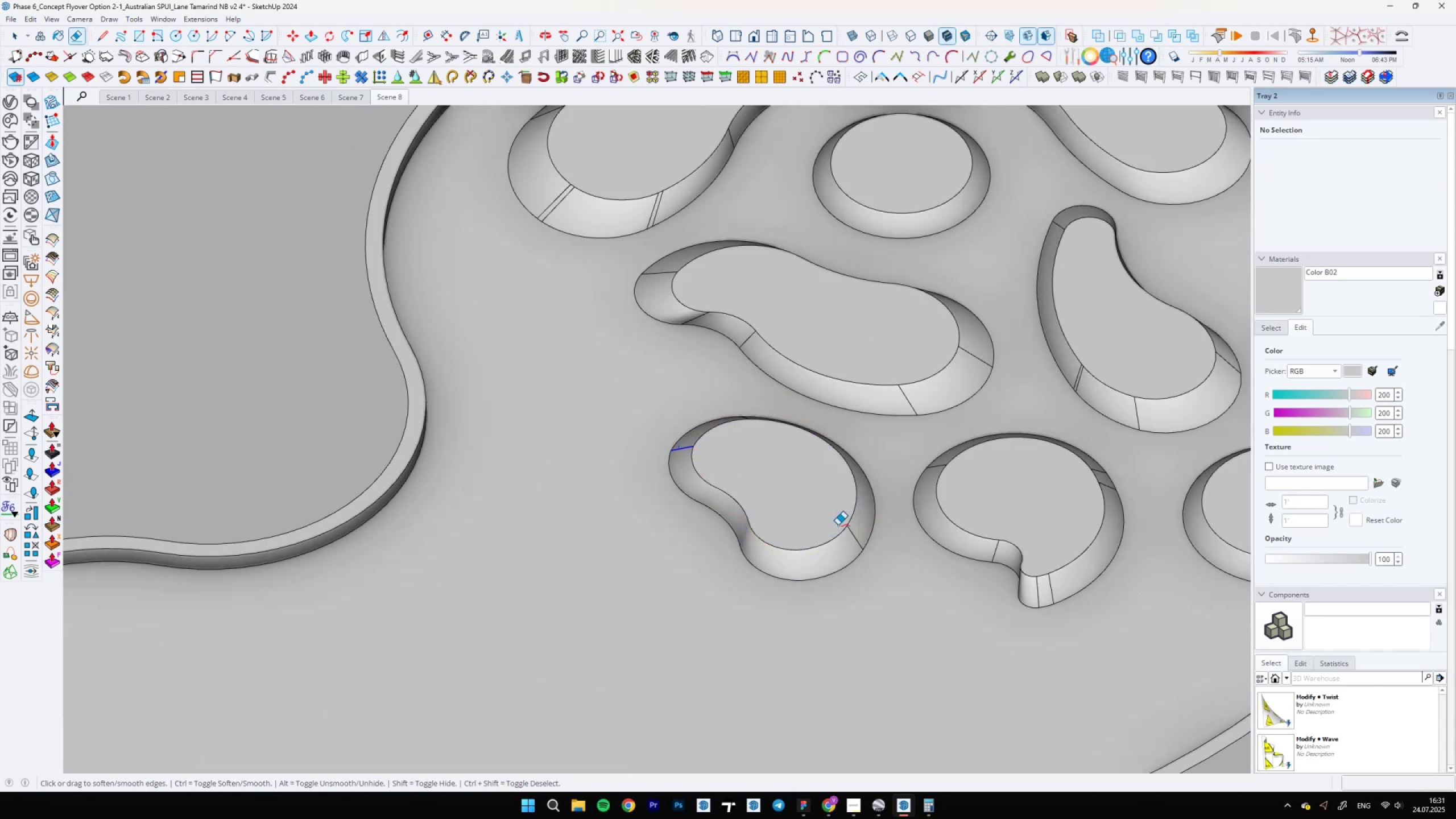 
key(Space)
 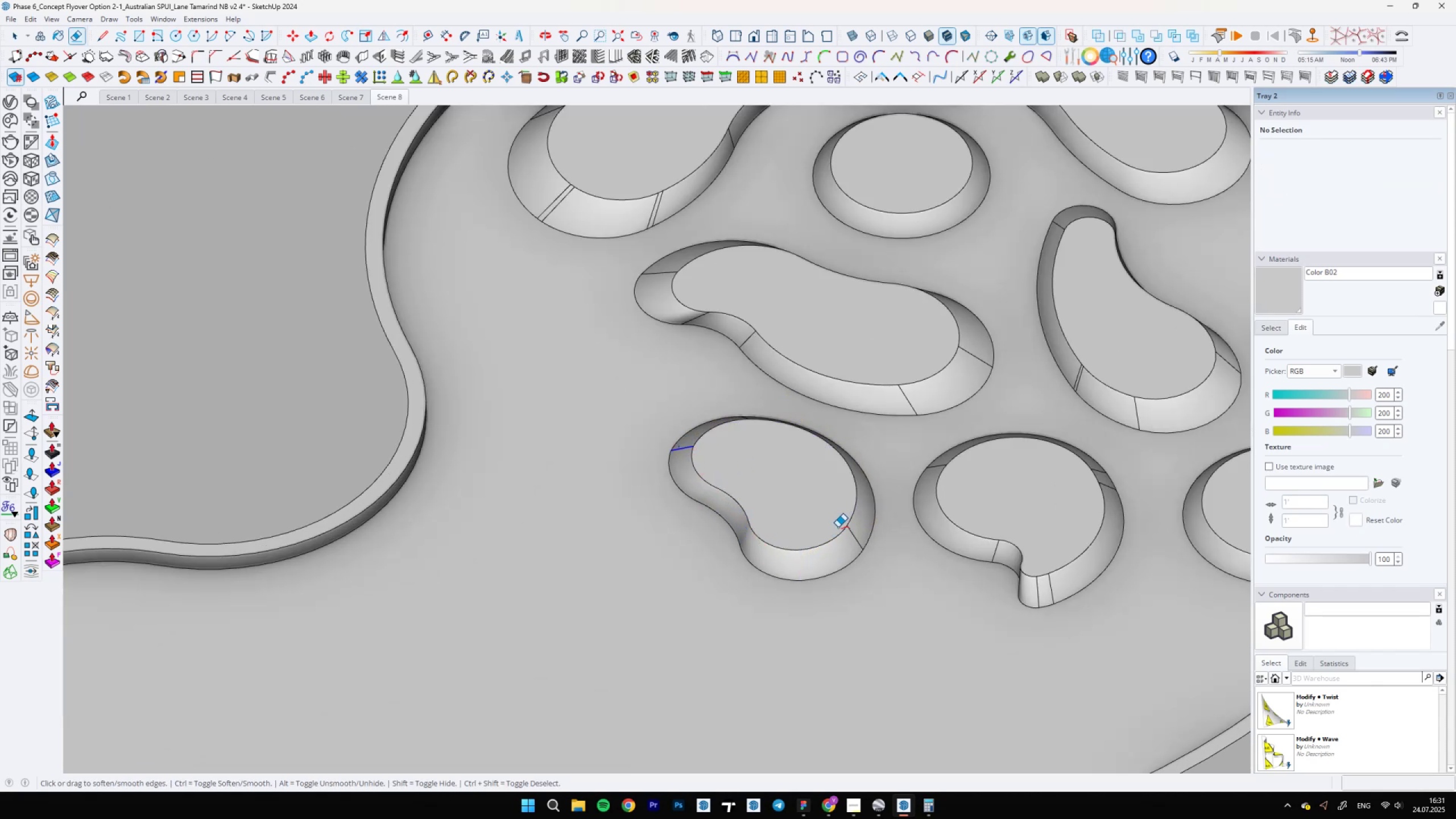 
scroll: coordinate [586, 513], scroll_direction: down, amount: 12.0
 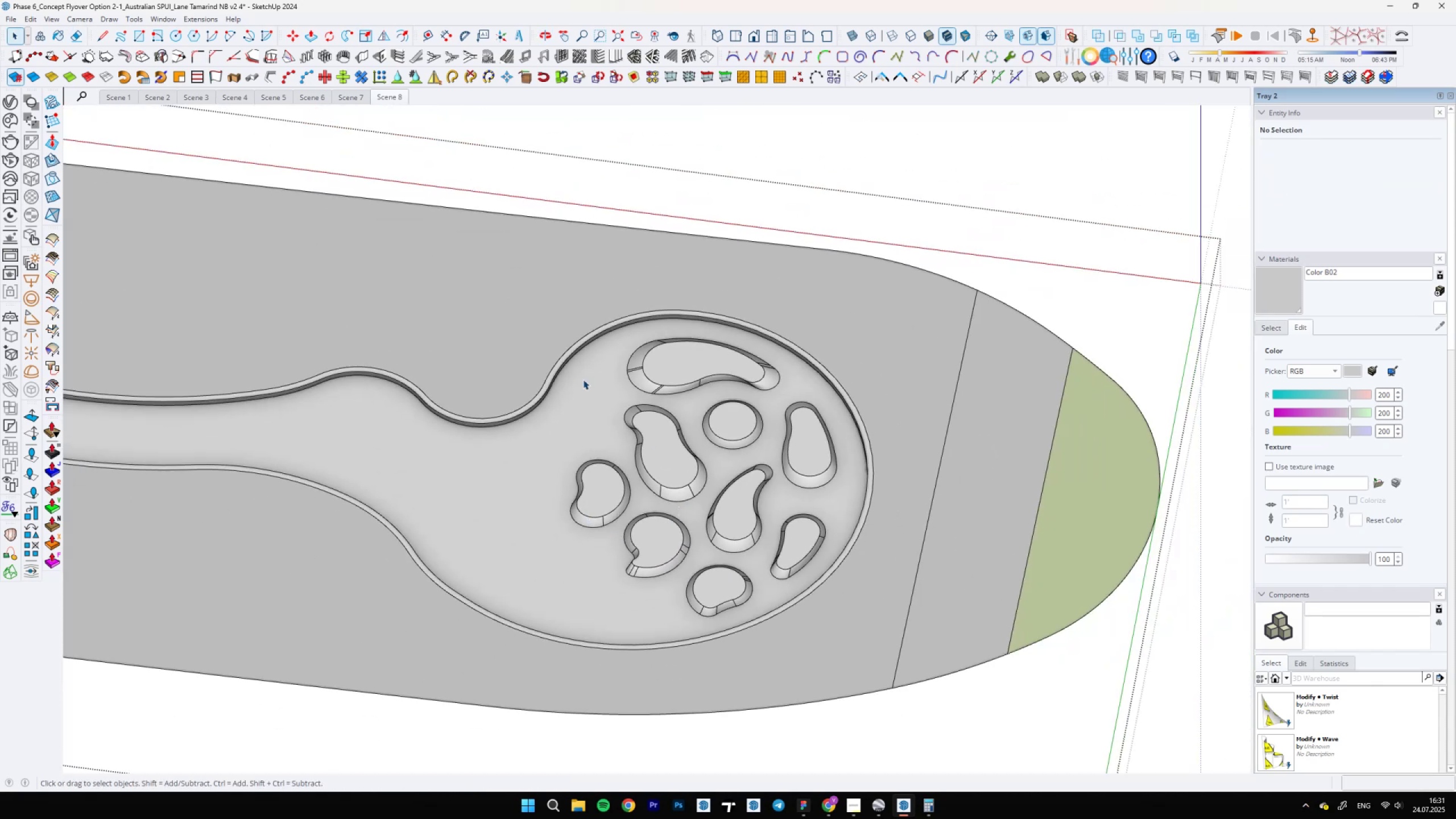 
left_click_drag(start_coordinate=[513, 268], to_coordinate=[887, 664])
 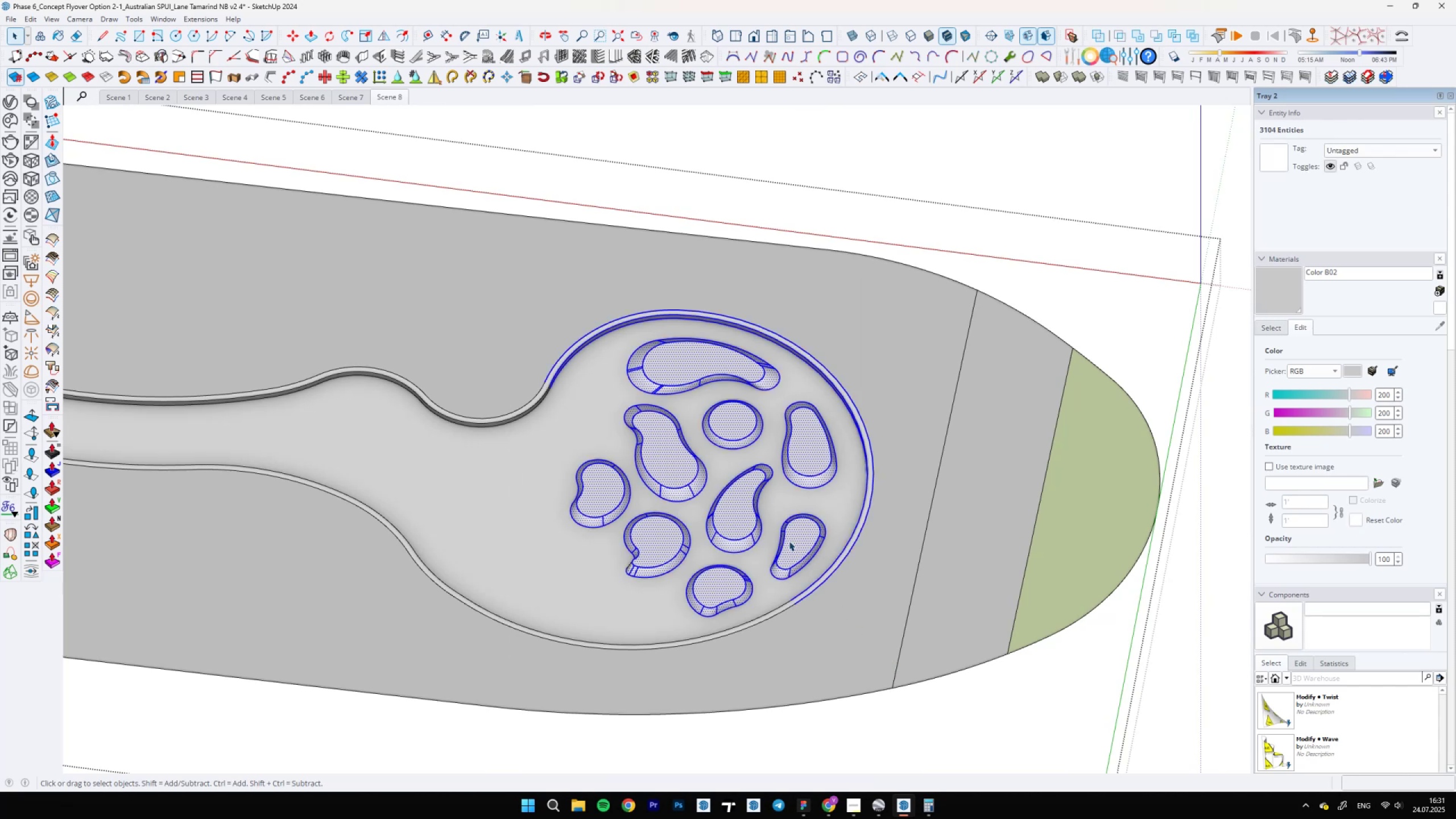 
scroll: coordinate [1443, 531], scroll_direction: down, amount: 58.0
 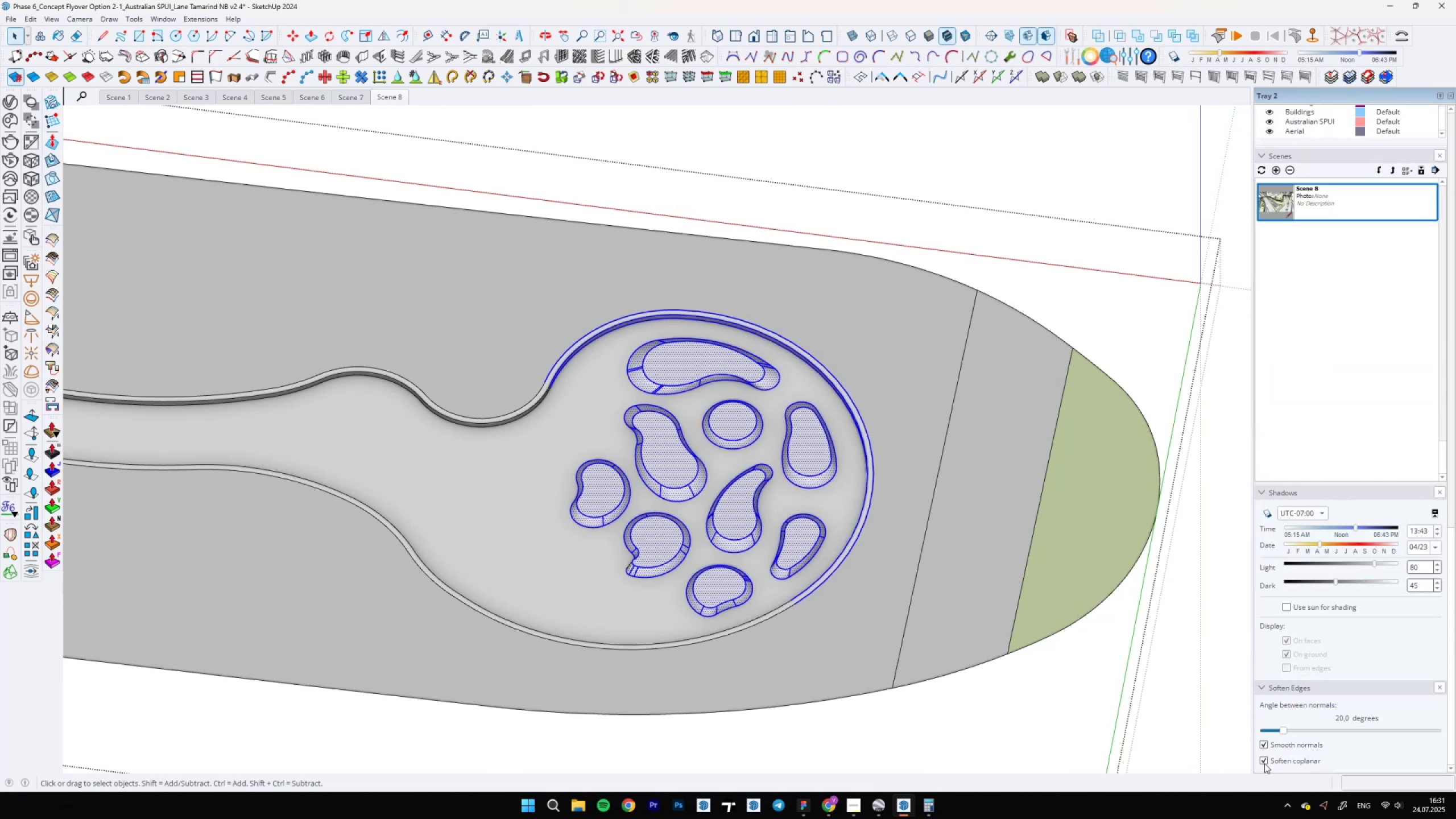 
scroll: coordinate [663, 382], scroll_direction: up, amount: 5.0
 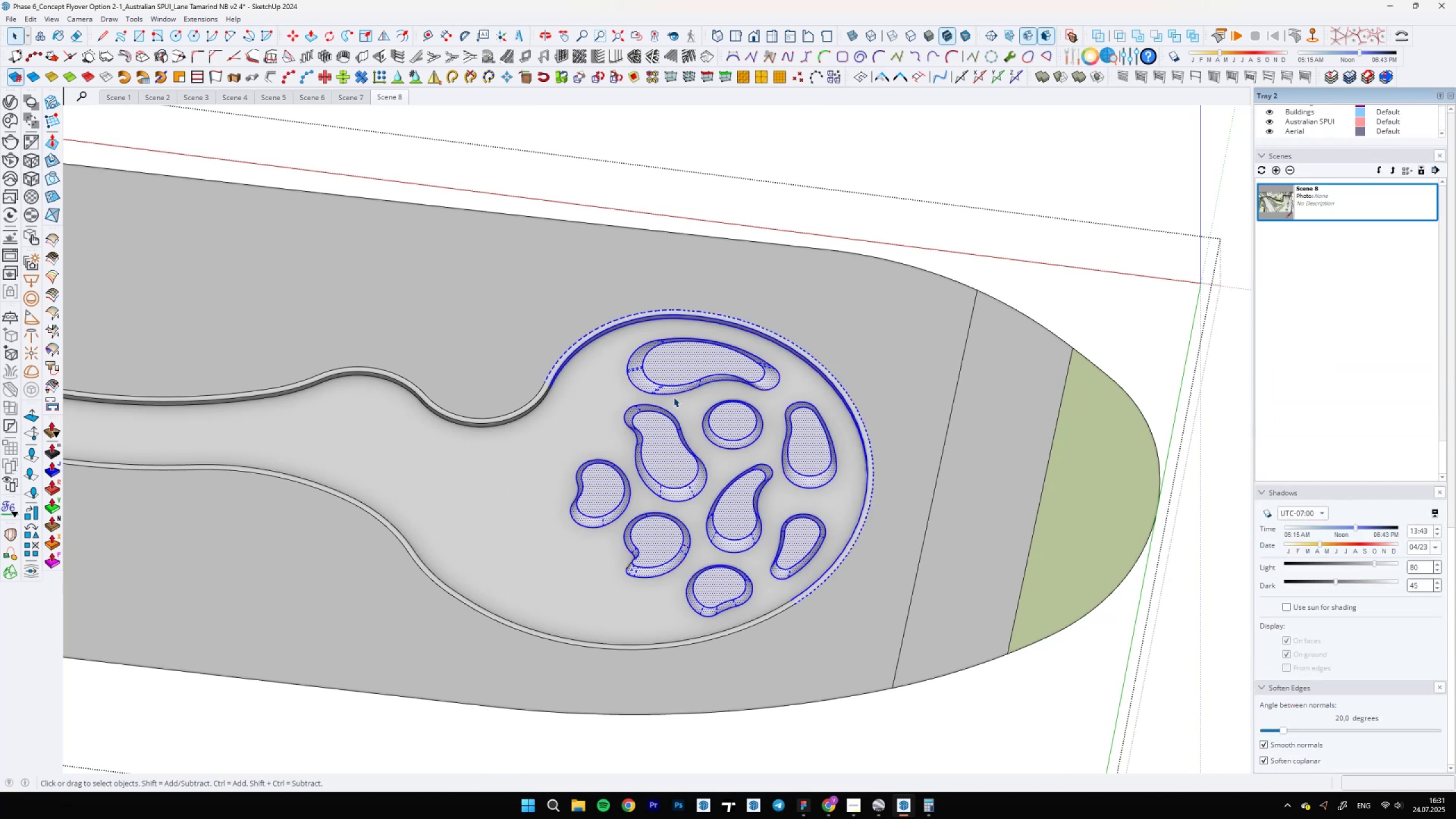 
key(Space)
 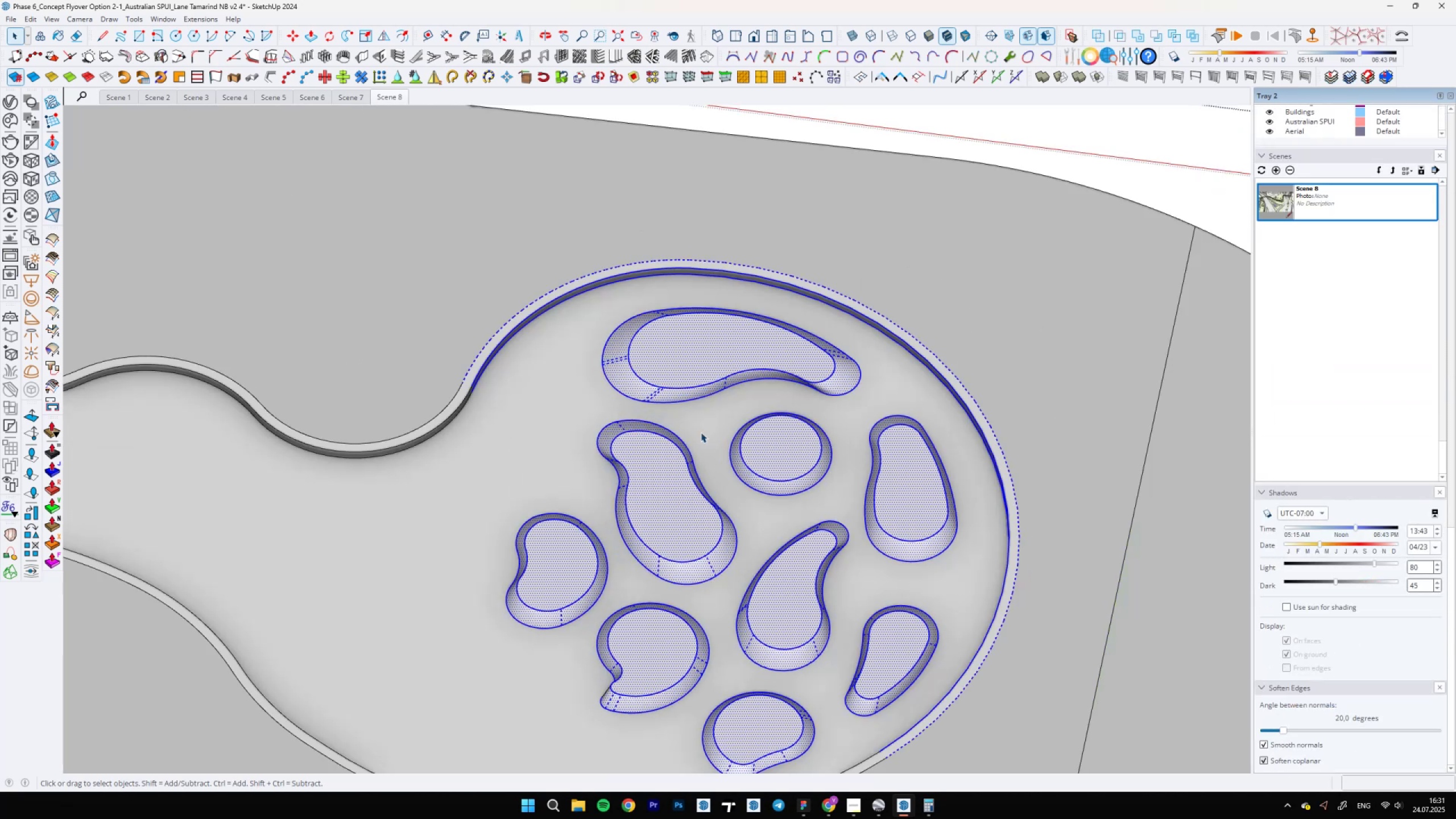 
left_click([702, 444])
 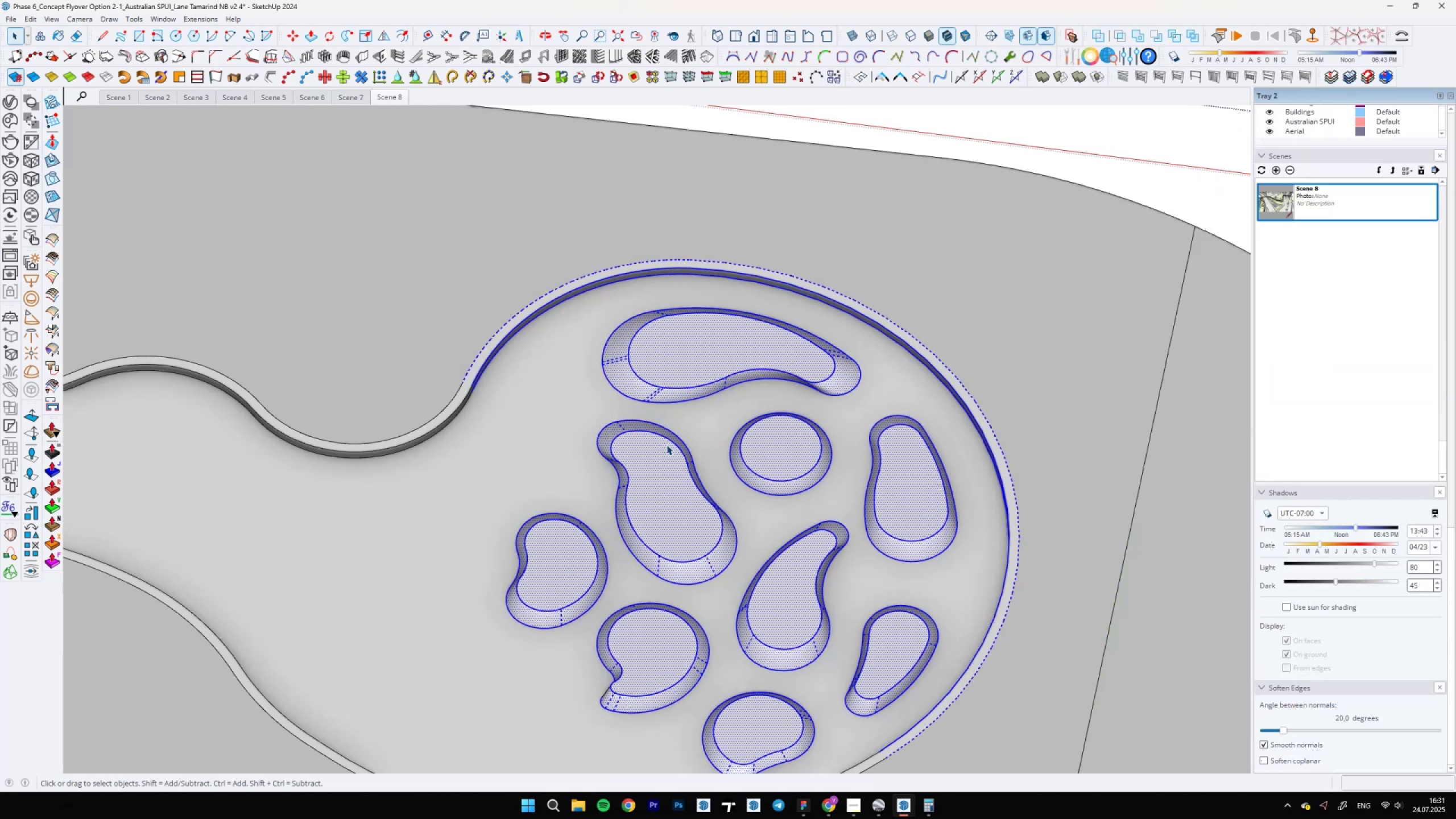 
scroll: coordinate [573, 477], scroll_direction: down, amount: 5.0
 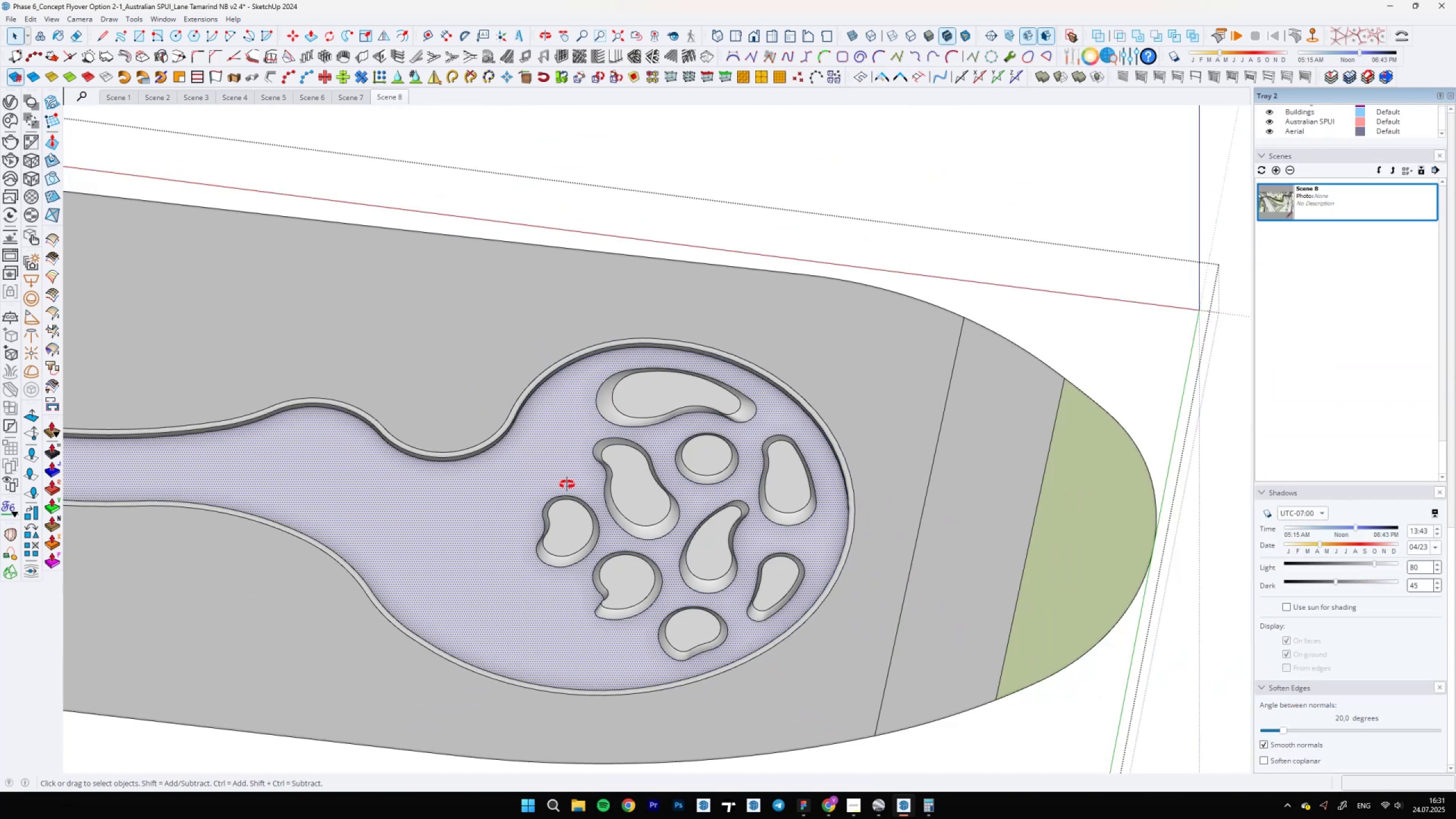 
scroll: coordinate [330, 457], scroll_direction: up, amount: 1.0
 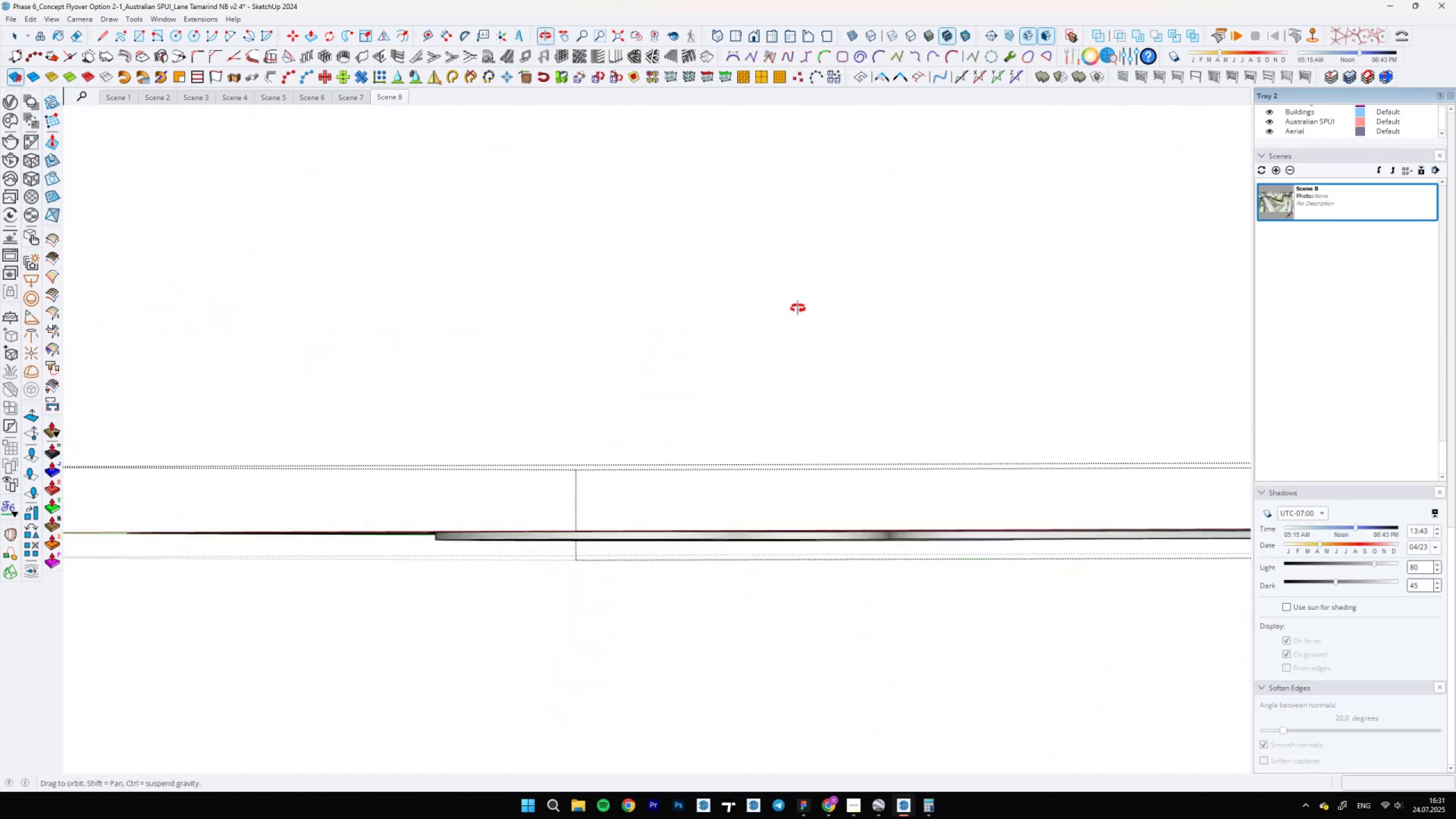 
scroll: coordinate [612, 502], scroll_direction: down, amount: 10.0
 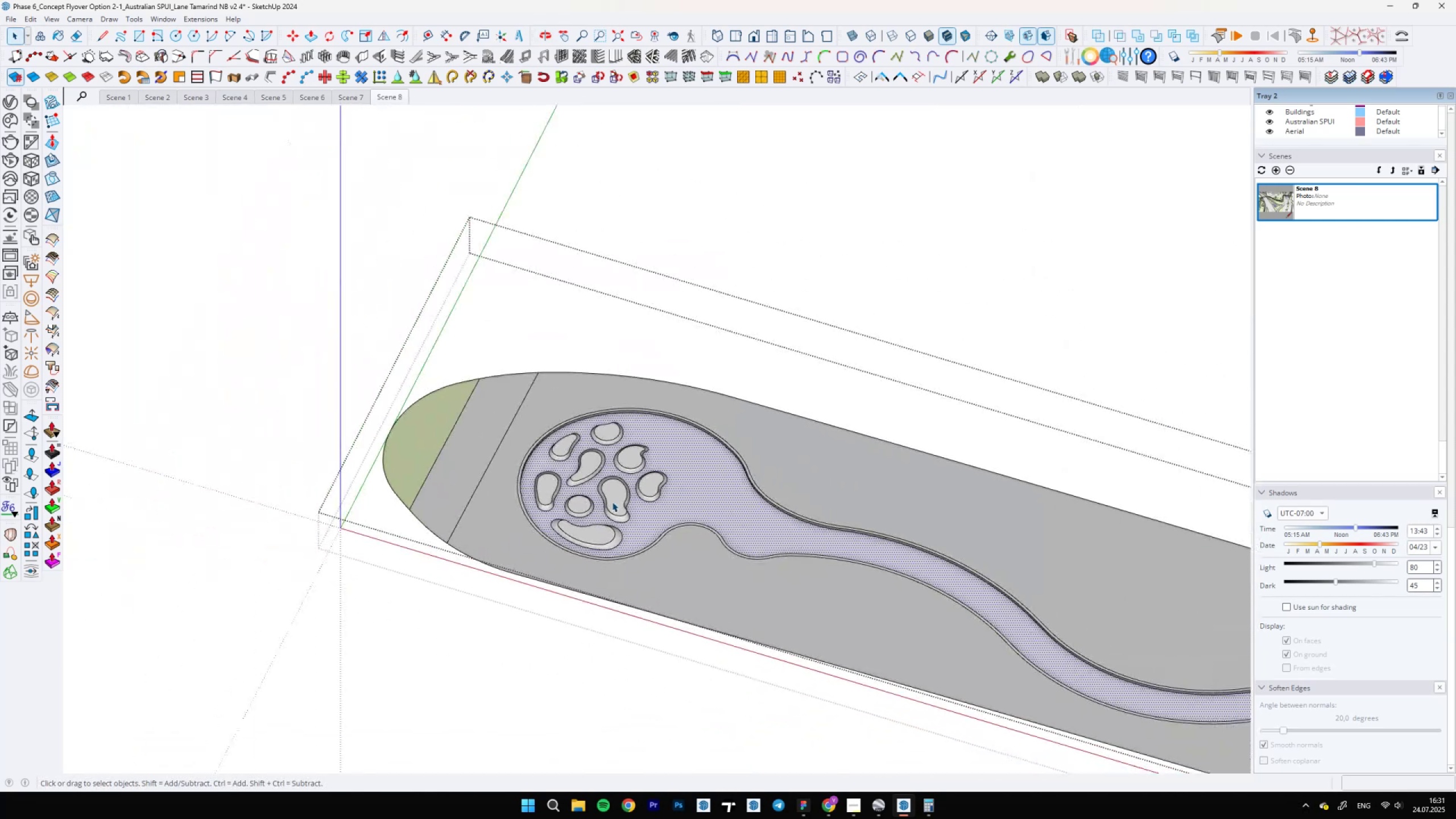 
scroll: coordinate [668, 516], scroll_direction: up, amount: 4.0
 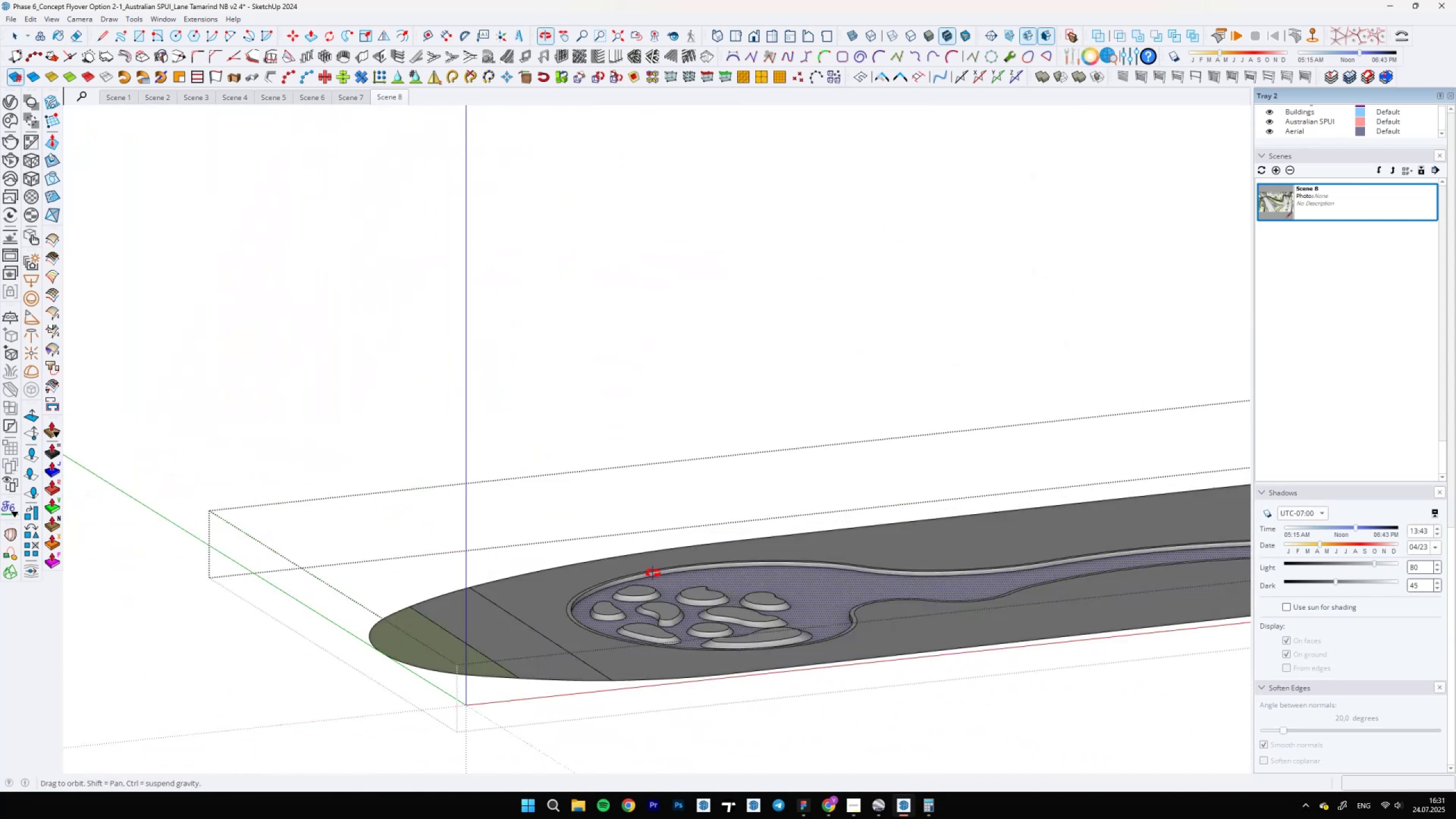 
scroll: coordinate [663, 503], scroll_direction: down, amount: 18.0
 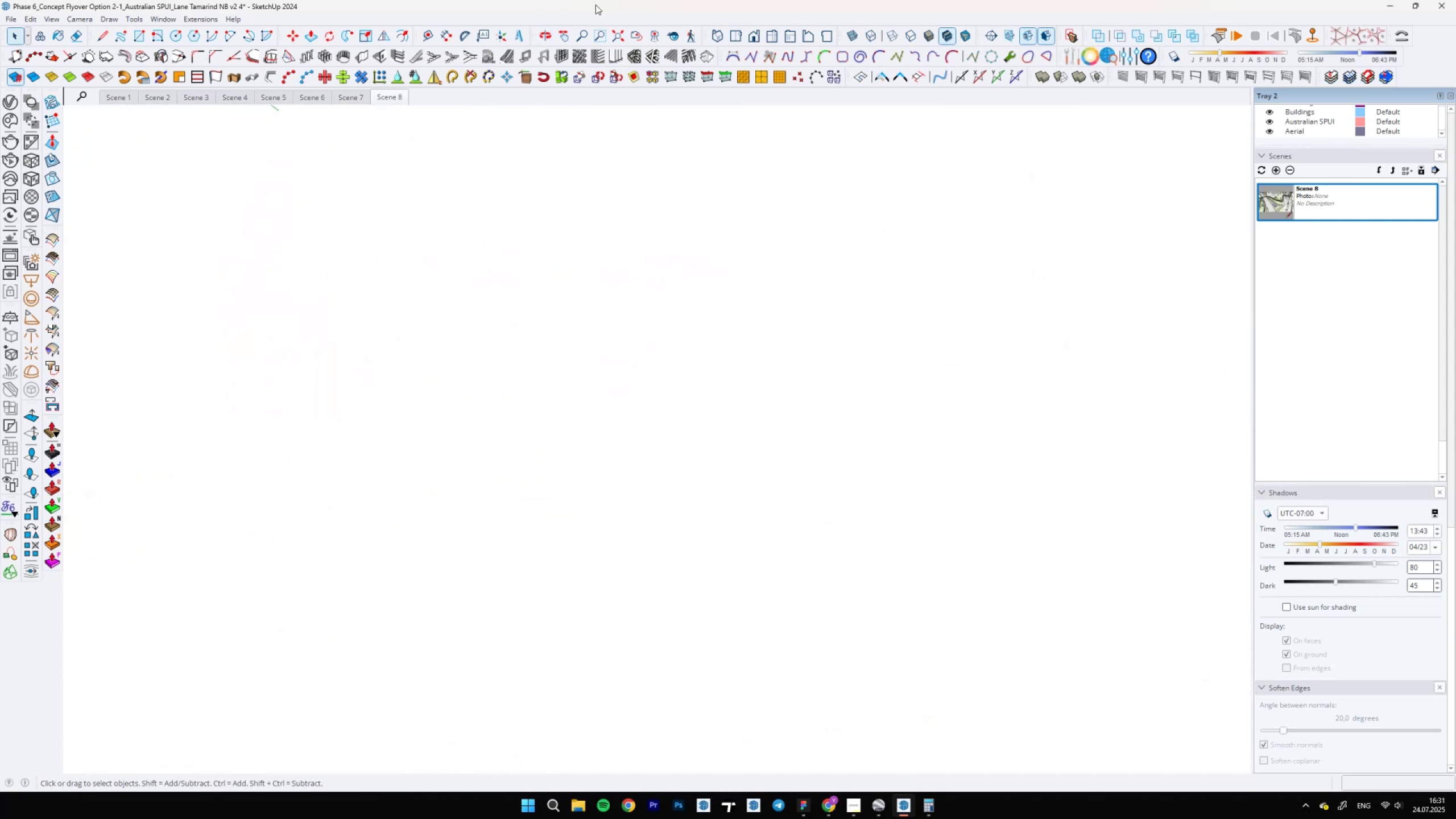 
key(Semicolon)
 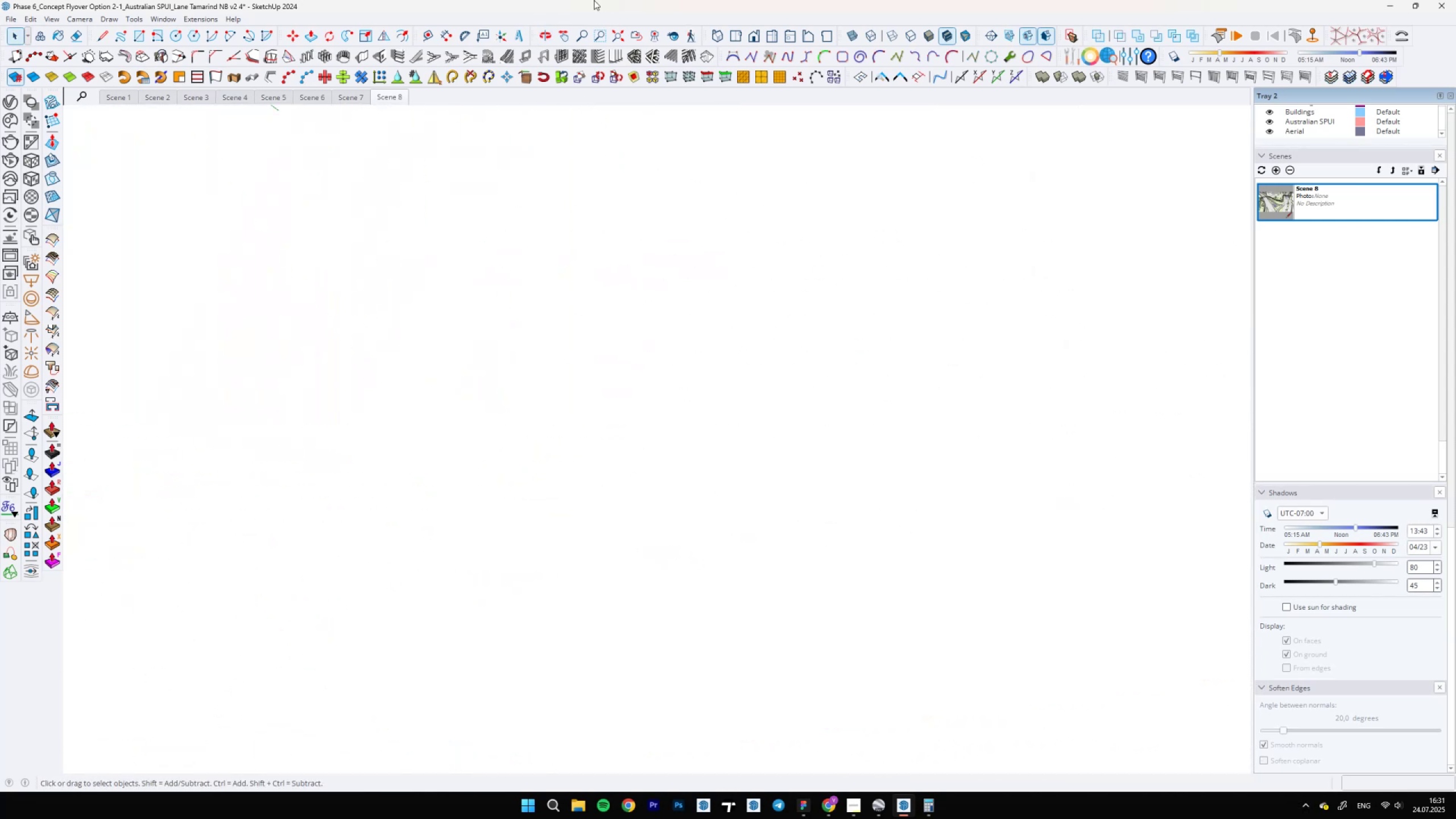 
left_click([623, 37])
 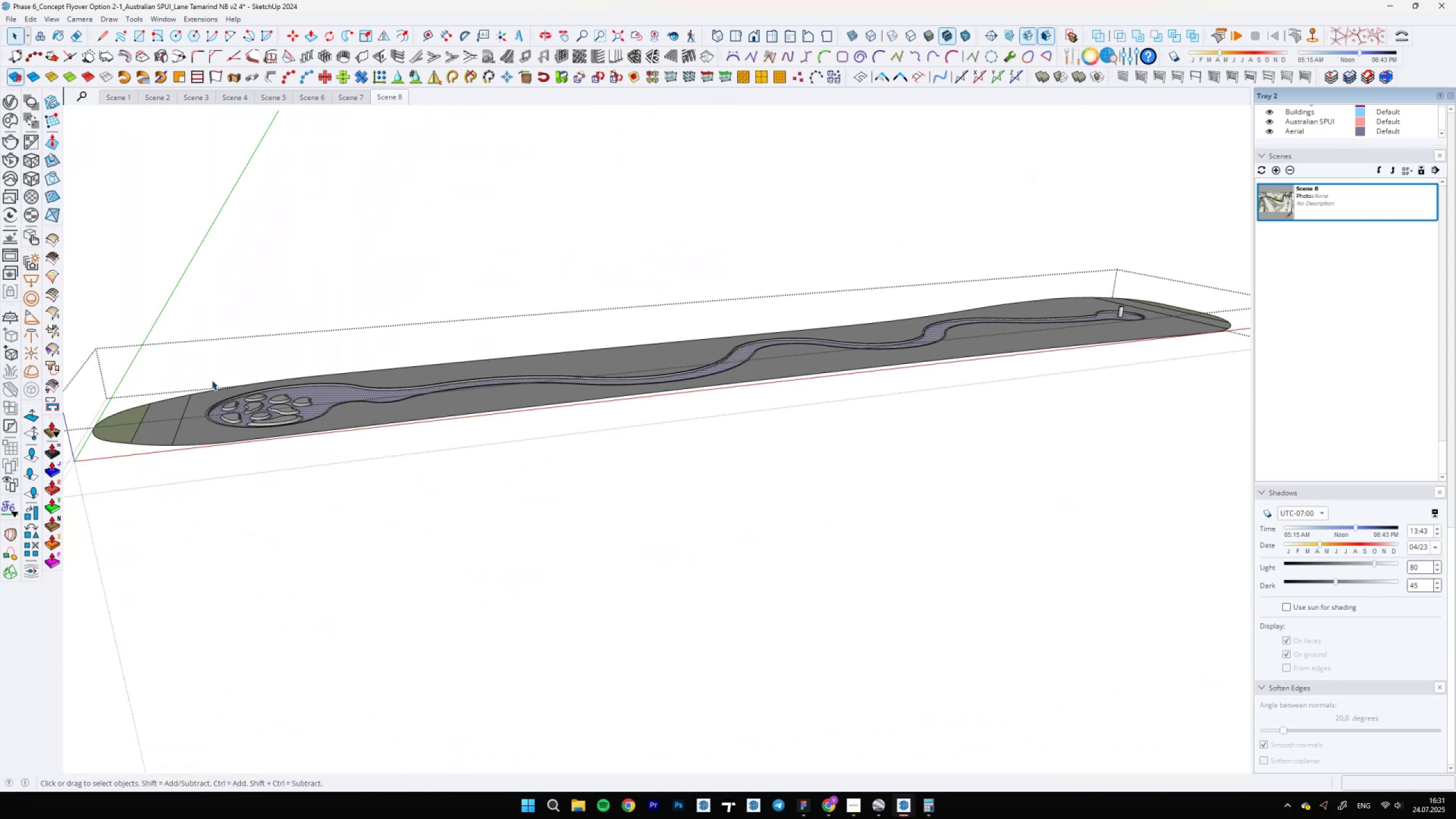 
scroll: coordinate [461, 530], scroll_direction: up, amount: 6.0
 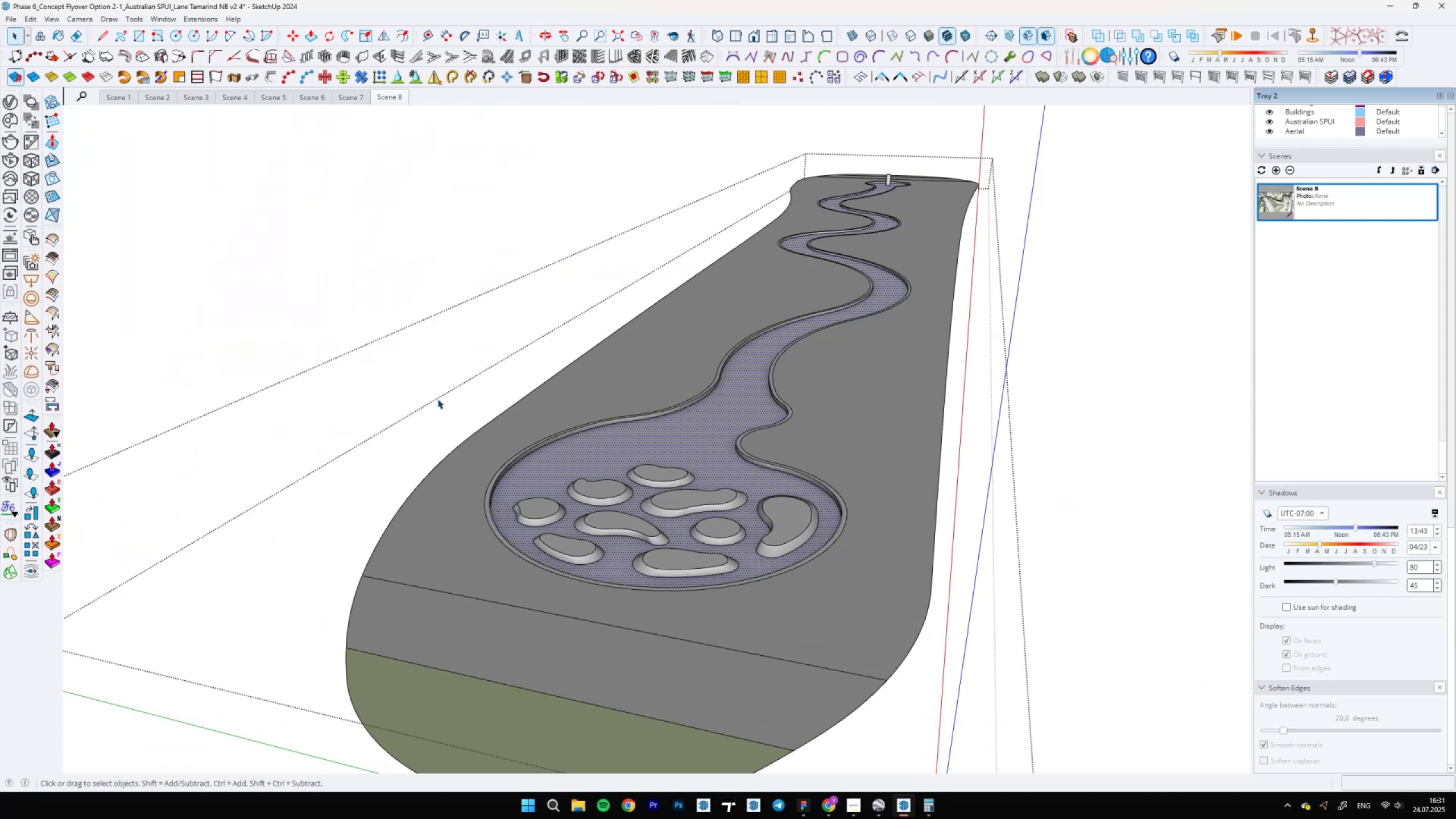 
left_click([403, 383])
 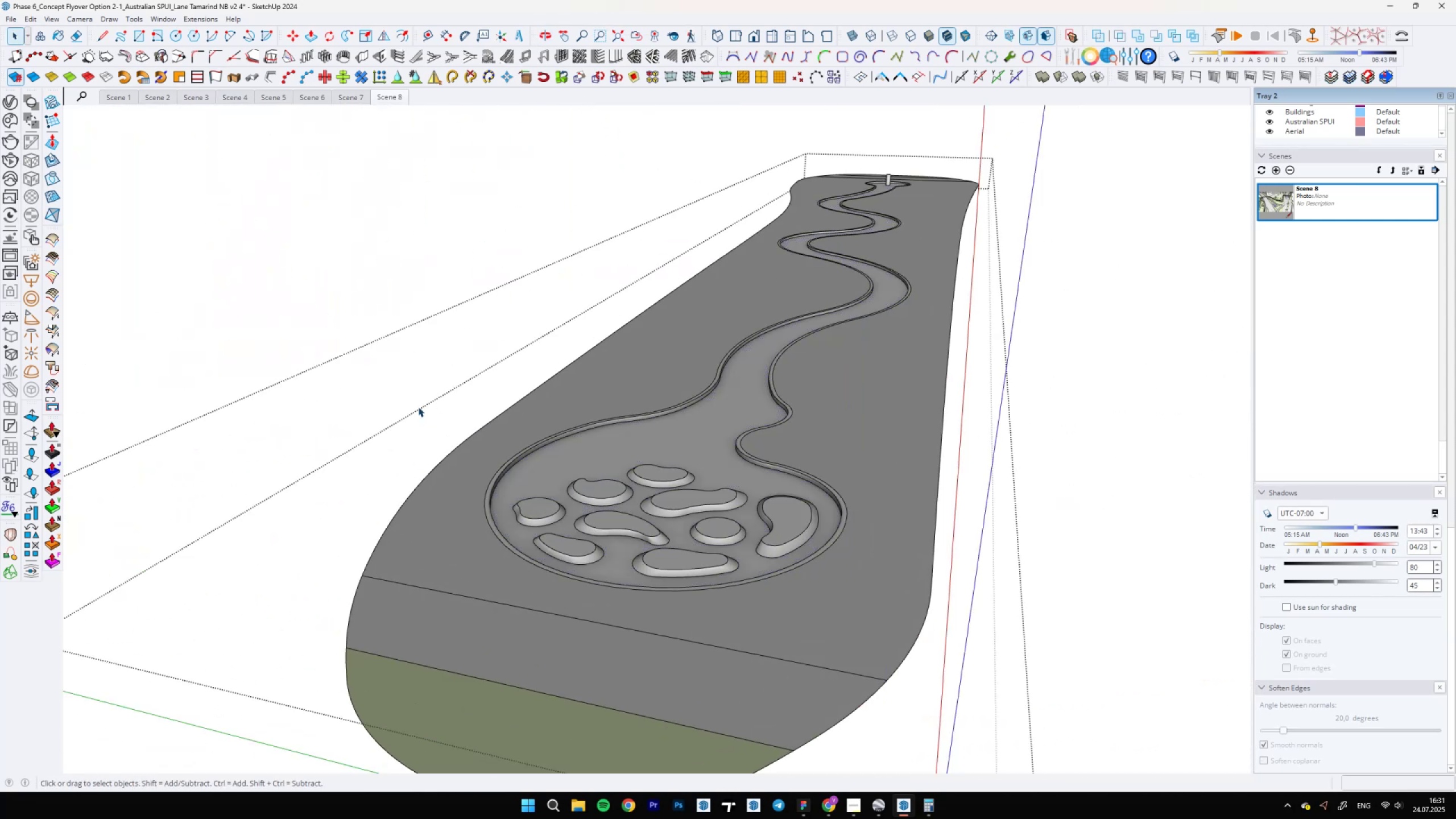 
scroll: coordinate [652, 500], scroll_direction: up, amount: 5.0
 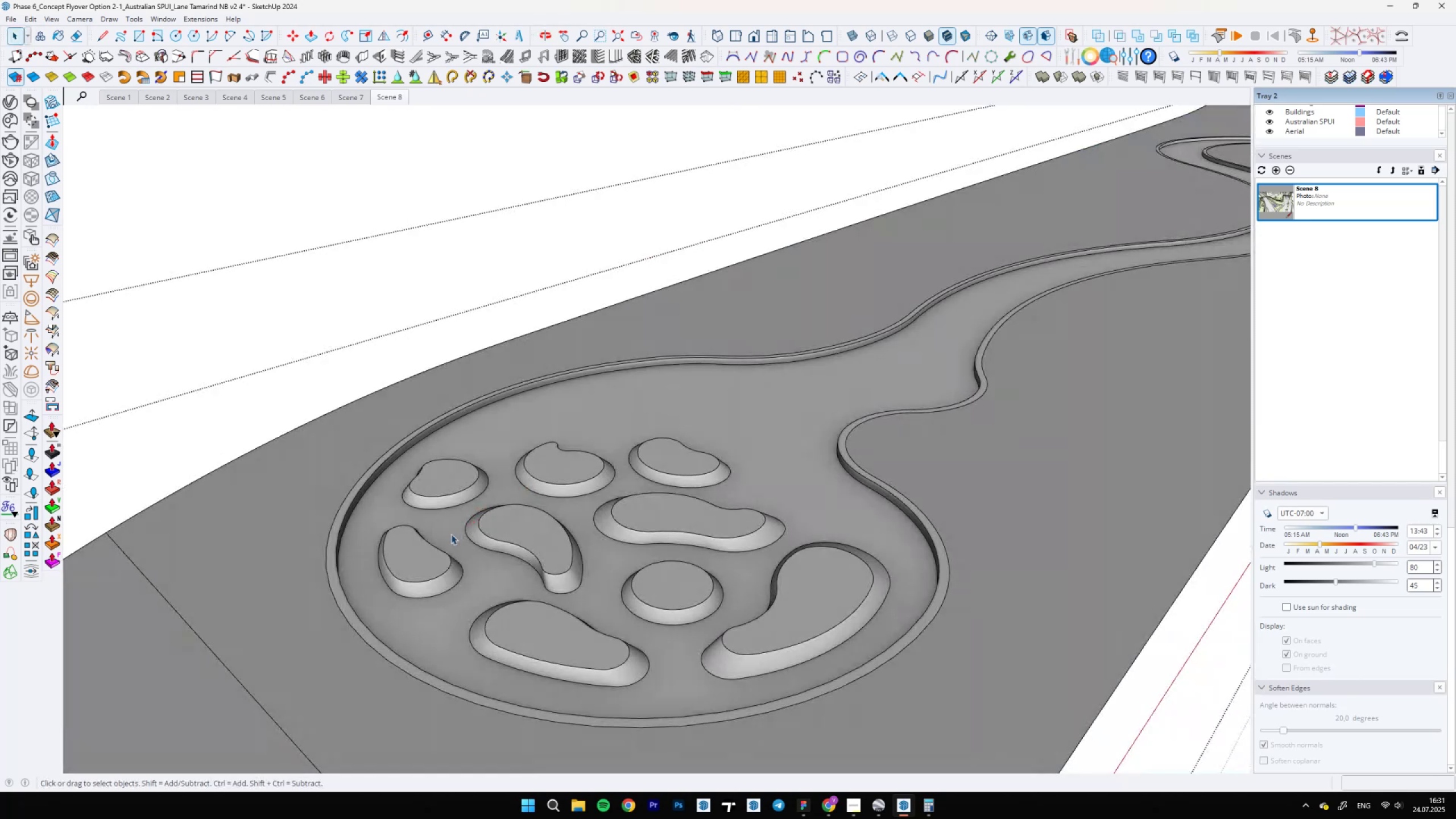 
wait(8.31)
 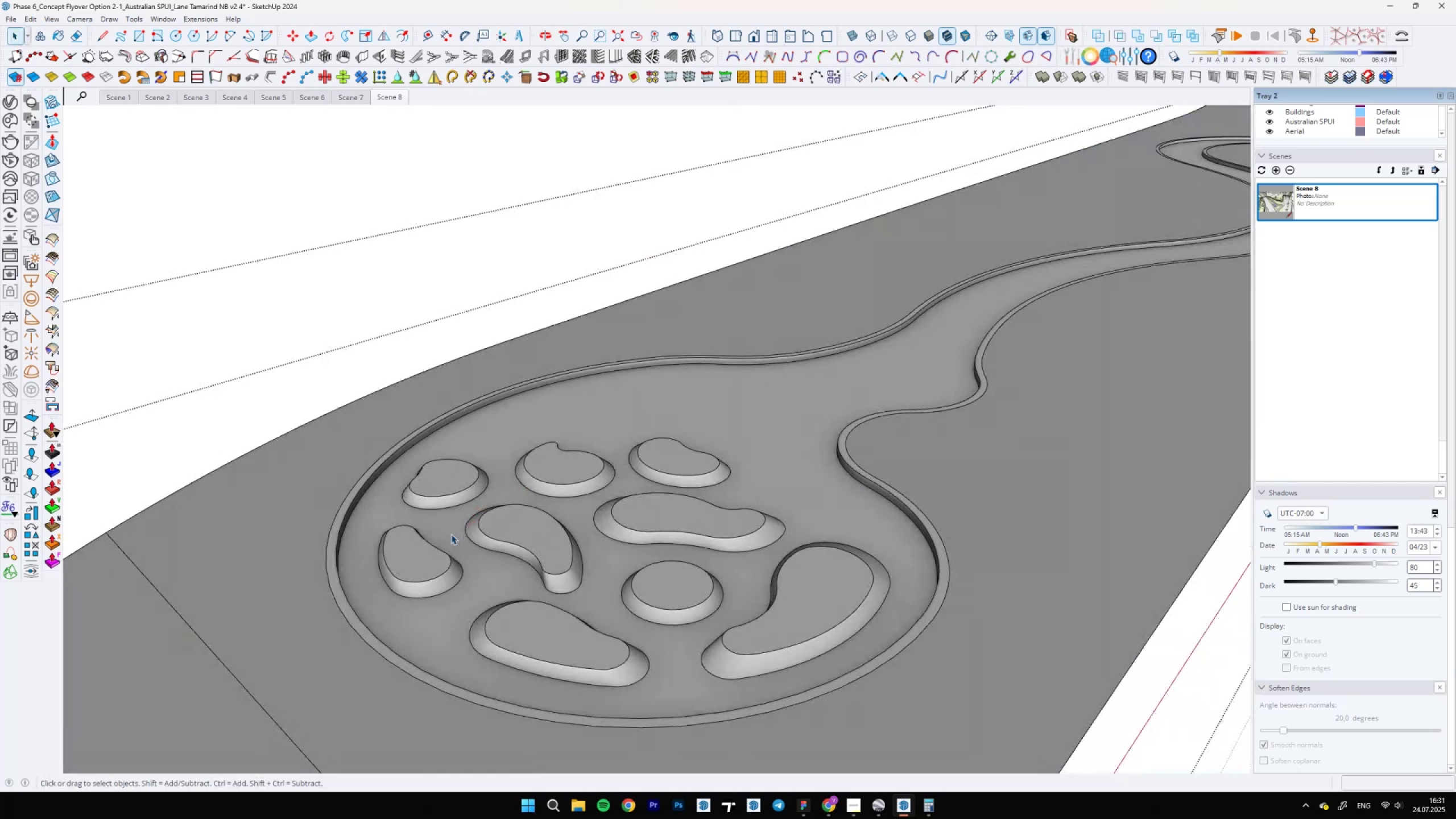 
scroll: coordinate [488, 544], scroll_direction: down, amount: 12.0
 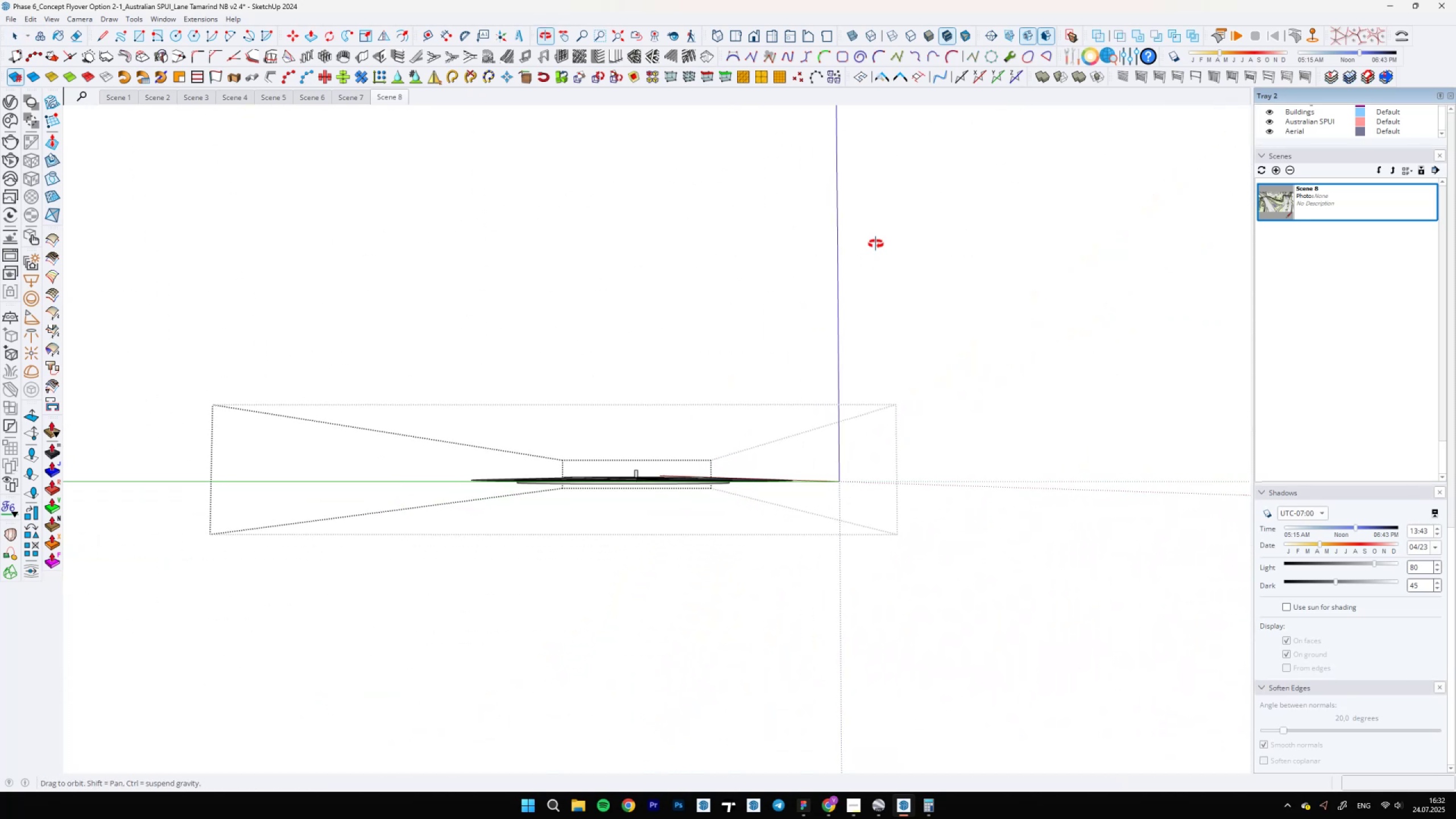 
scroll: coordinate [714, 476], scroll_direction: up, amount: 12.0
 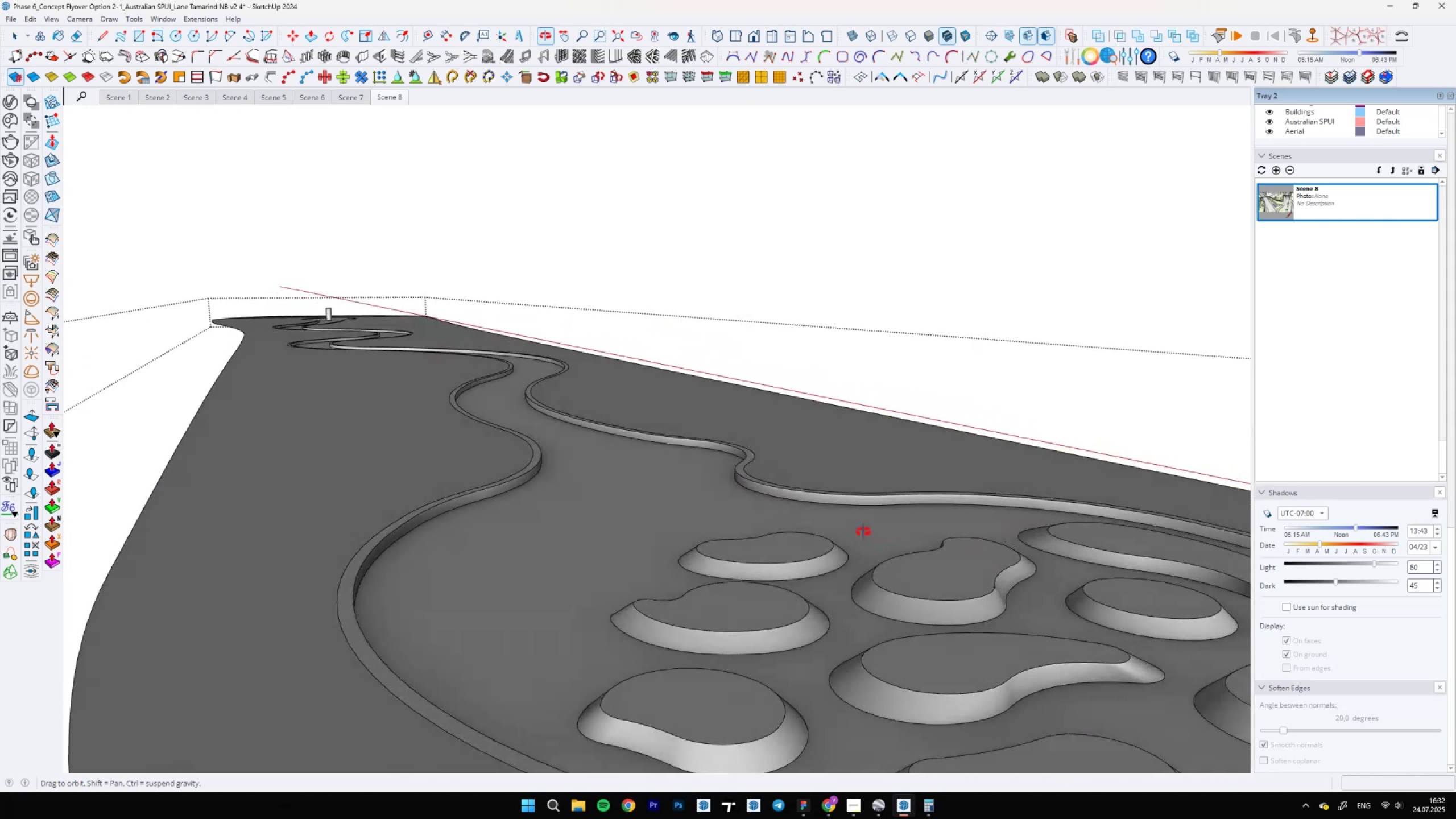 
double_click([613, 532])
 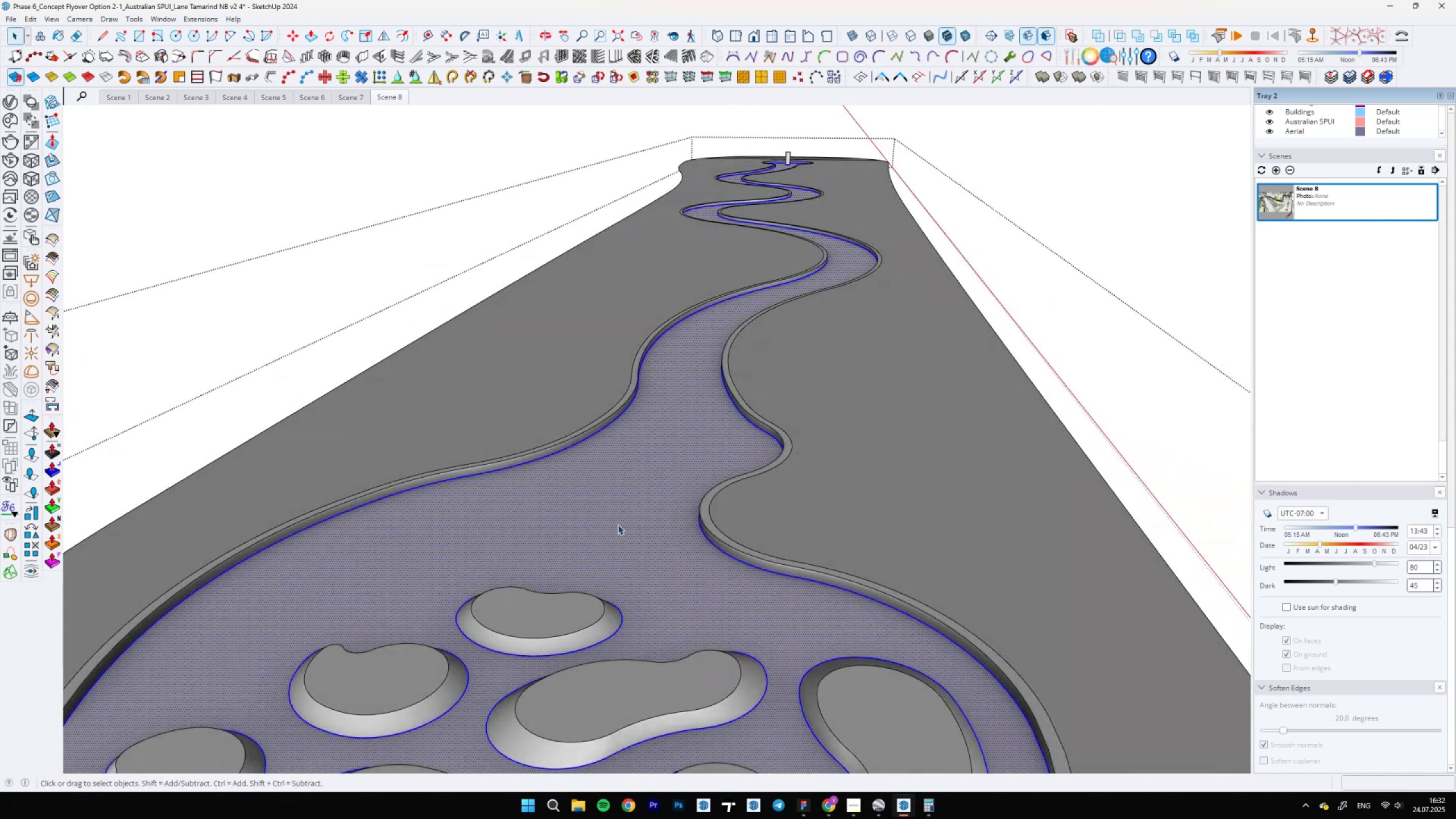 
scroll: coordinate [729, 431], scroll_direction: down, amount: 6.0
 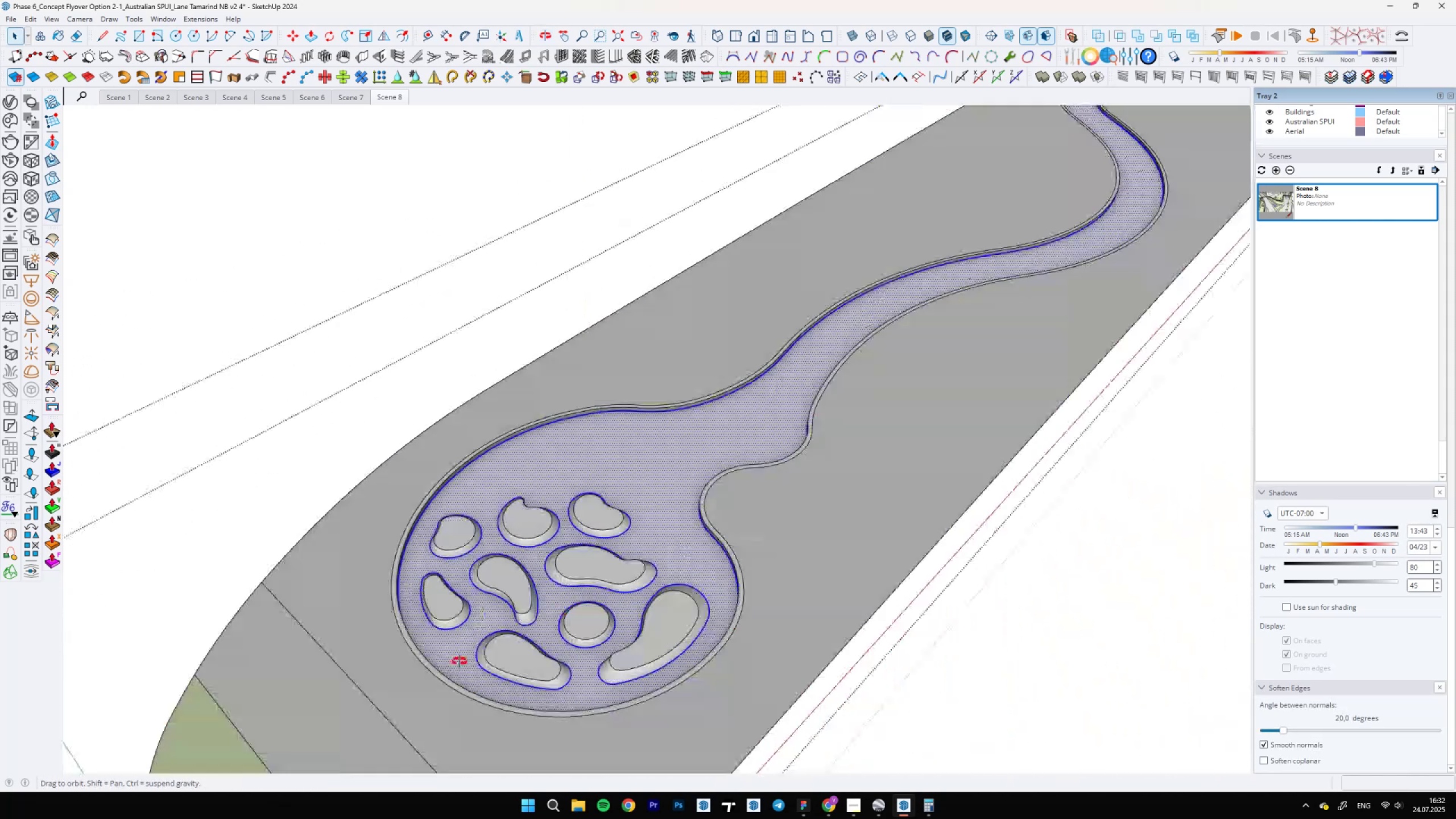 
scroll: coordinate [487, 553], scroll_direction: up, amount: 4.0
 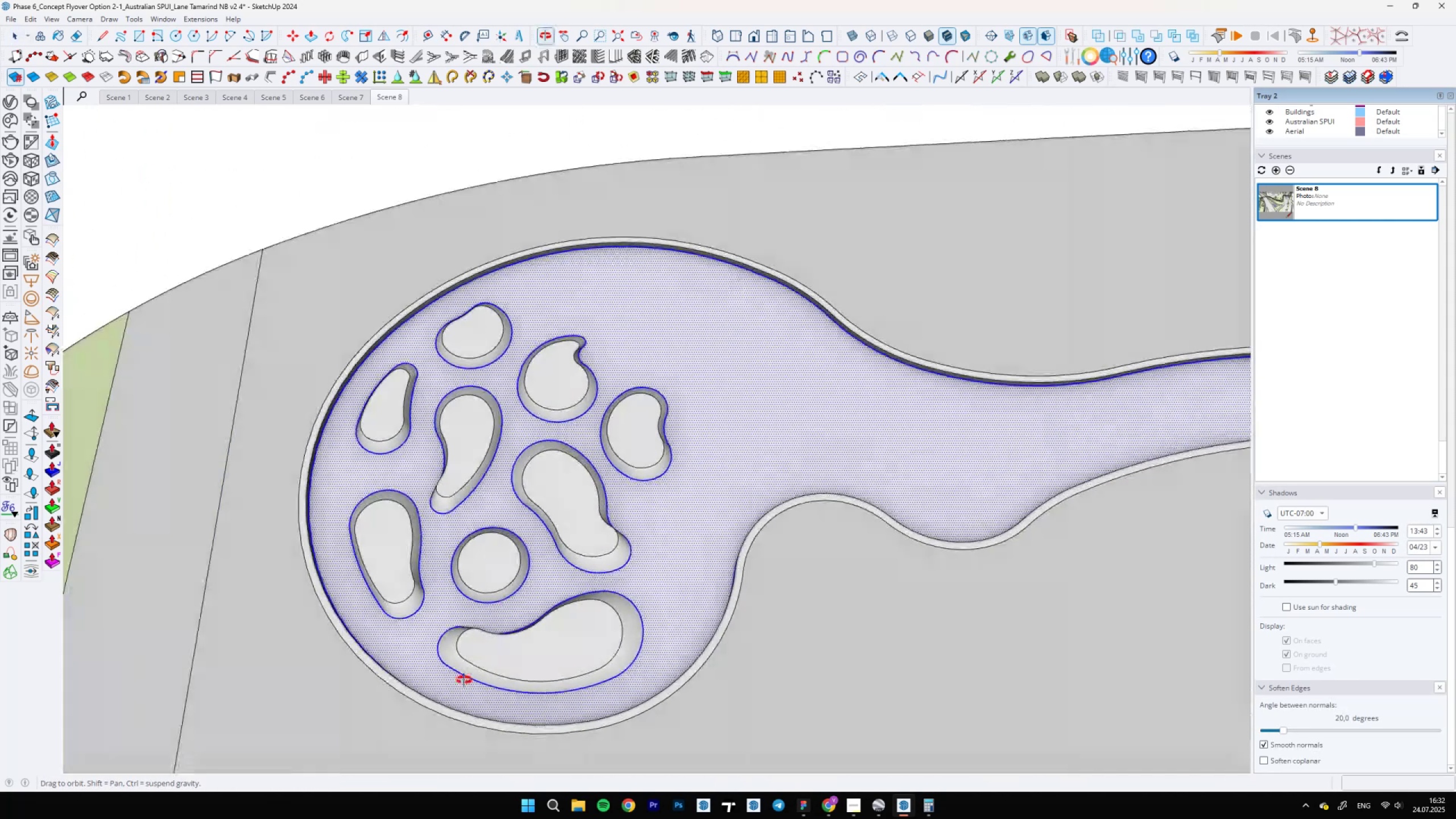 
scroll: coordinate [644, 557], scroll_direction: down, amount: 5.0
 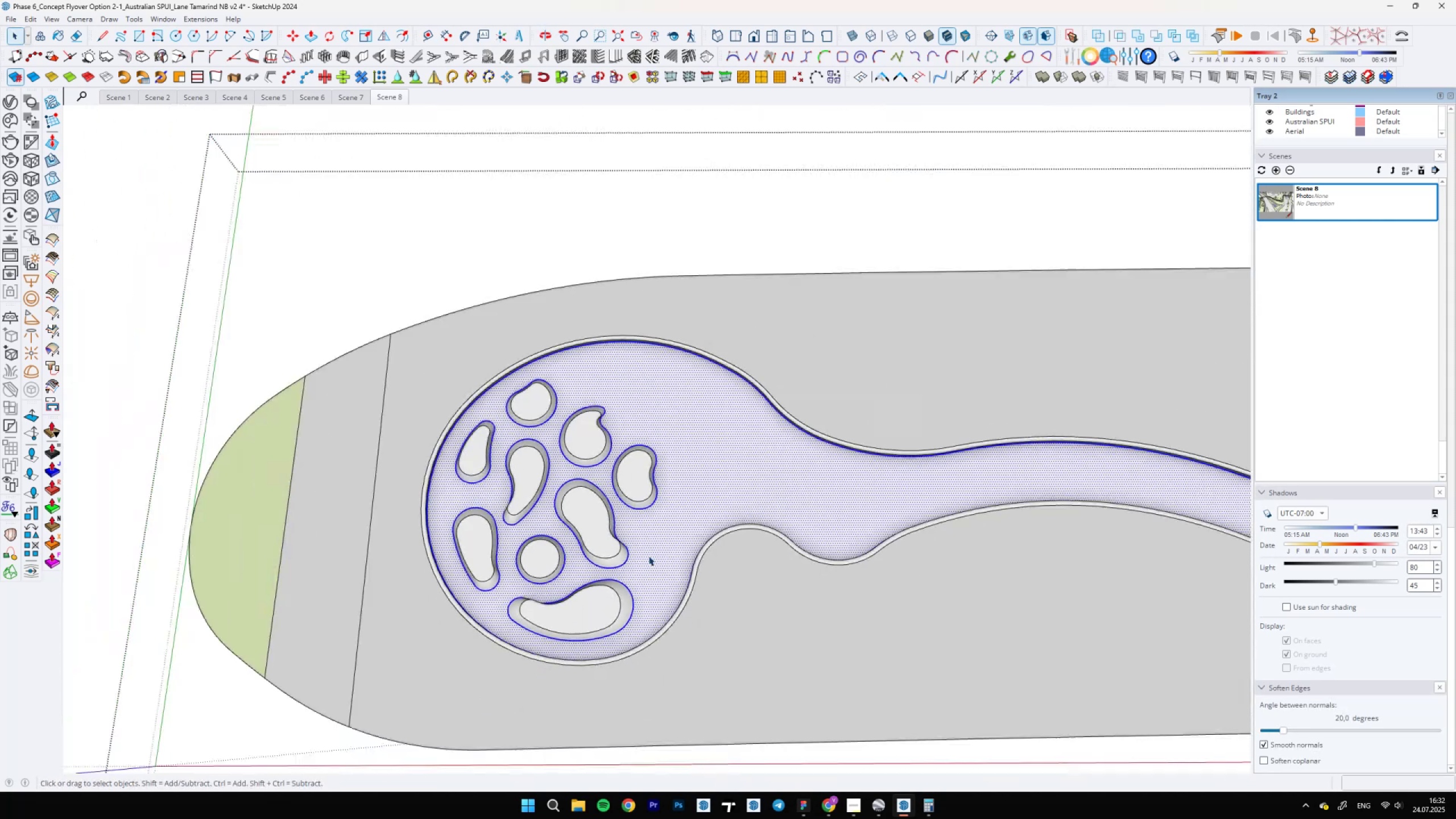 
key(Shift+Space)
 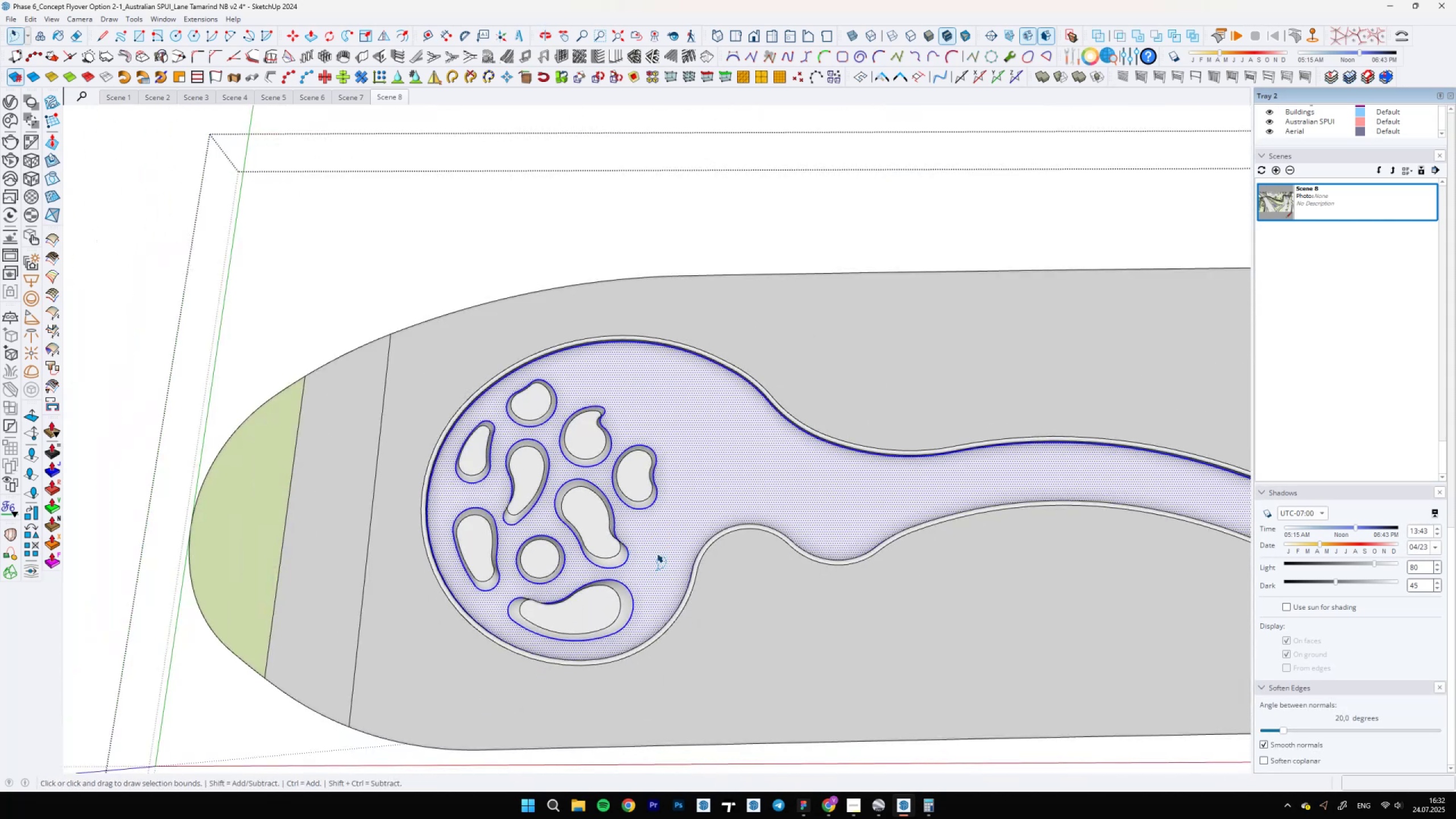 
left_click_drag(start_coordinate=[677, 540], to_coordinate=[676, 407])
 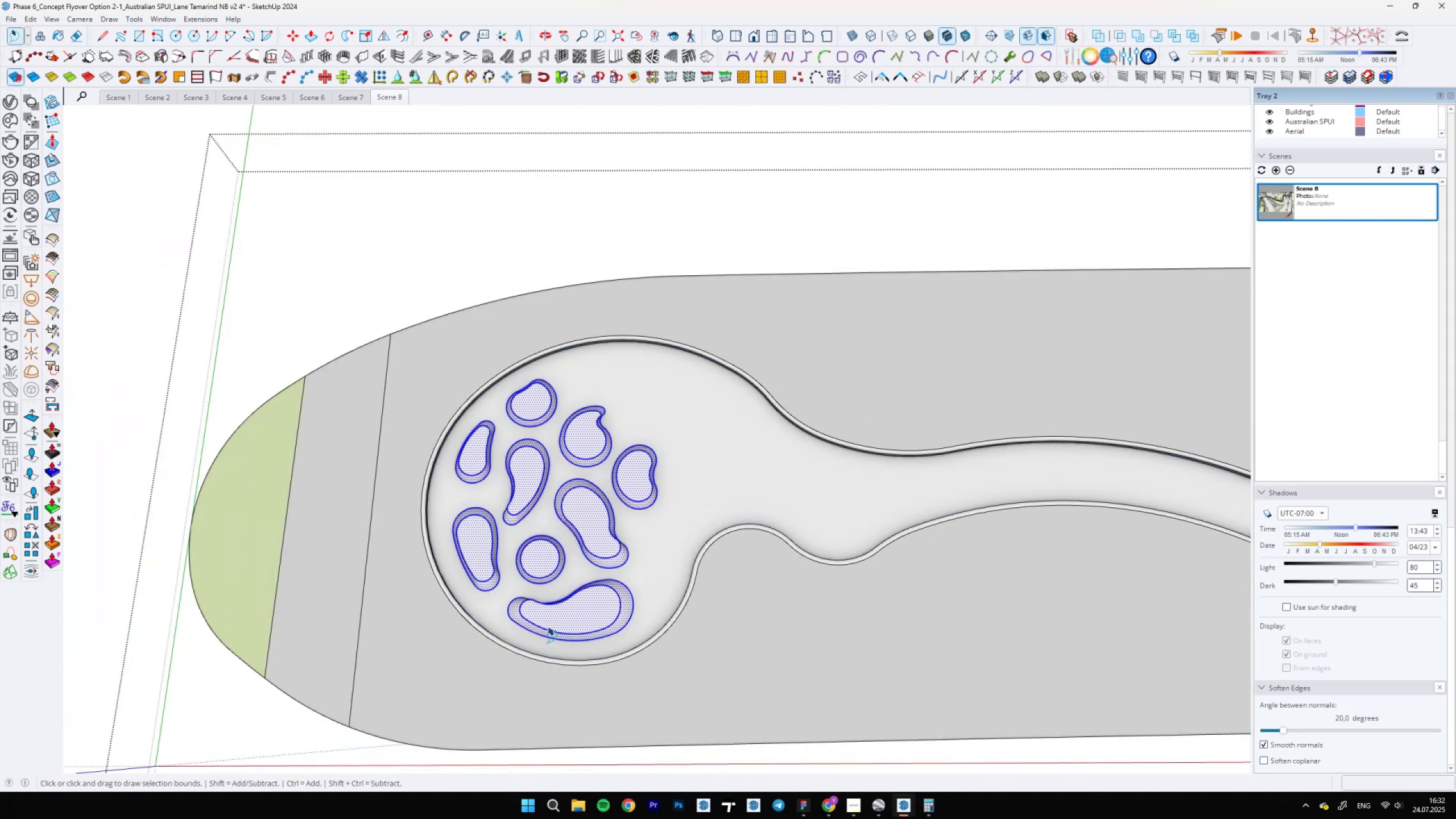 
key(Space)
 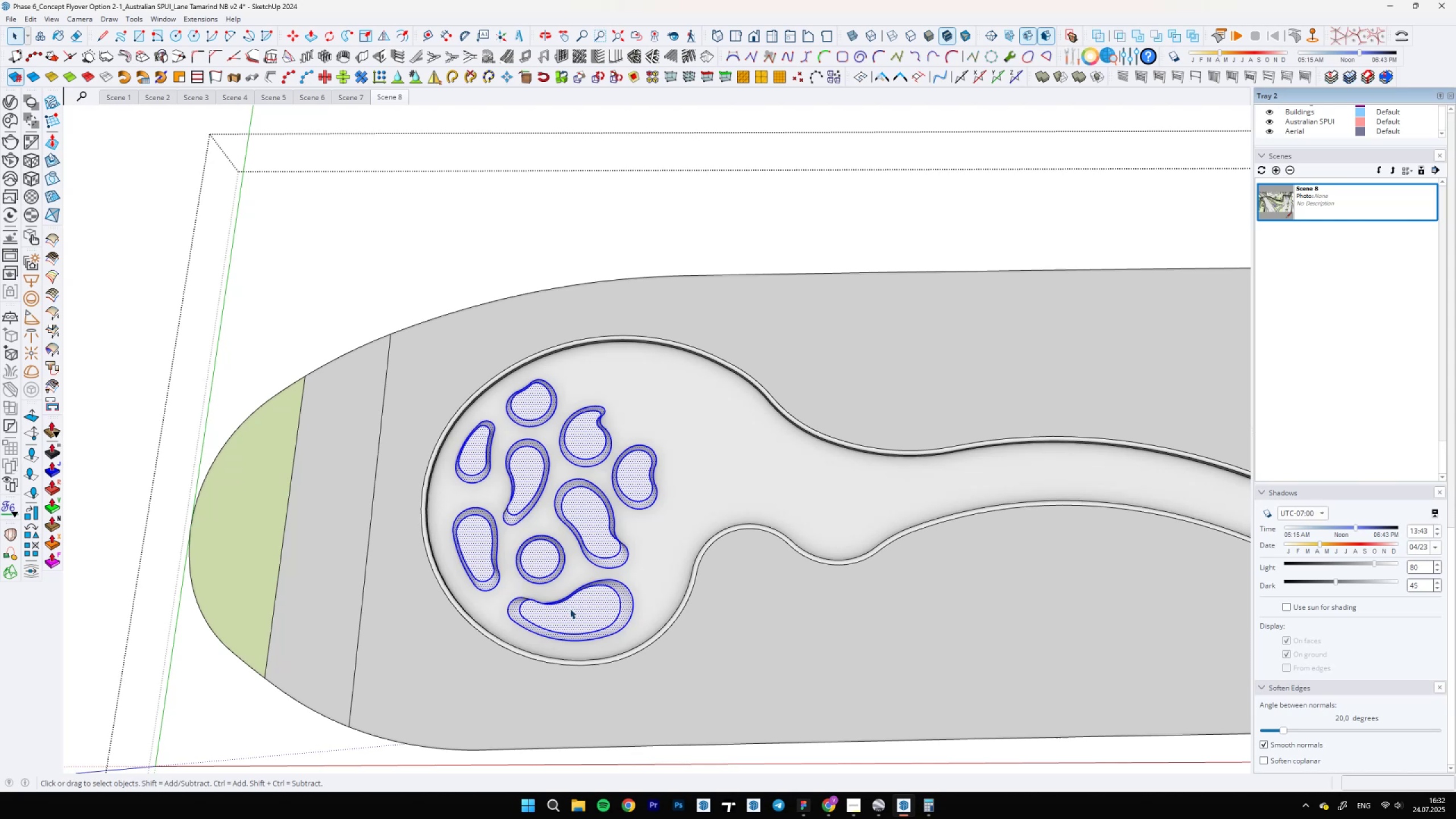 
right_click([570, 607])
 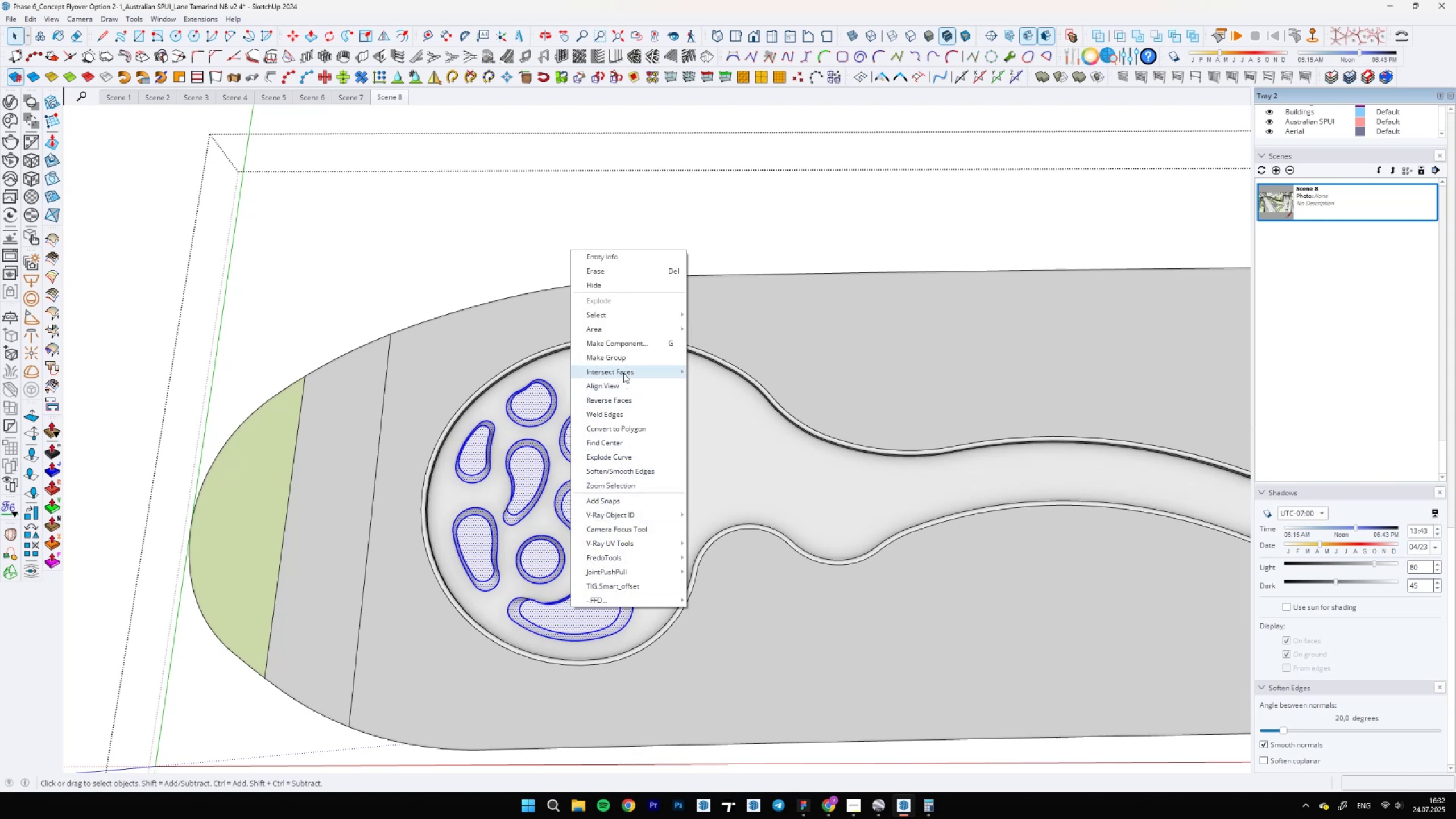 
left_click([622, 358])
 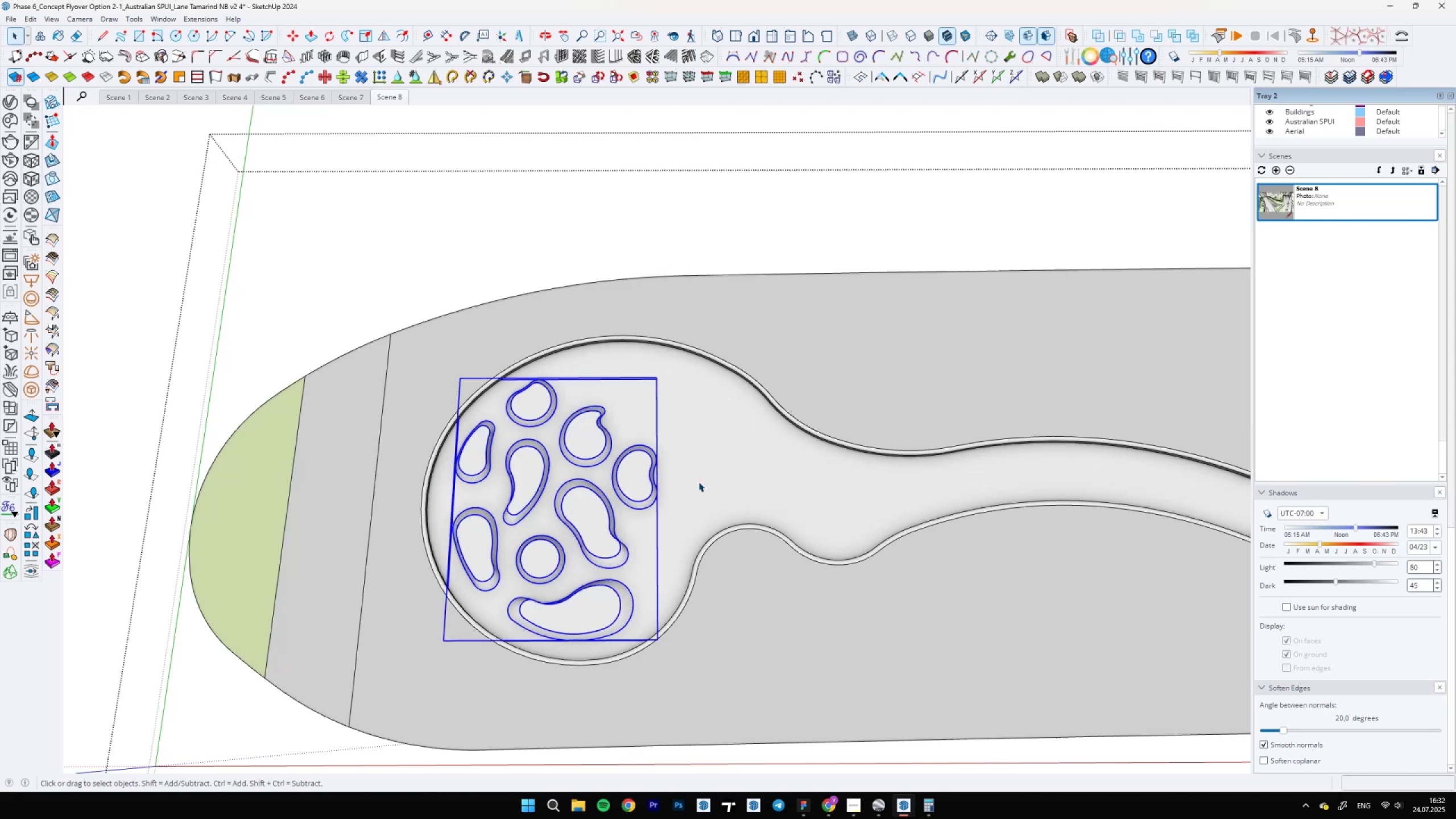 
double_click([698, 482])
 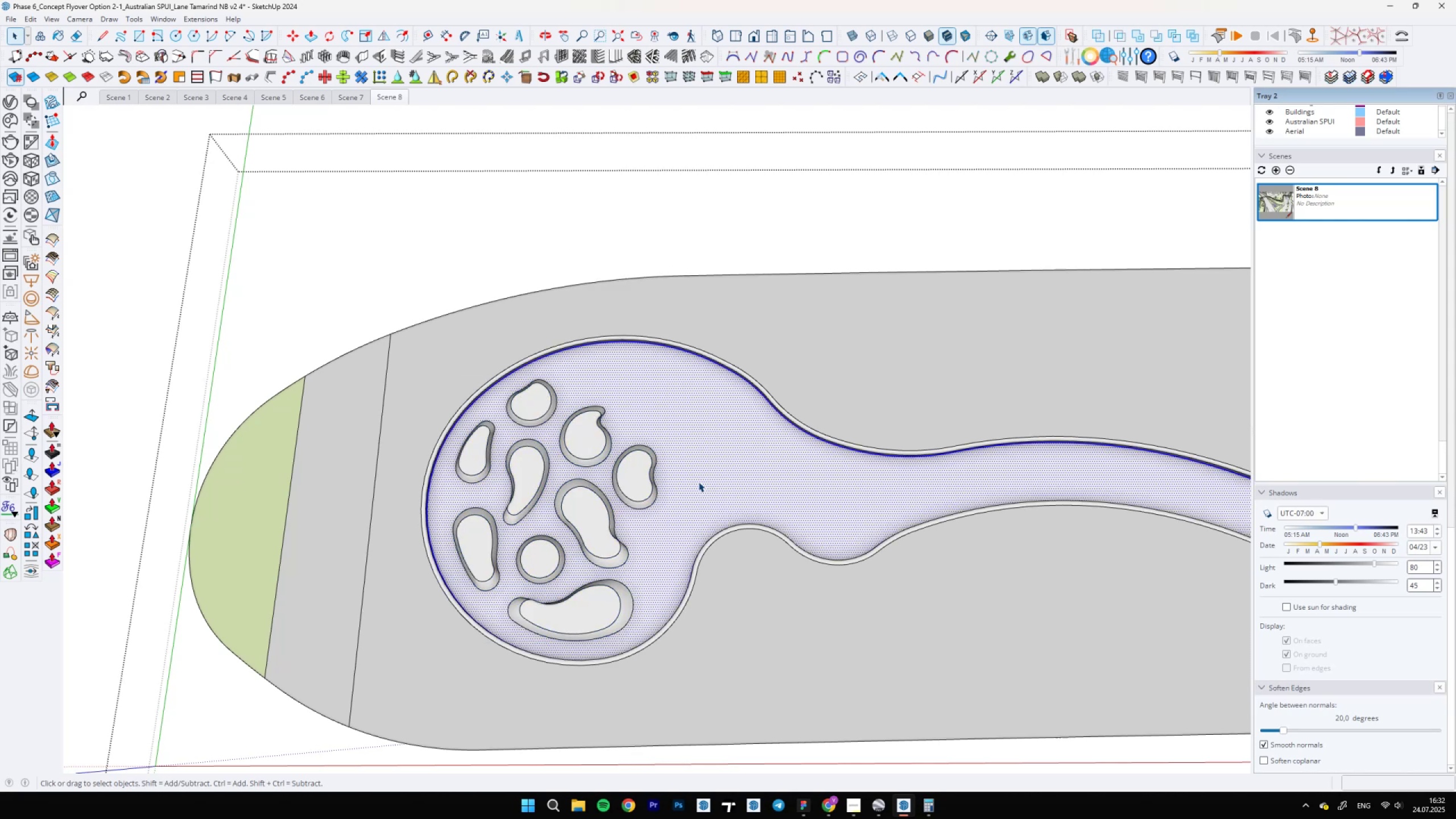 
right_click([698, 482])
 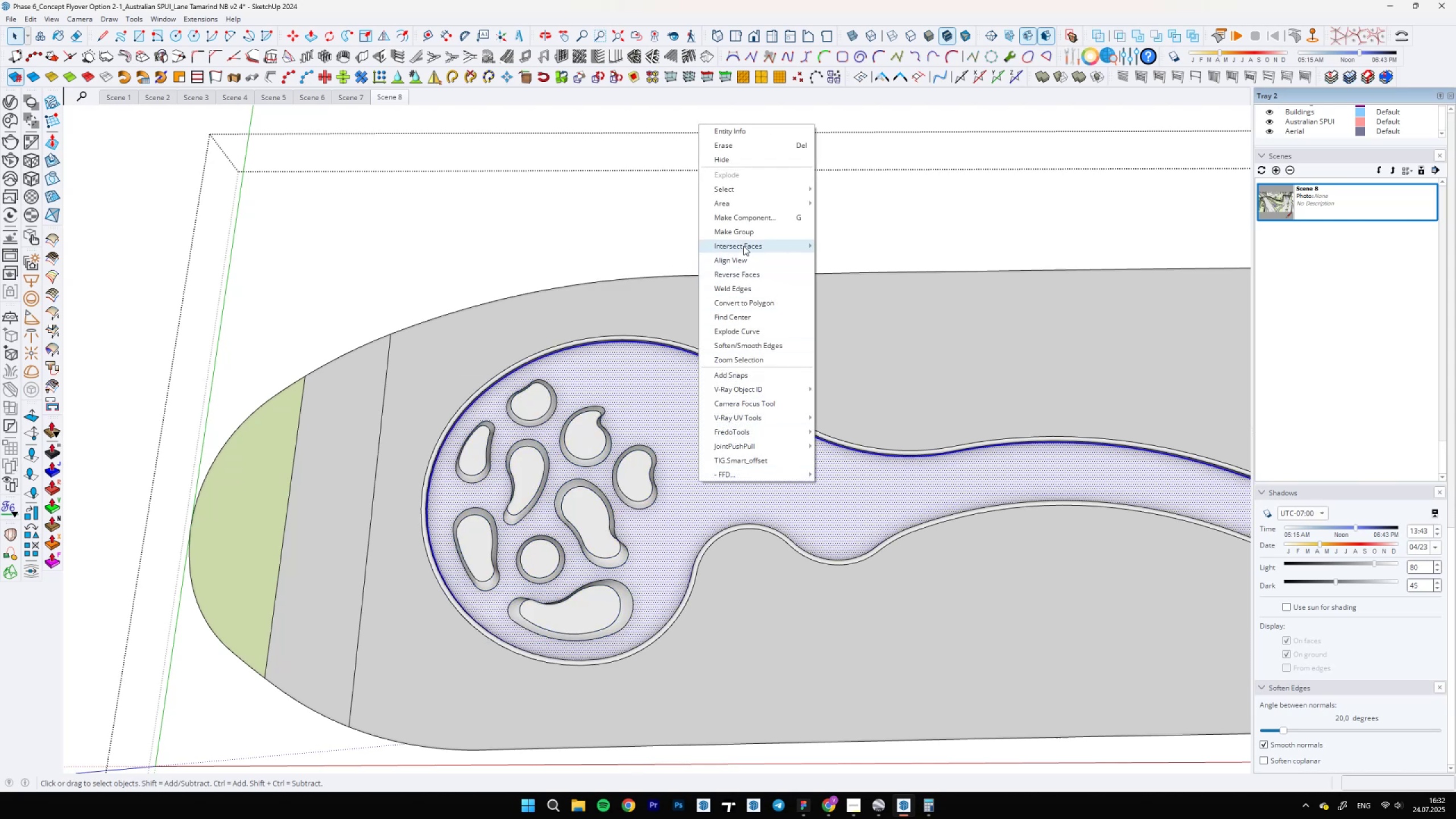 
left_click([745, 237])
 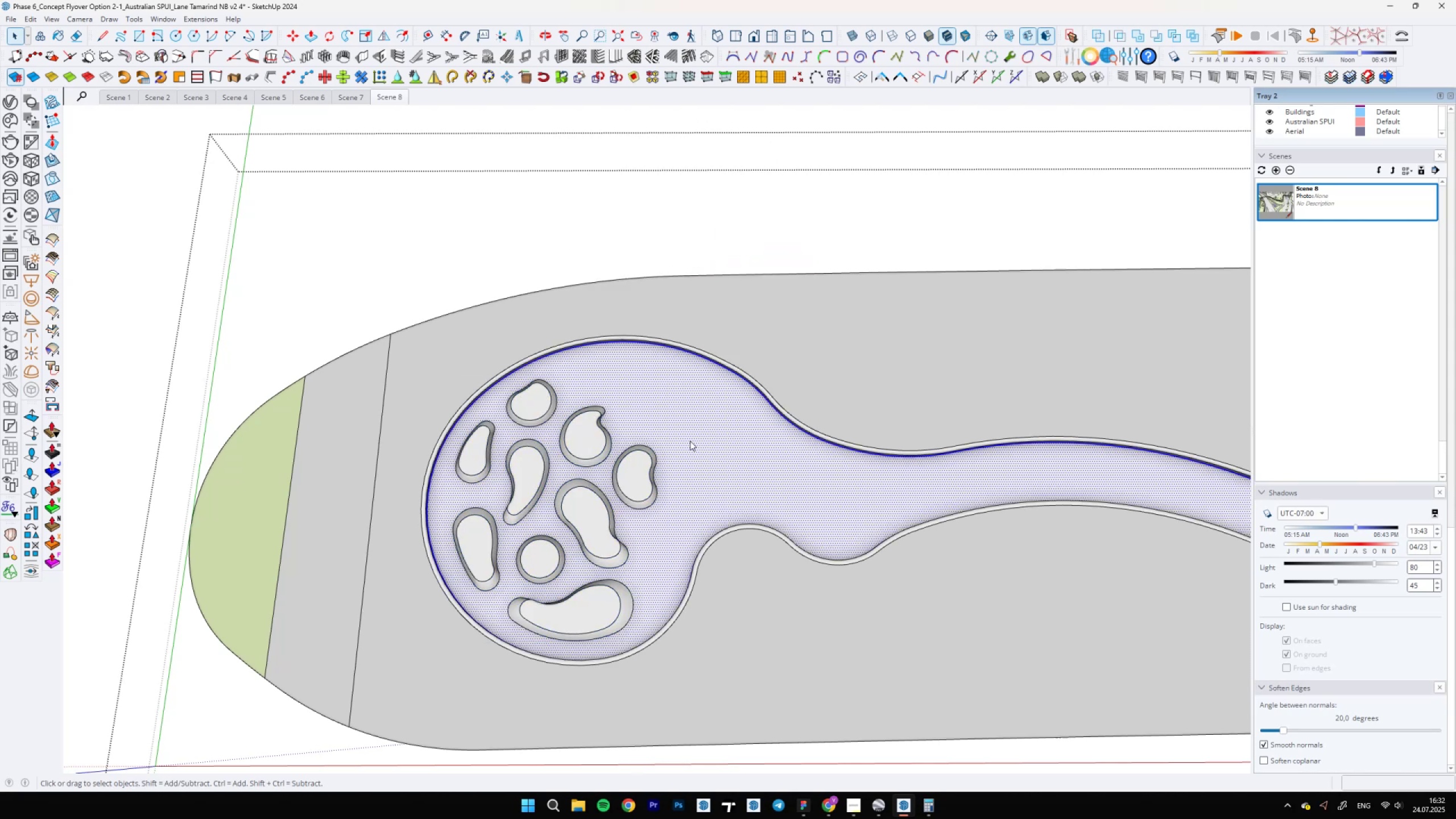 
triple_click([690, 441])
 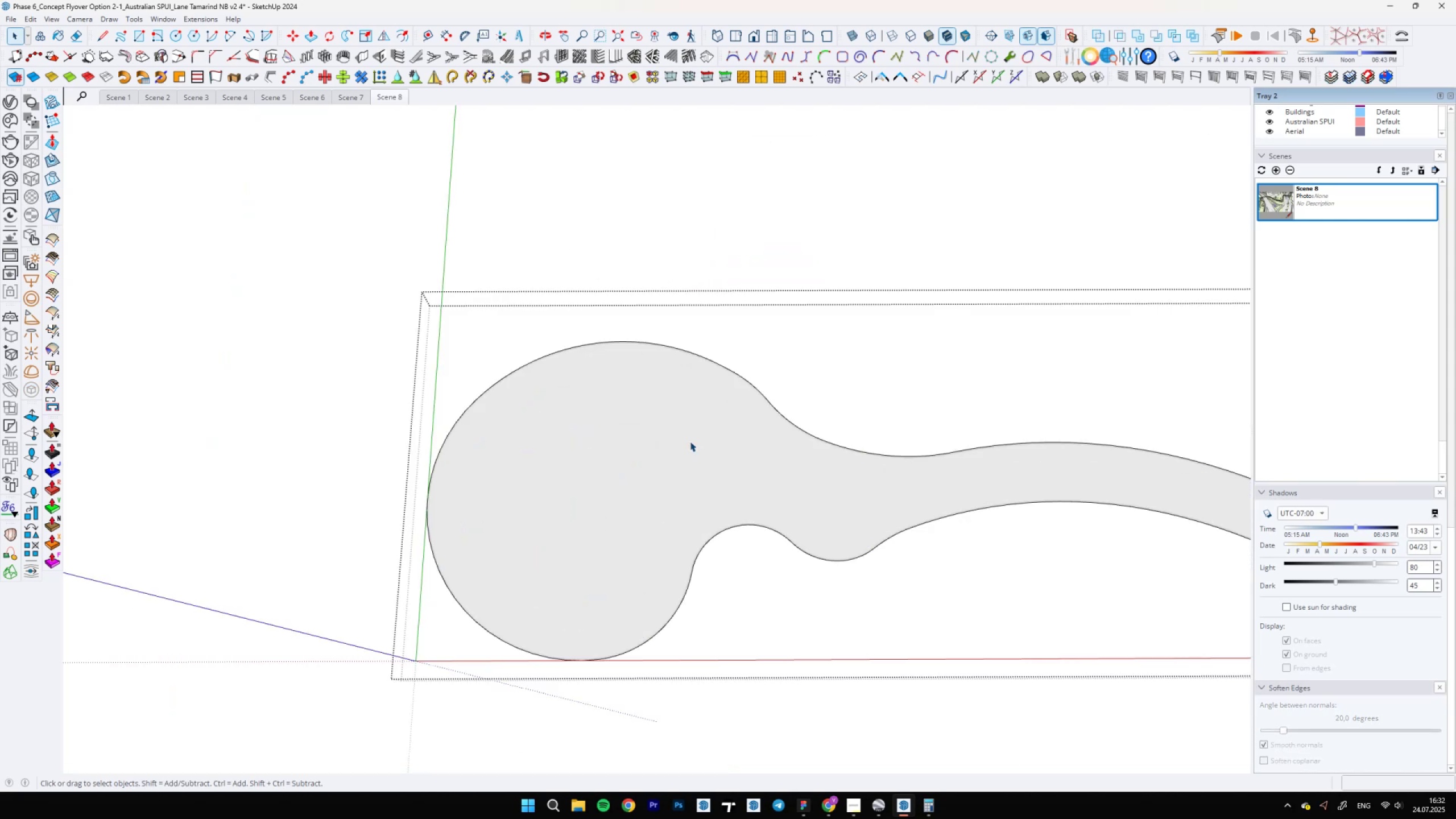 
scroll: coordinate [673, 456], scroll_direction: down, amount: 5.0
 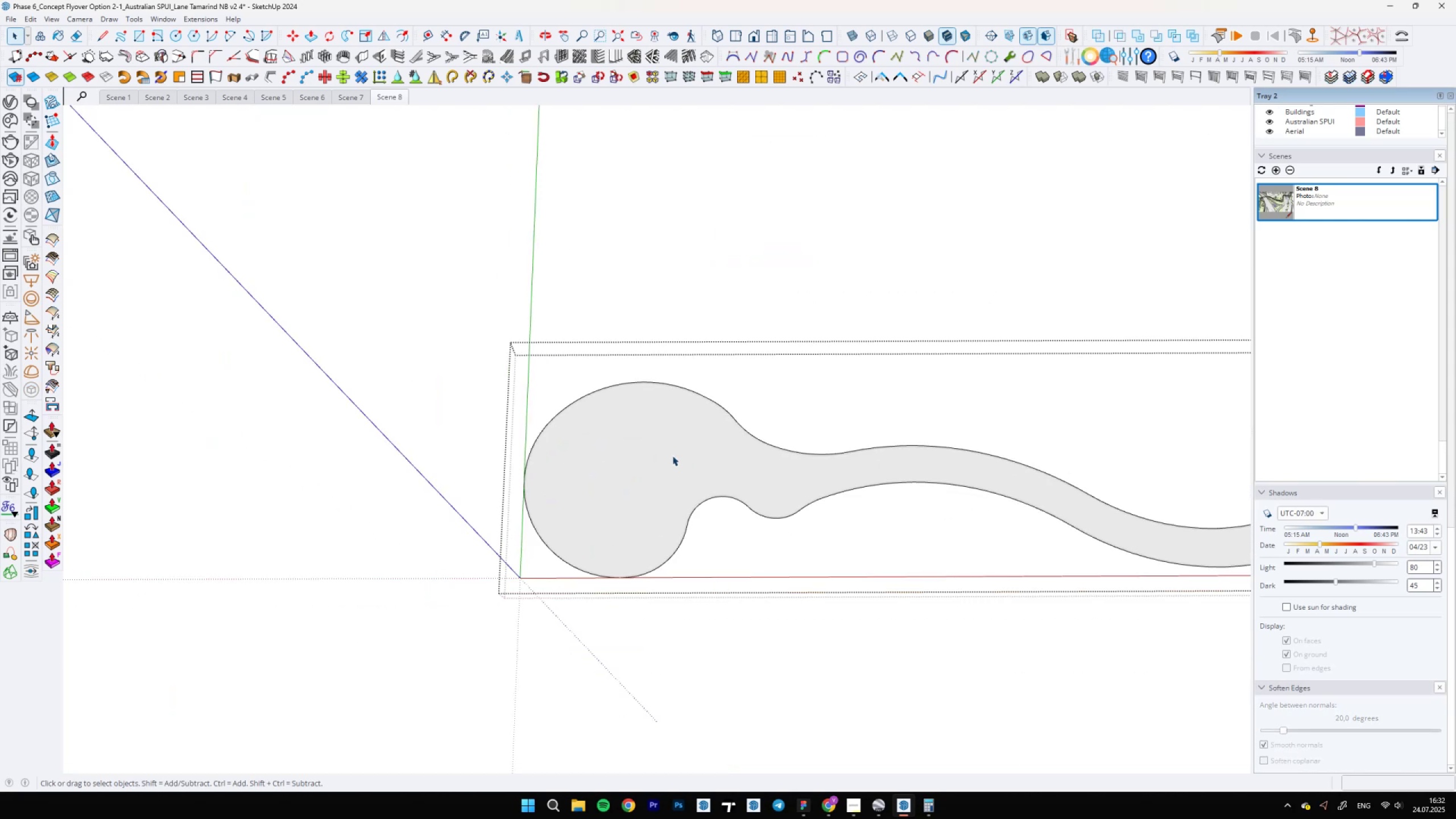 
key(Escape)
 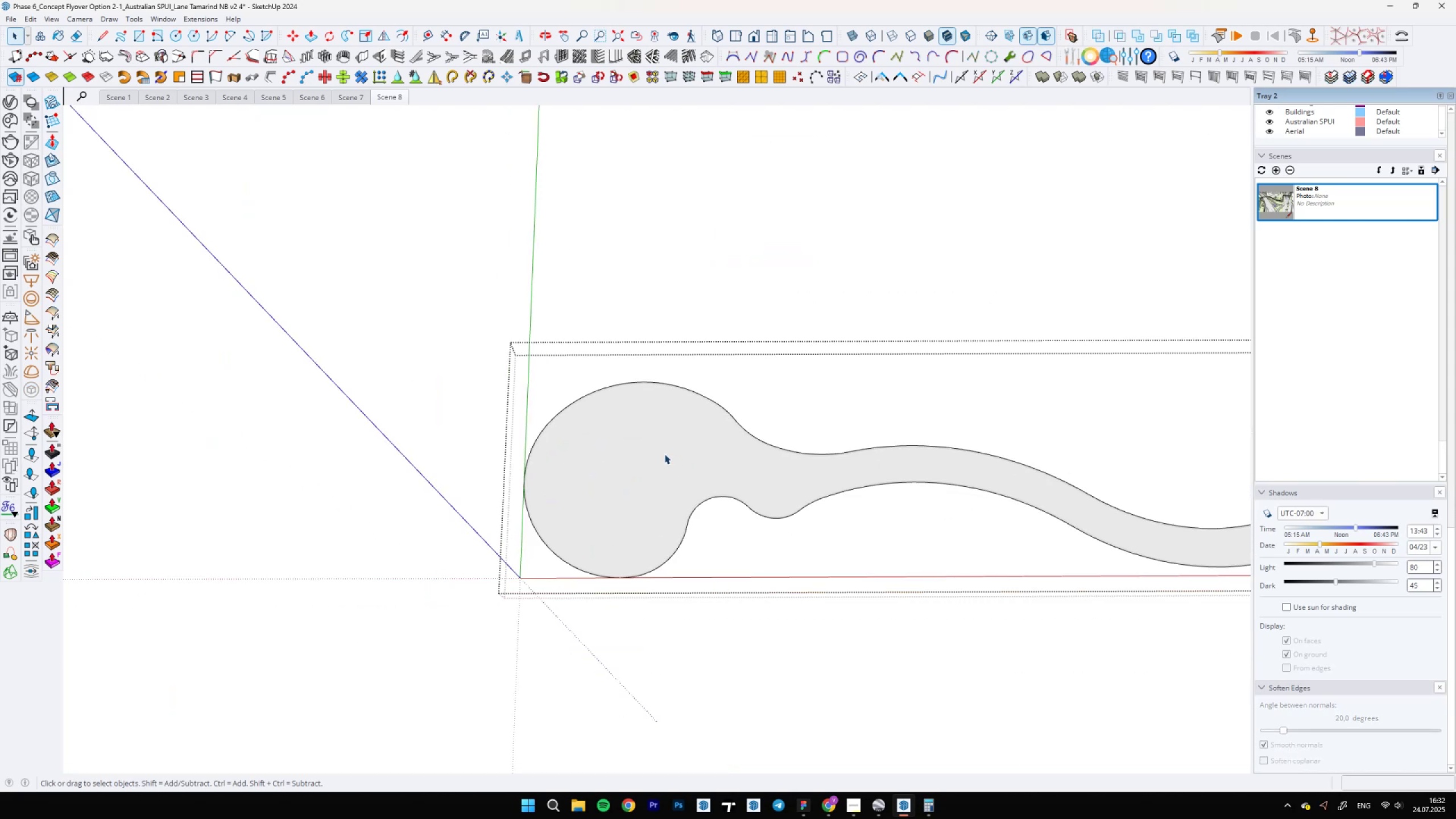 
left_click([662, 453])
 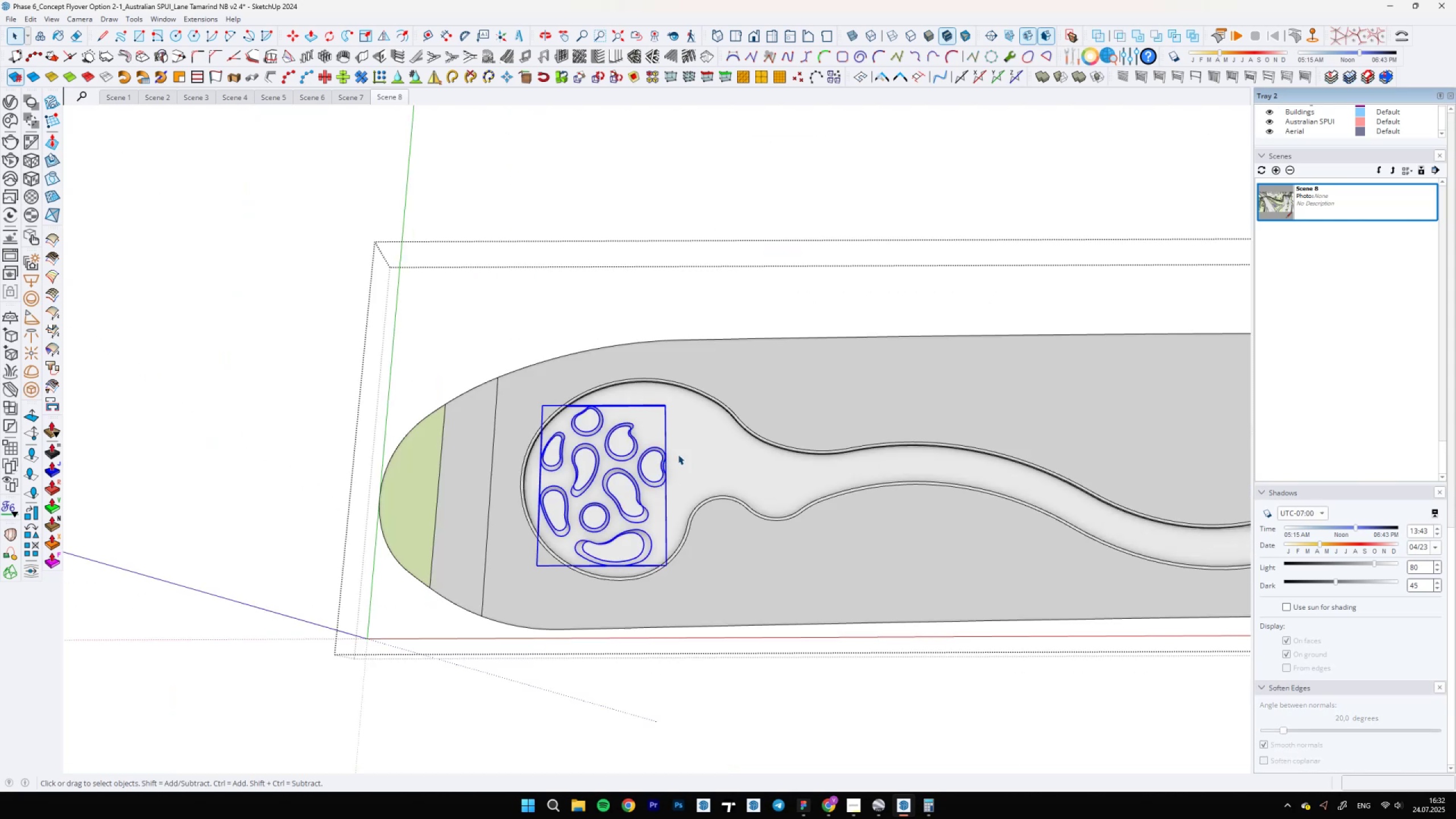 
left_click([693, 448])
 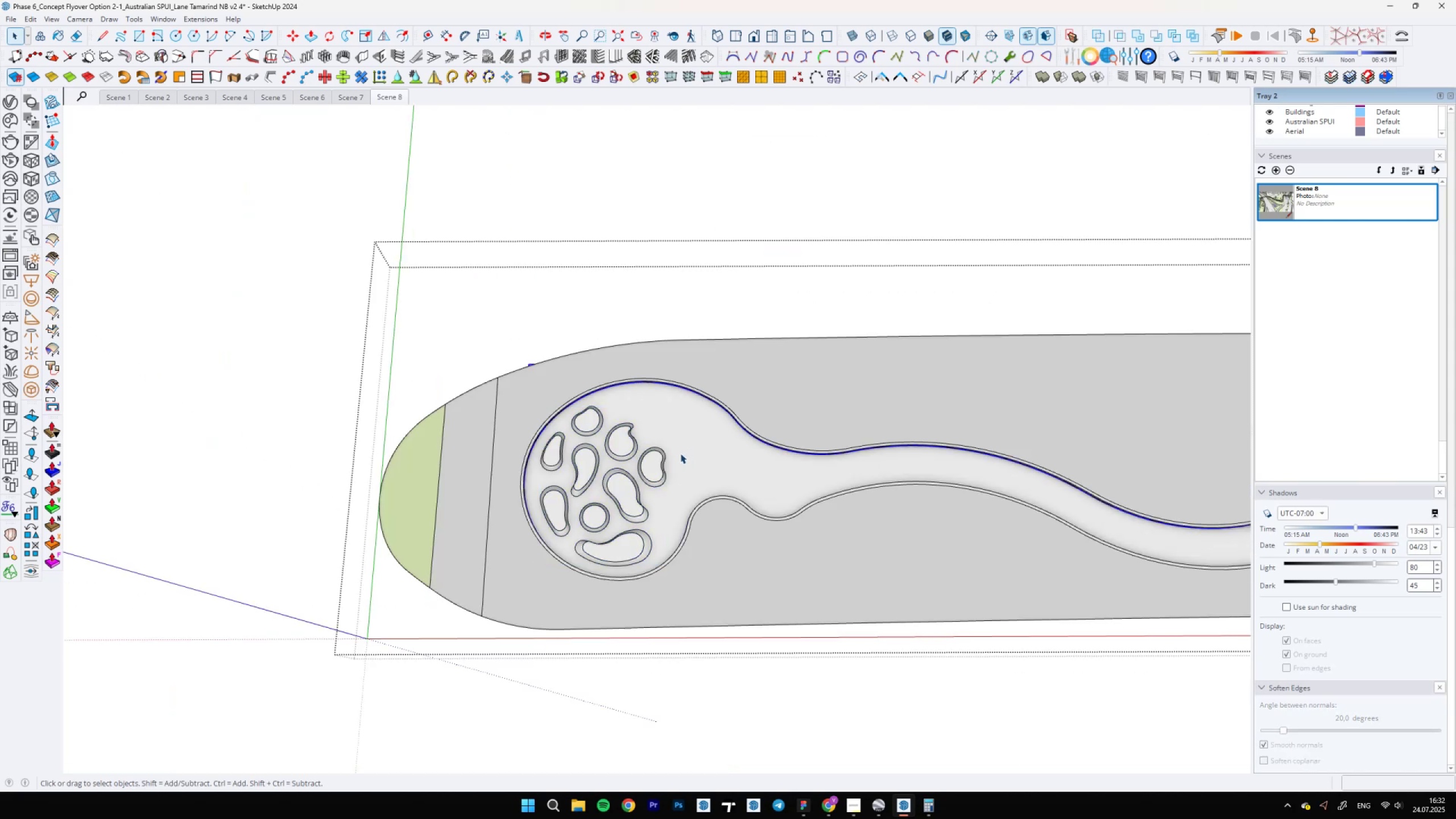 
scroll: coordinate [714, 442], scroll_direction: up, amount: 10.0
 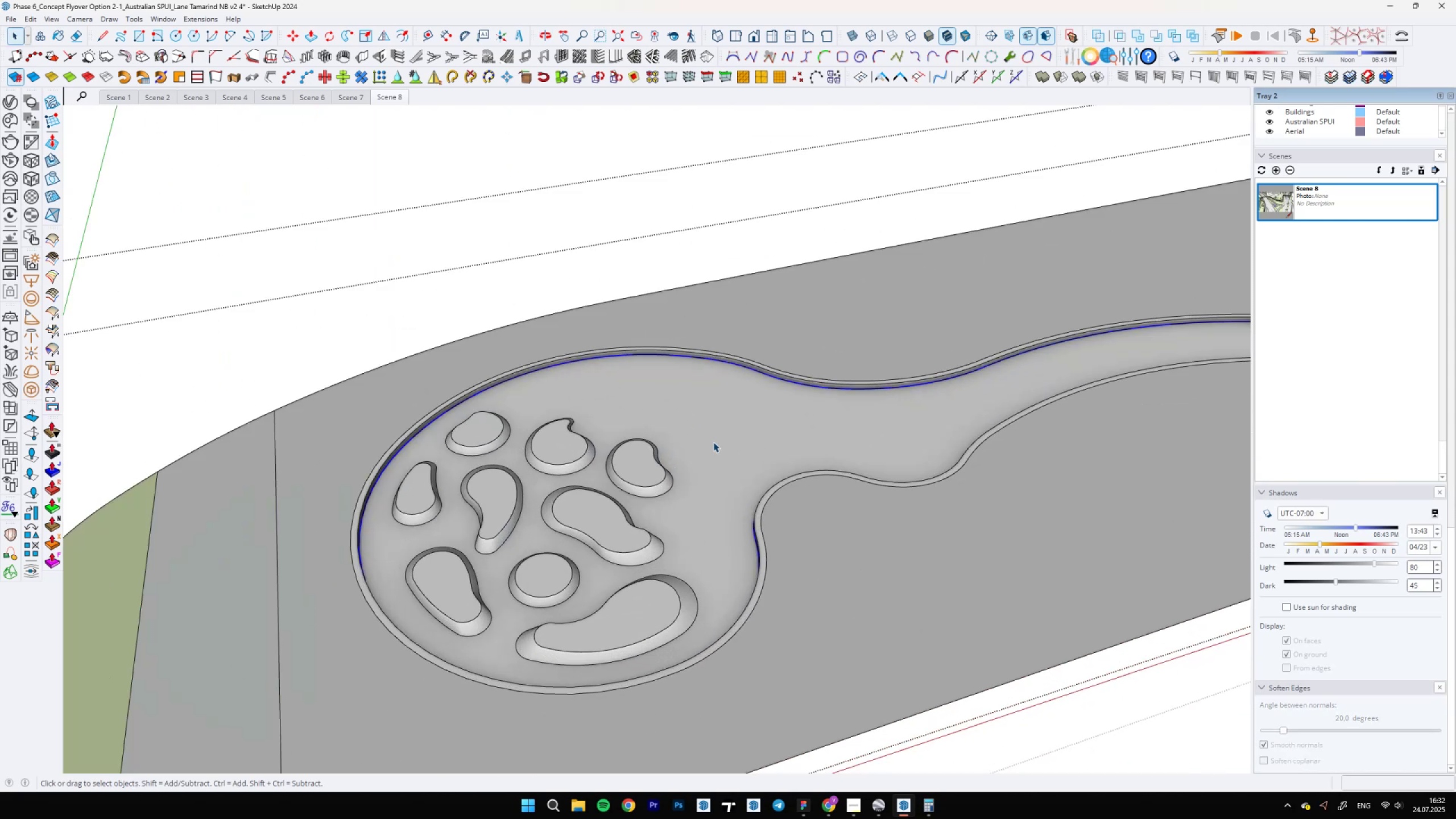 
key(M)
 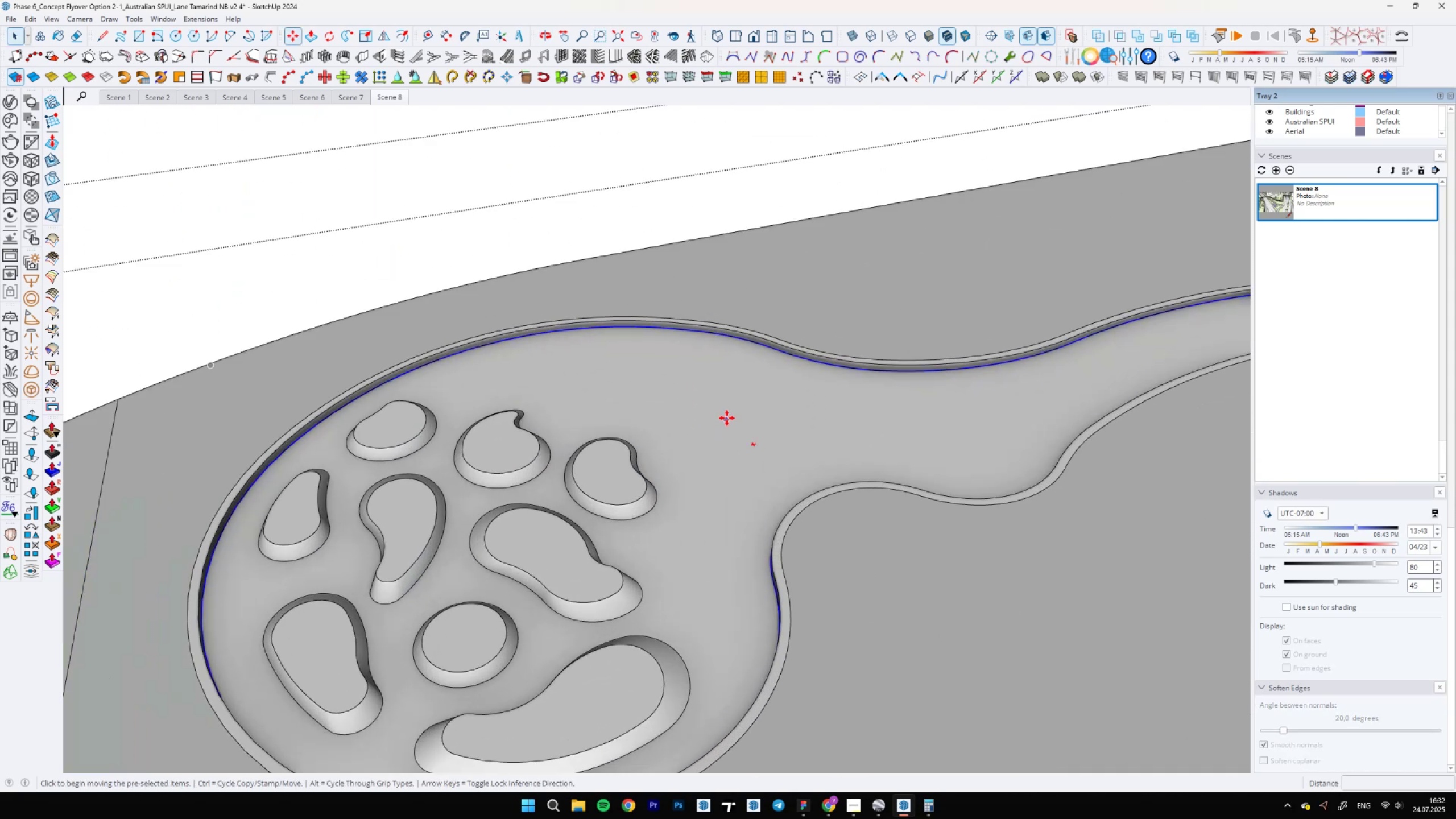 
key(Control+ControlLeft)
 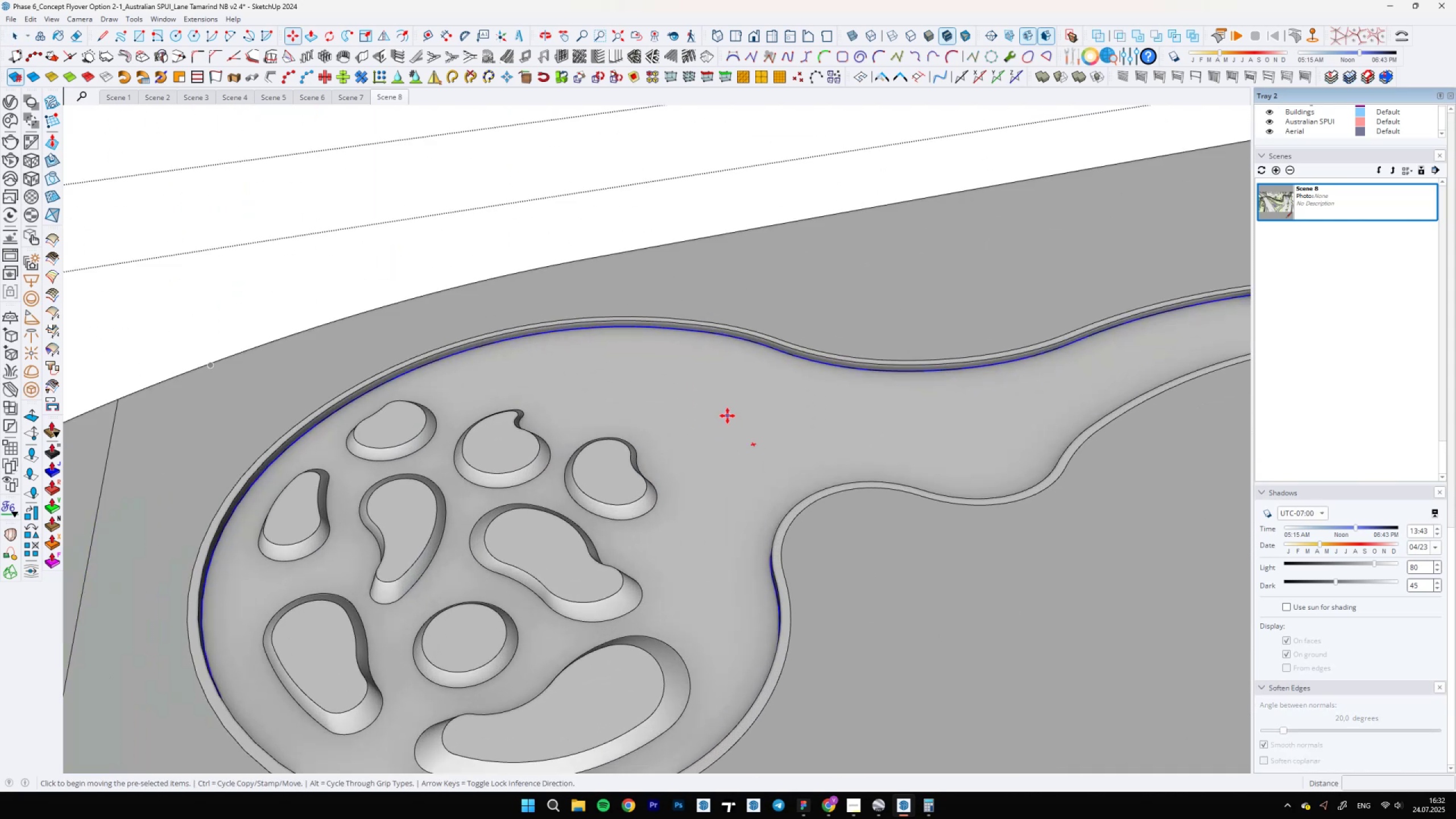 
key(Control+Meta+MetaLeft)
 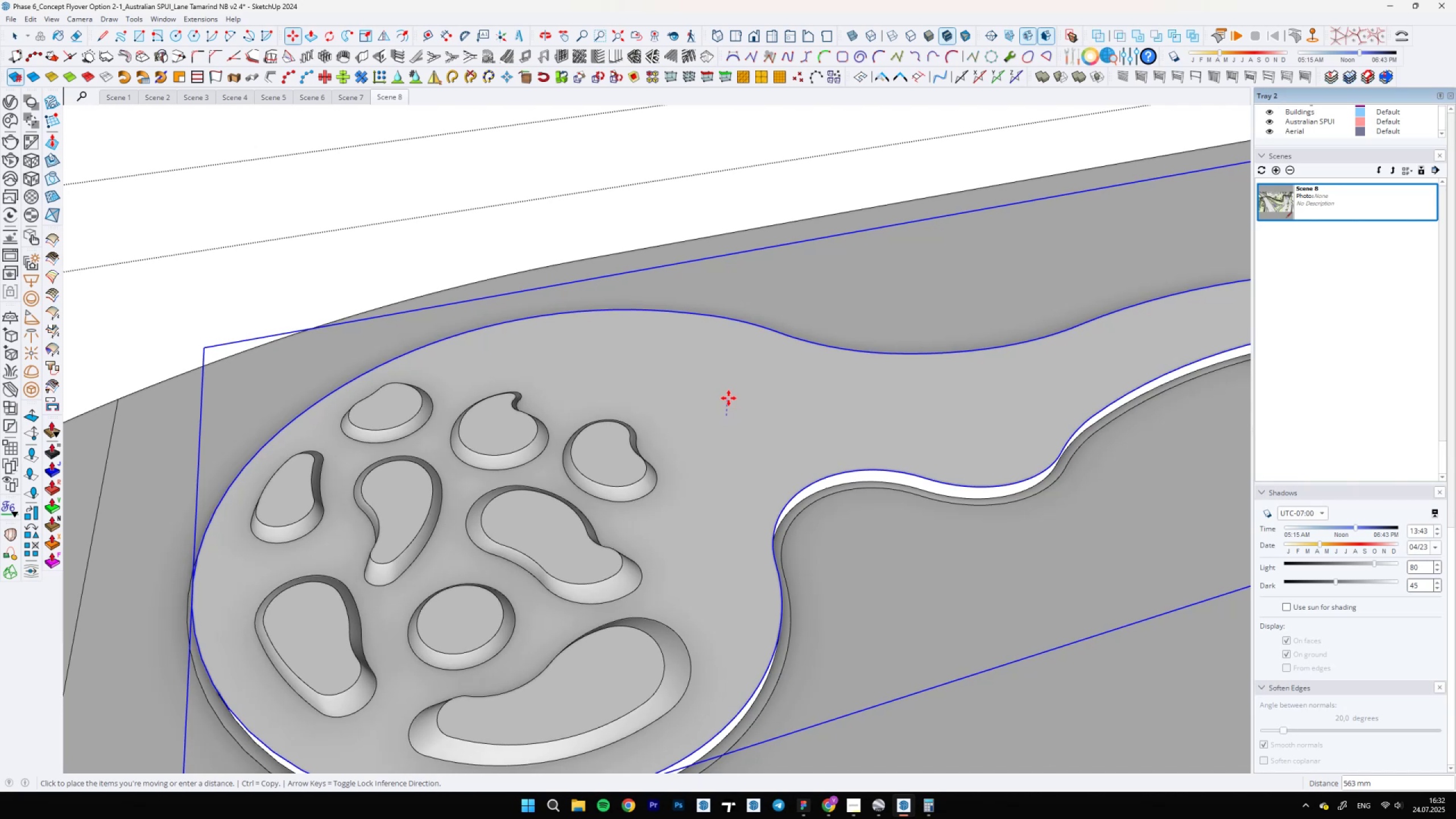 
key(Space)
 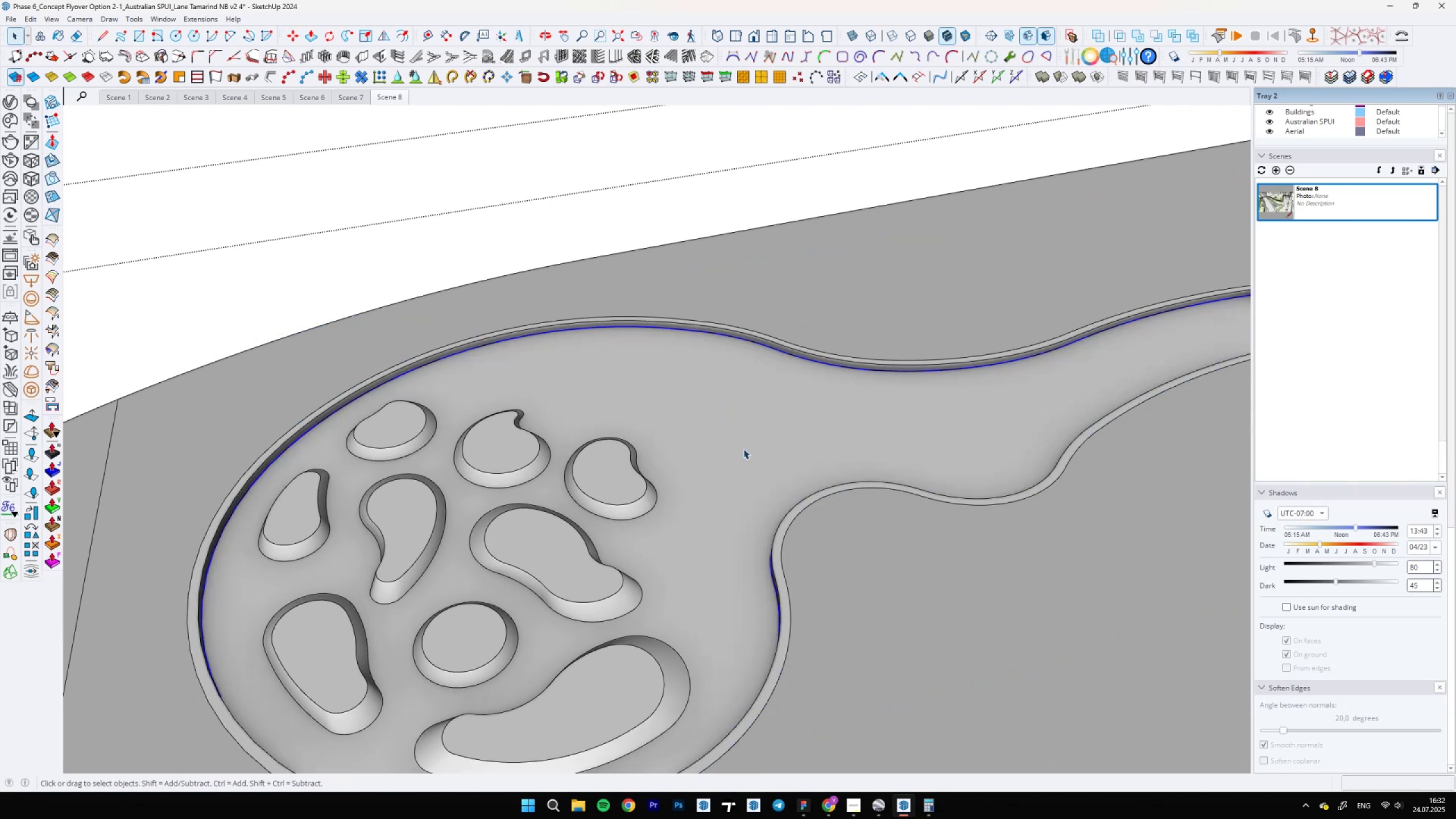 
key(M)
 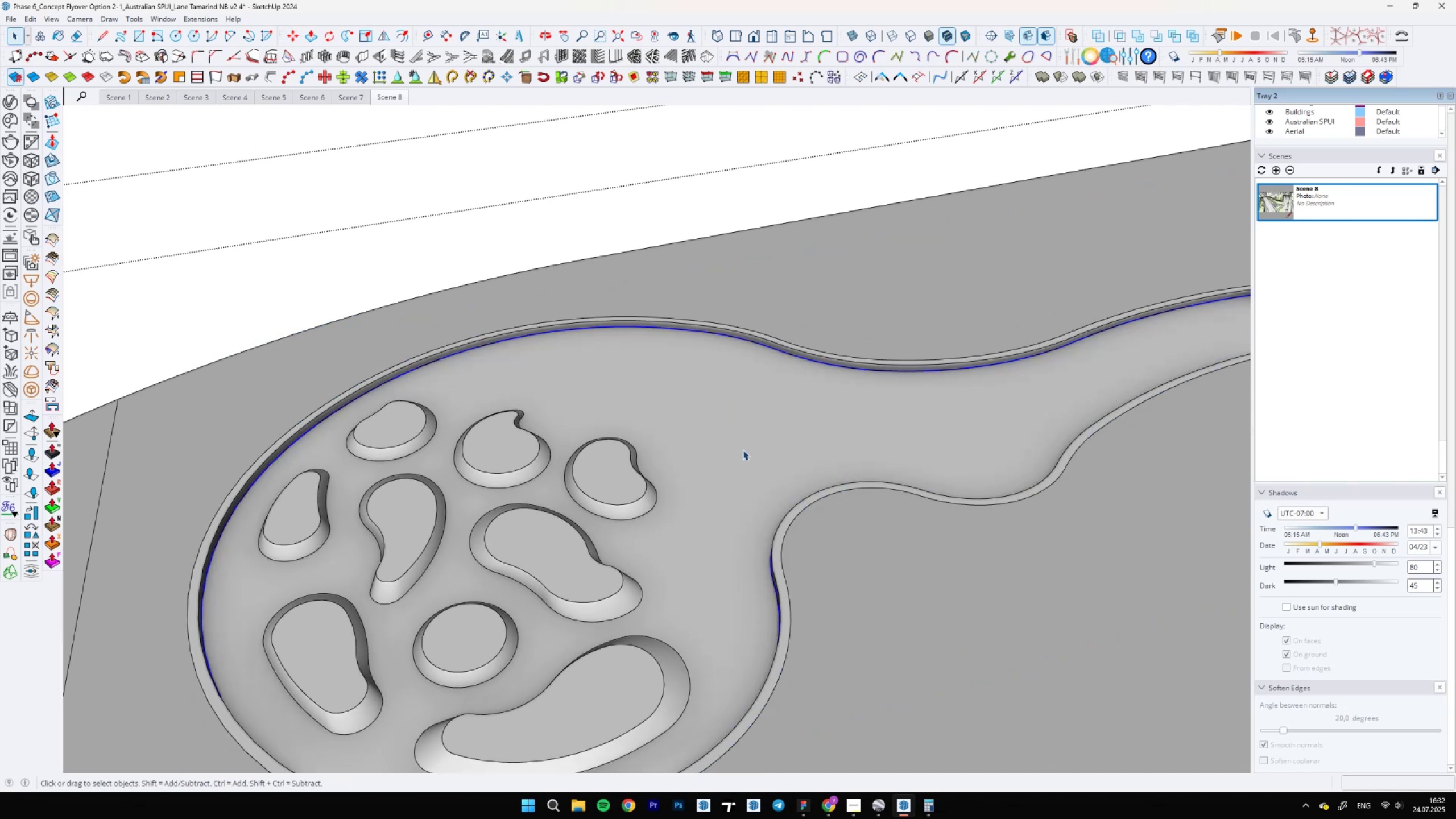 
scroll: coordinate [803, 378], scroll_direction: up, amount: 10.0
 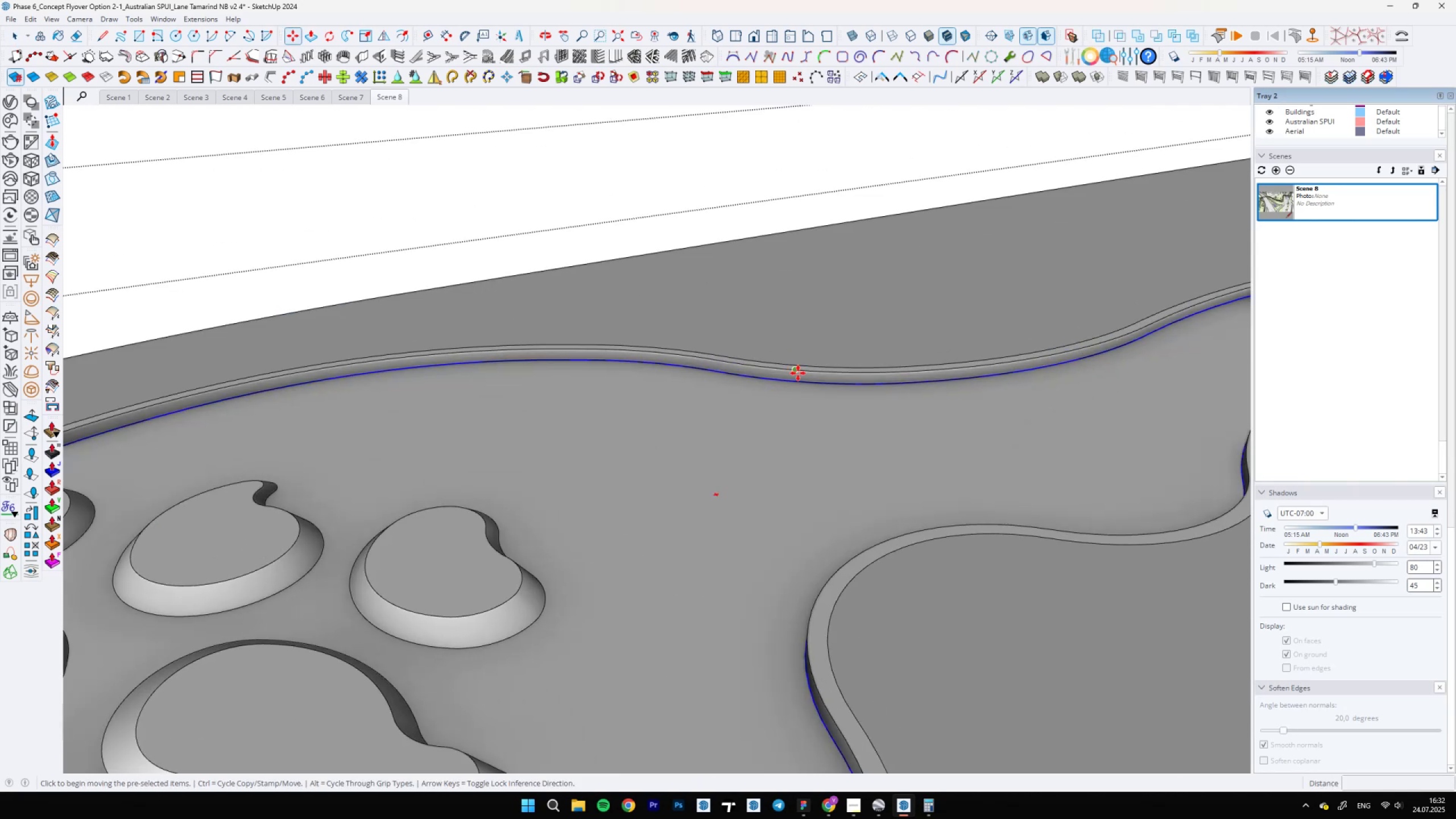 
key(Control+ControlLeft)
 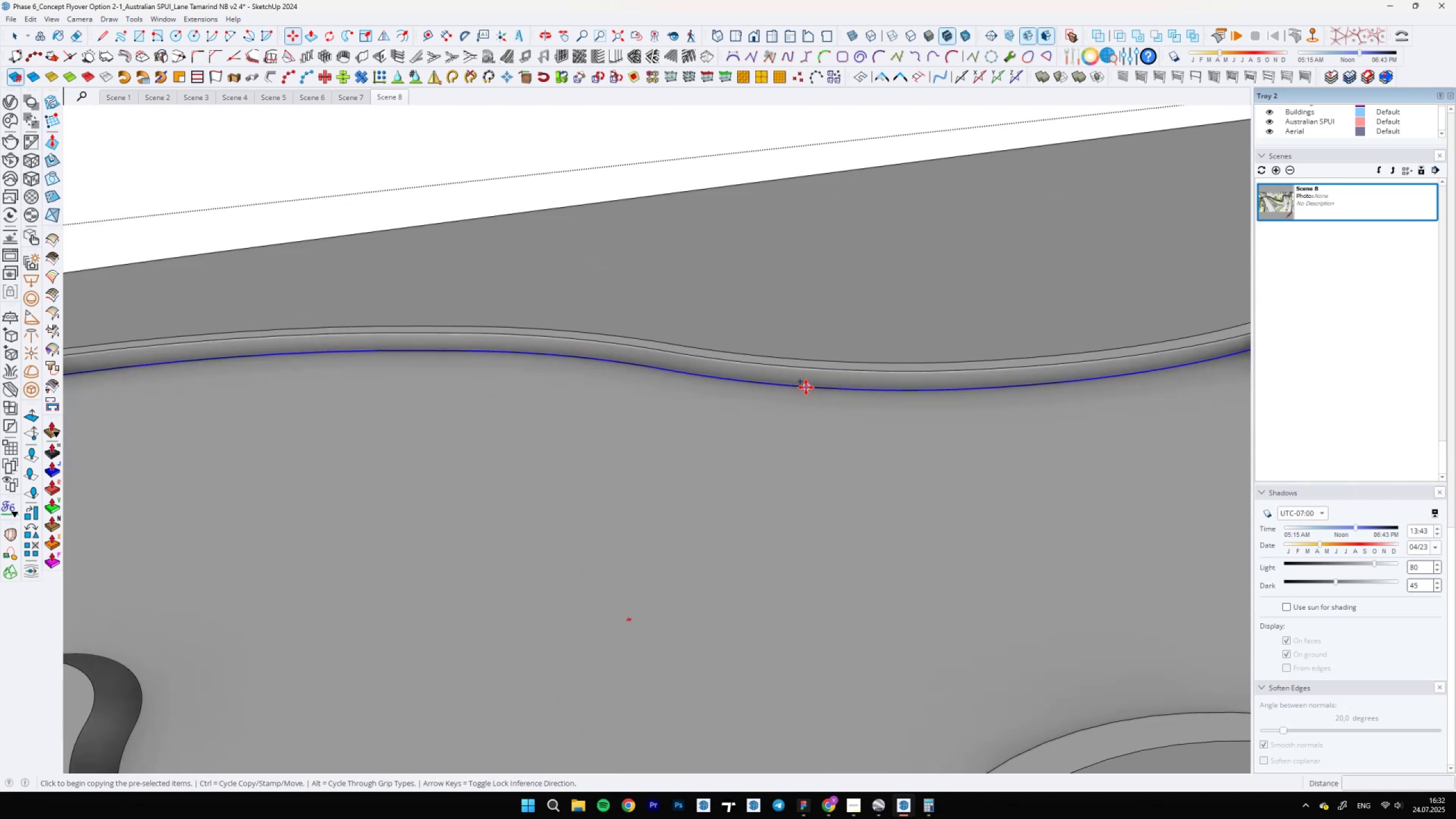 
left_click([805, 387])
 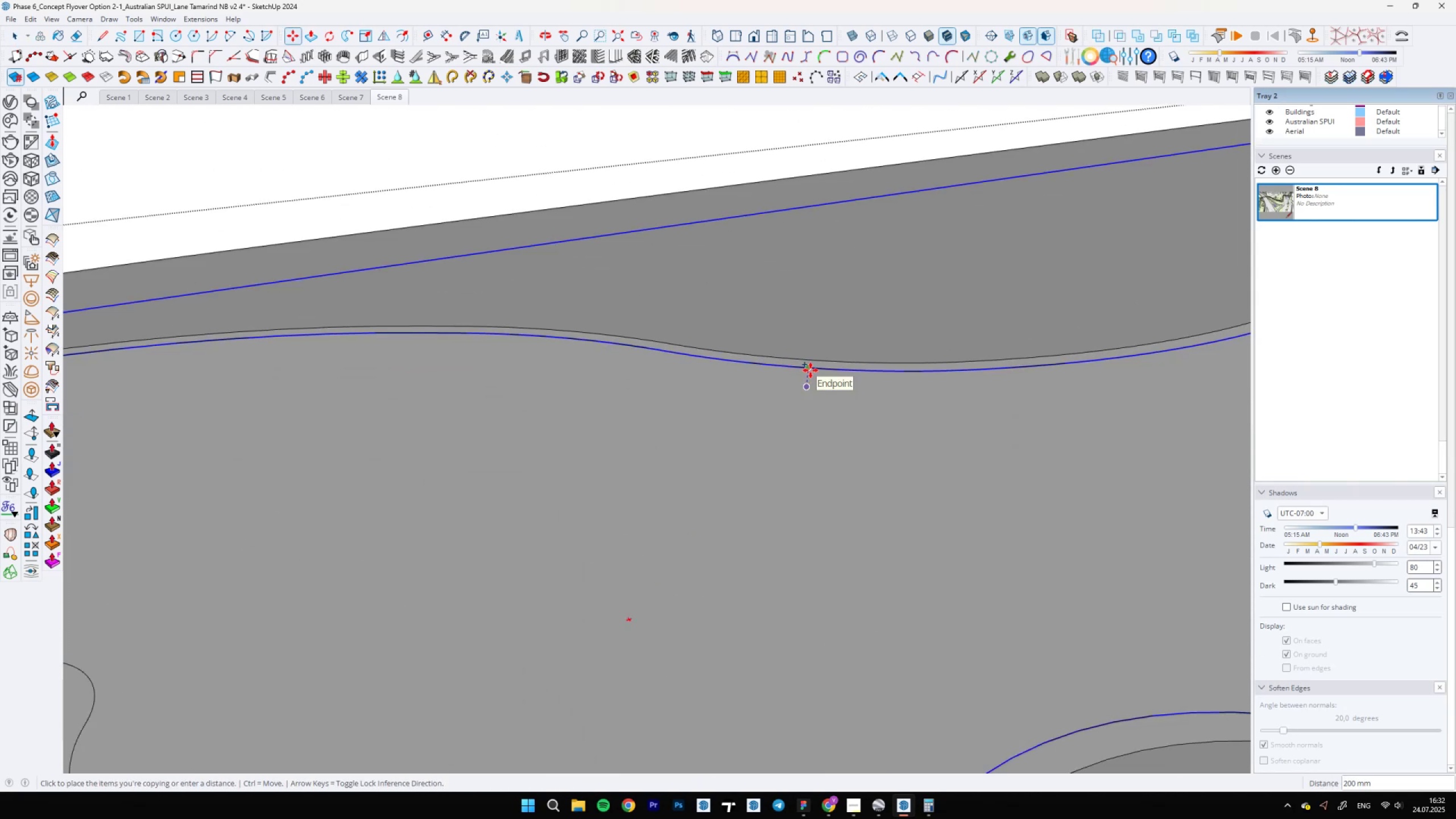 
type(150)
 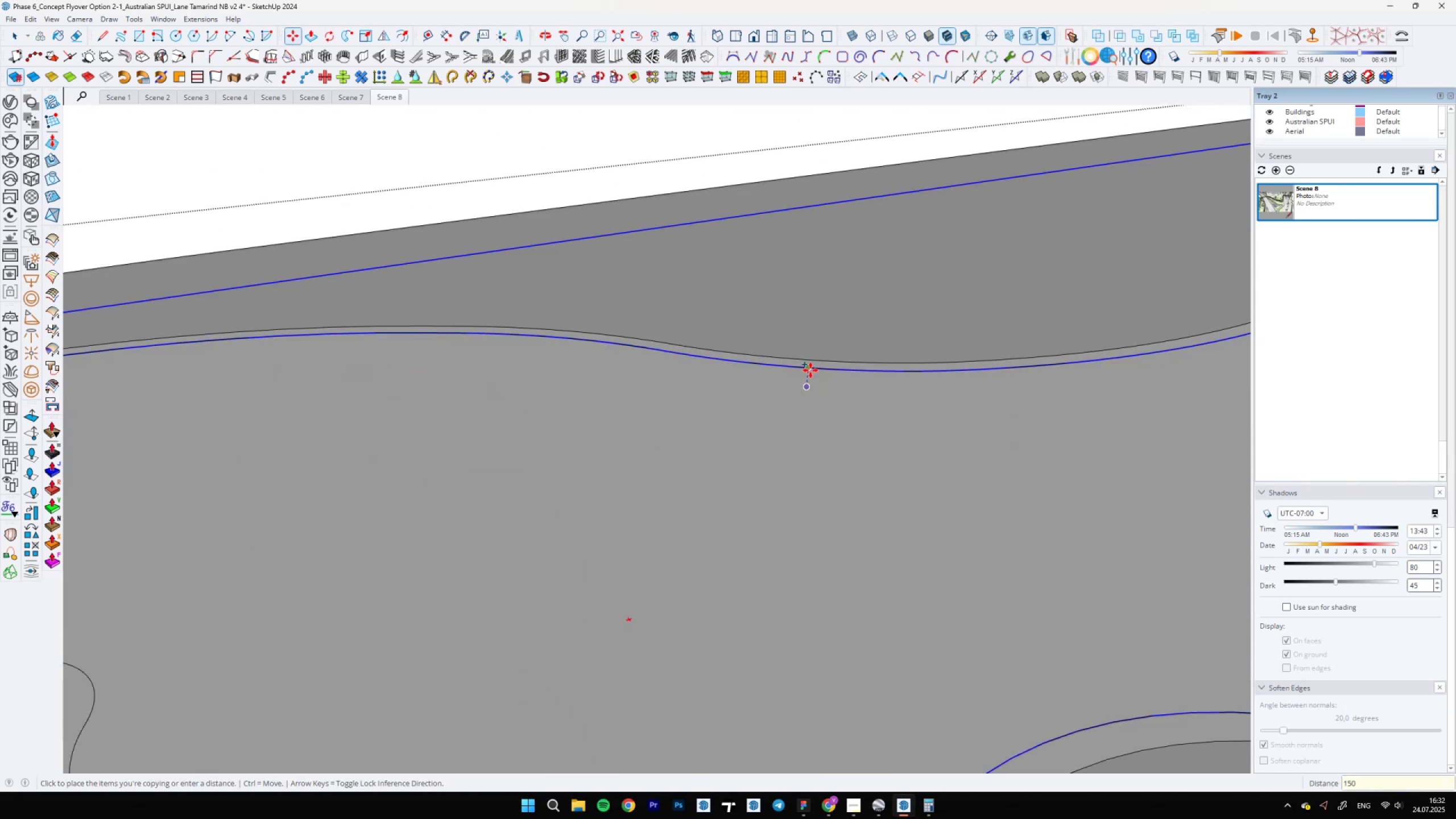 
key(Enter)
 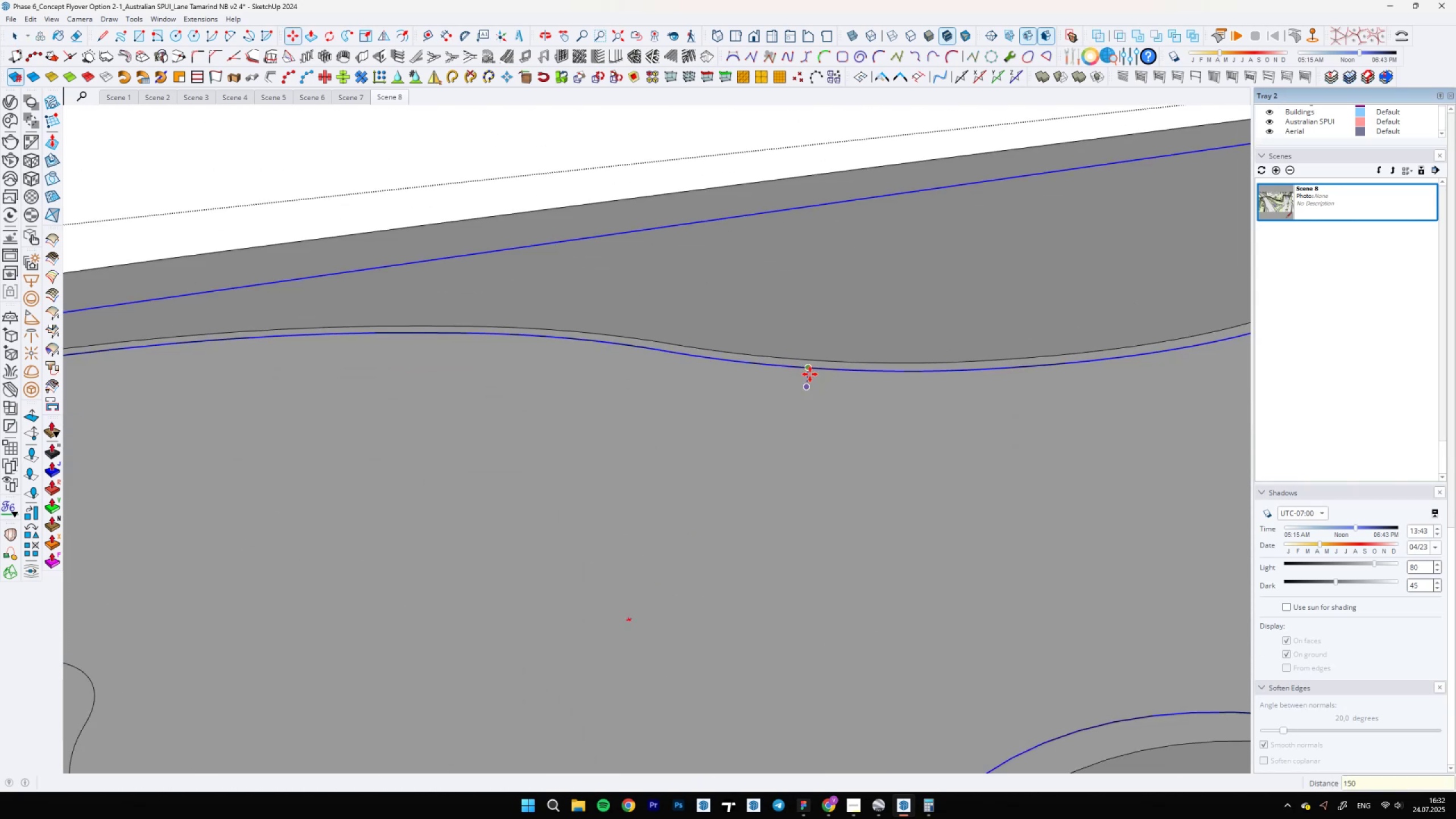 
key(Space)
 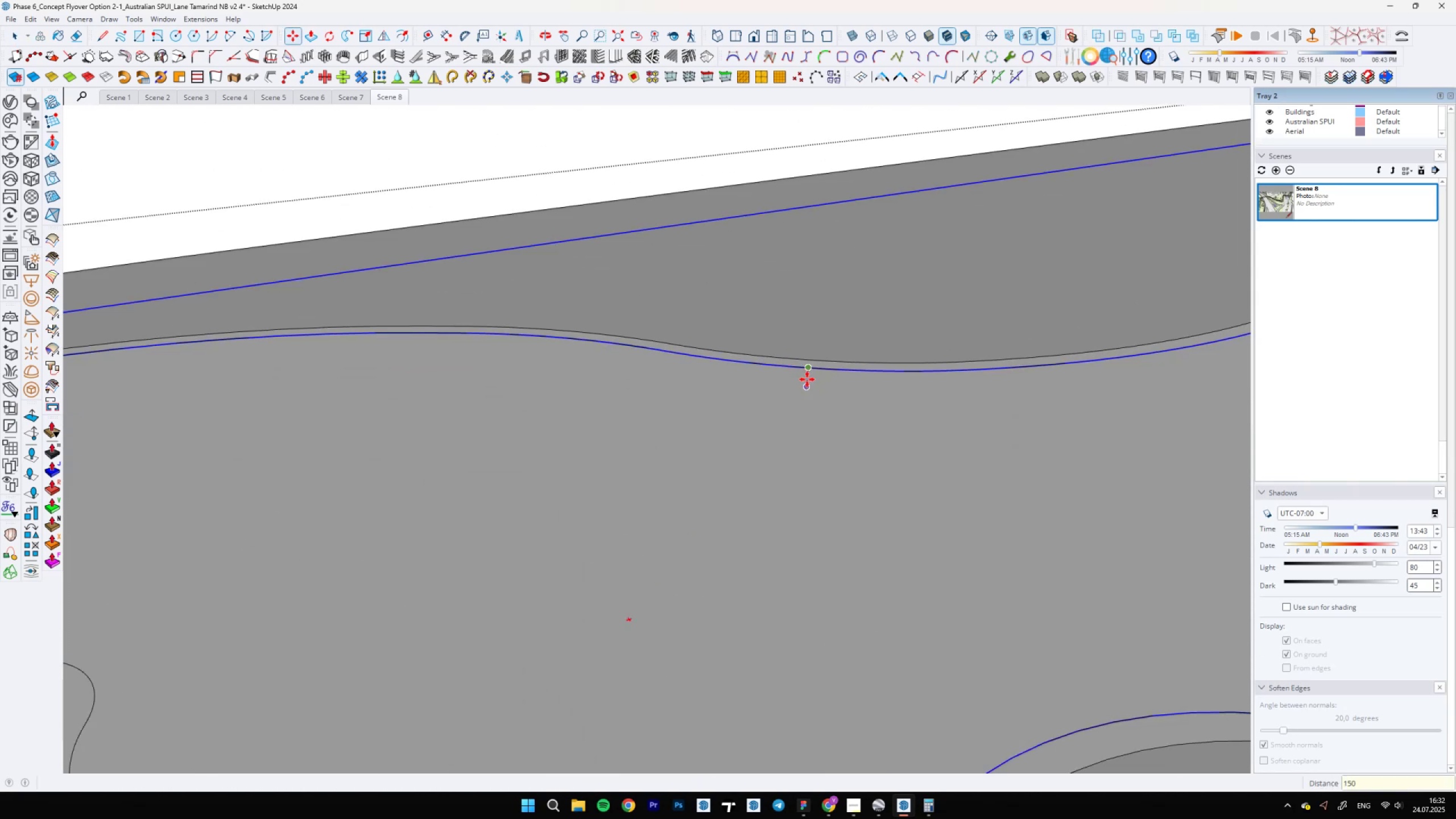 
scroll: coordinate [799, 371], scroll_direction: down, amount: 13.0
 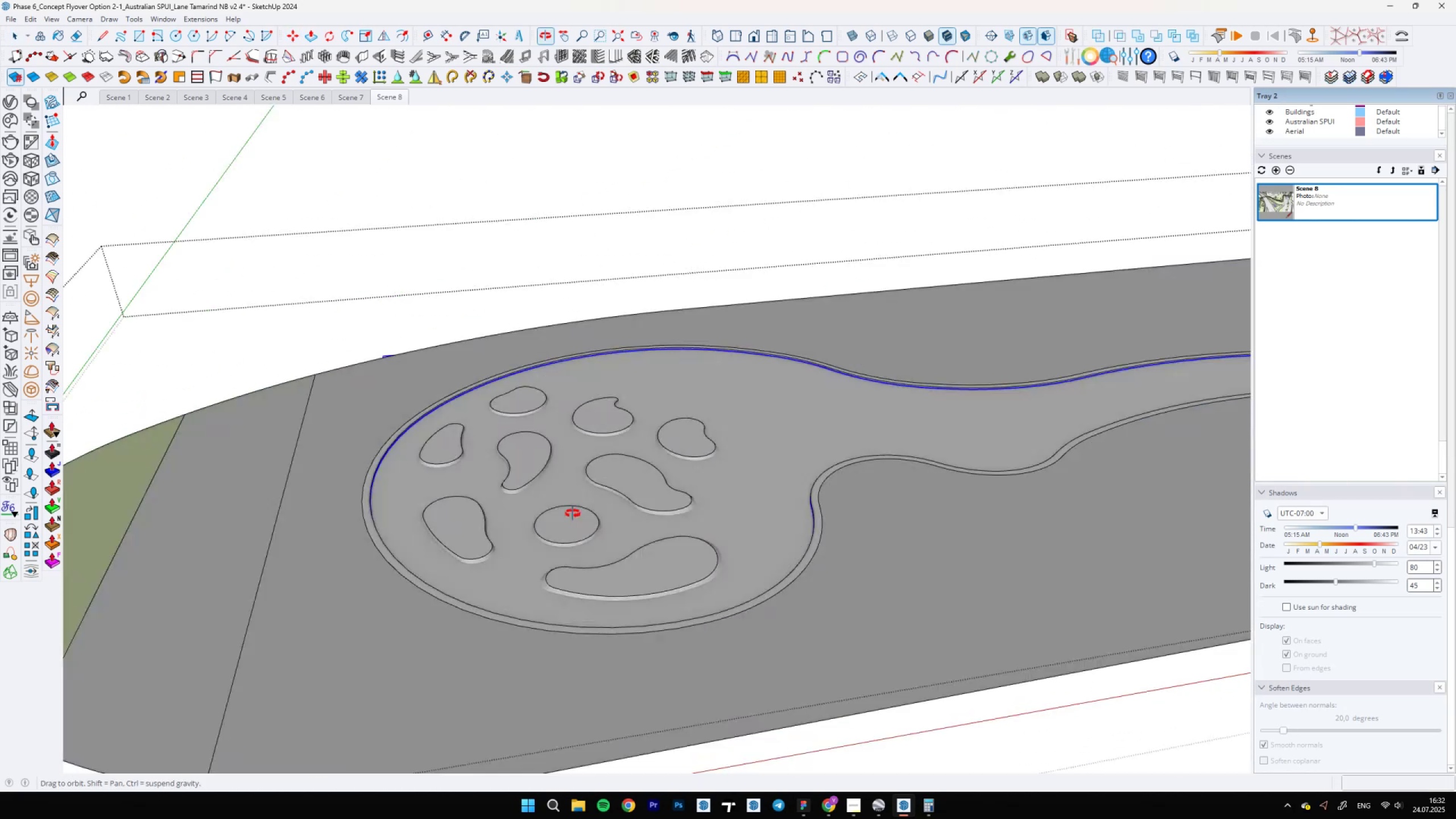 
double_click([756, 424])
 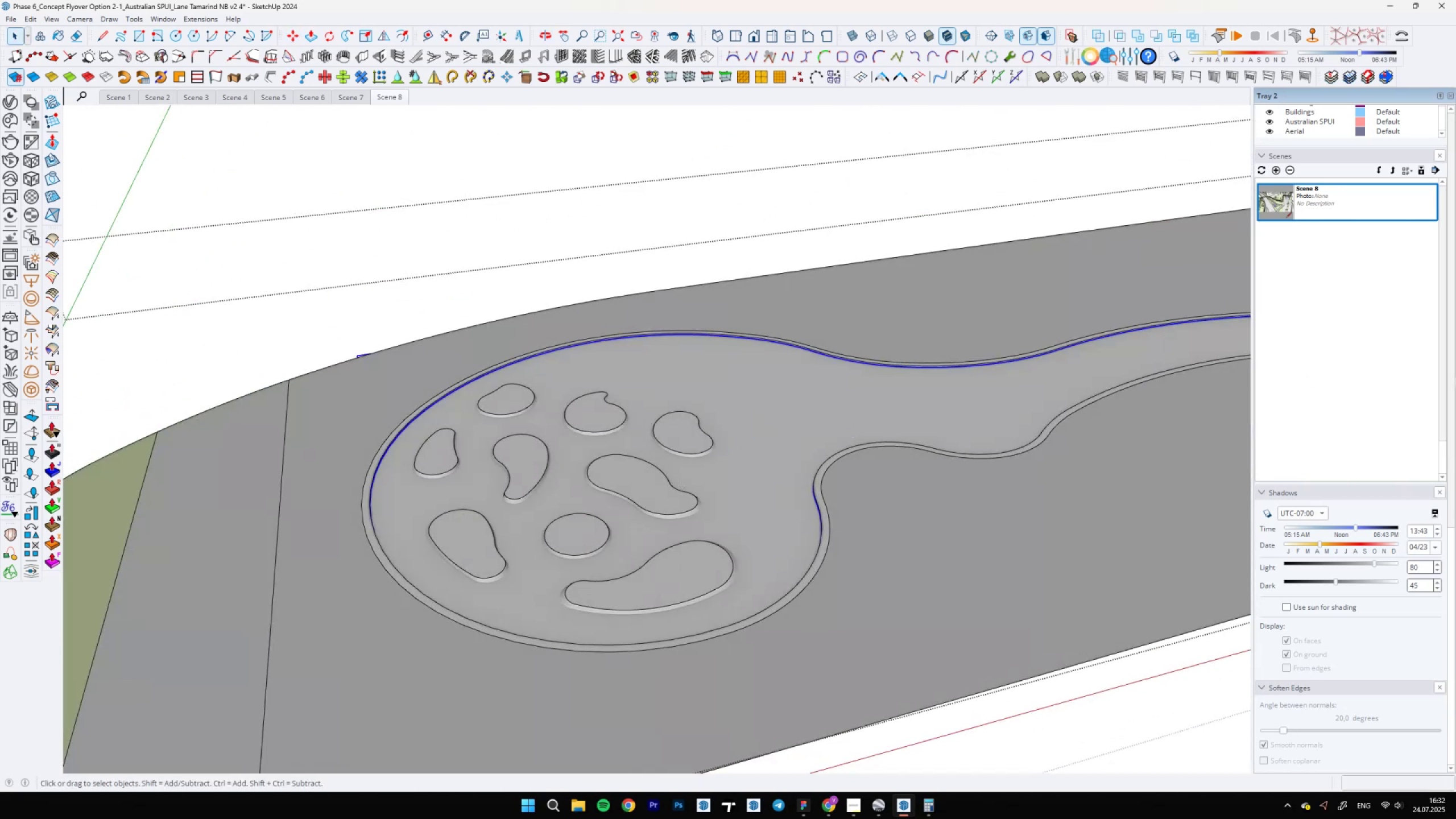 
scroll: coordinate [1447, 326], scroll_direction: up, amount: 23.0
 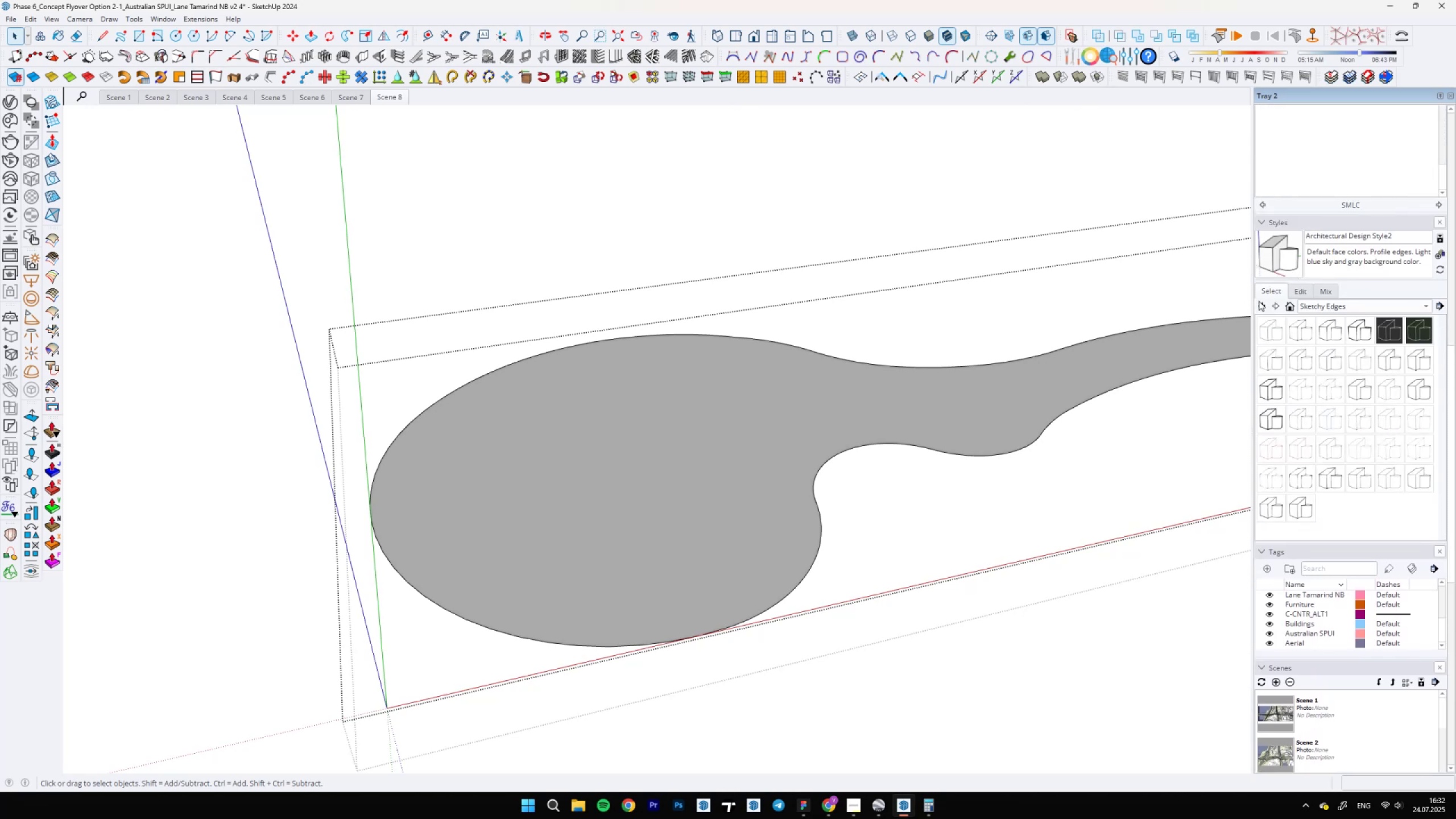 
left_click([1287, 291])
 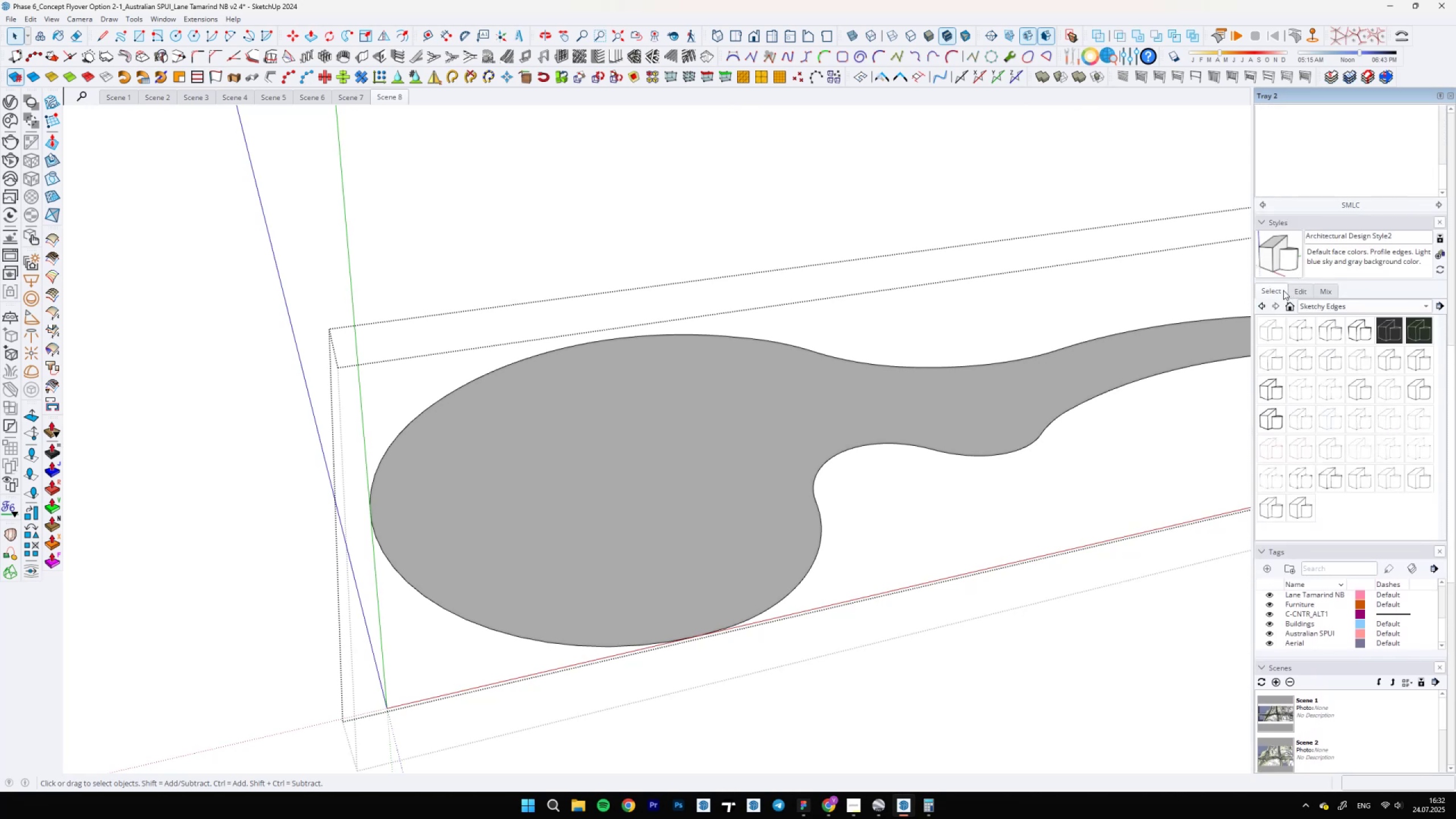 
left_click([1281, 290])
 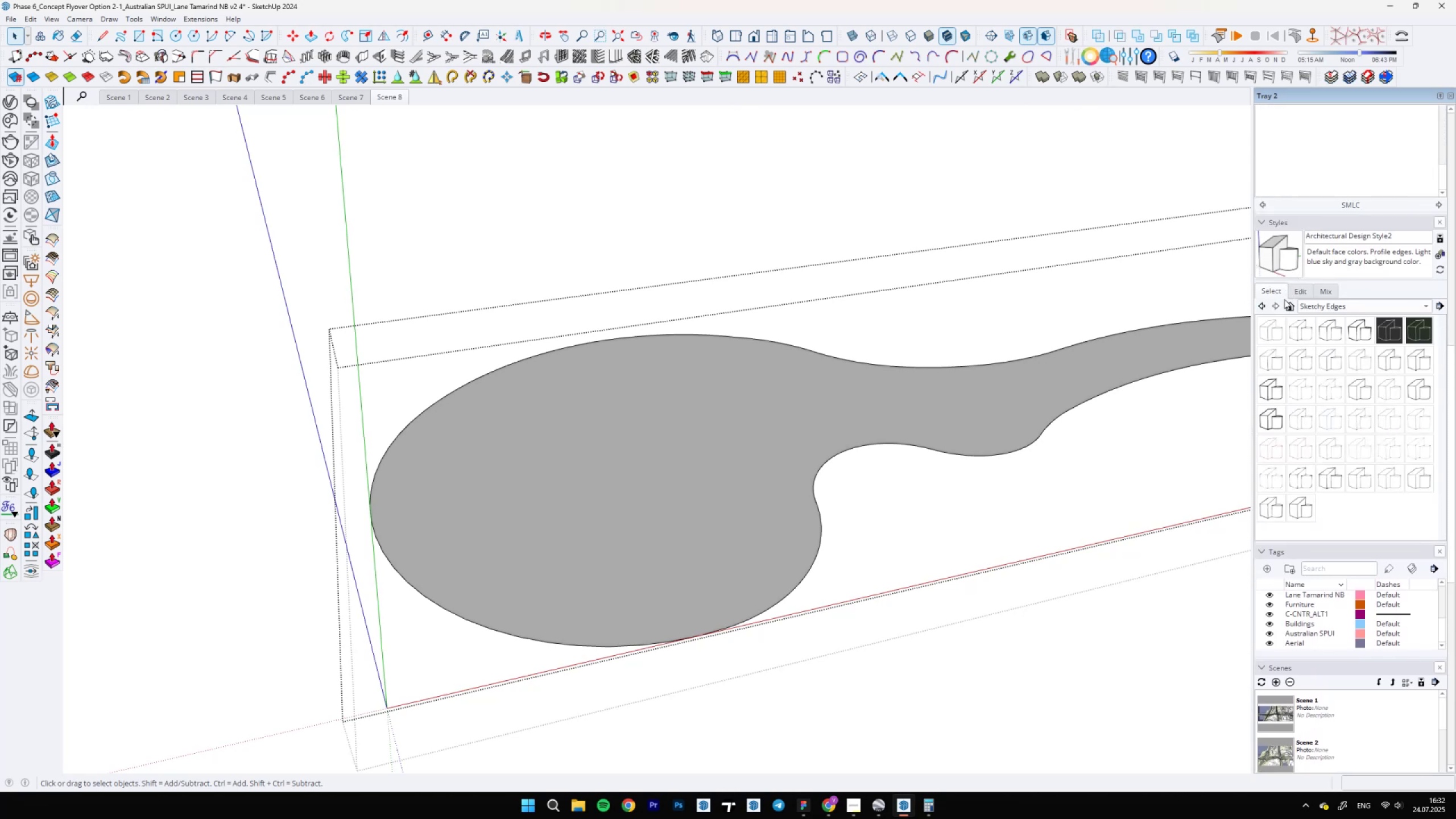 
scroll: coordinate [1455, 321], scroll_direction: up, amount: 34.0
 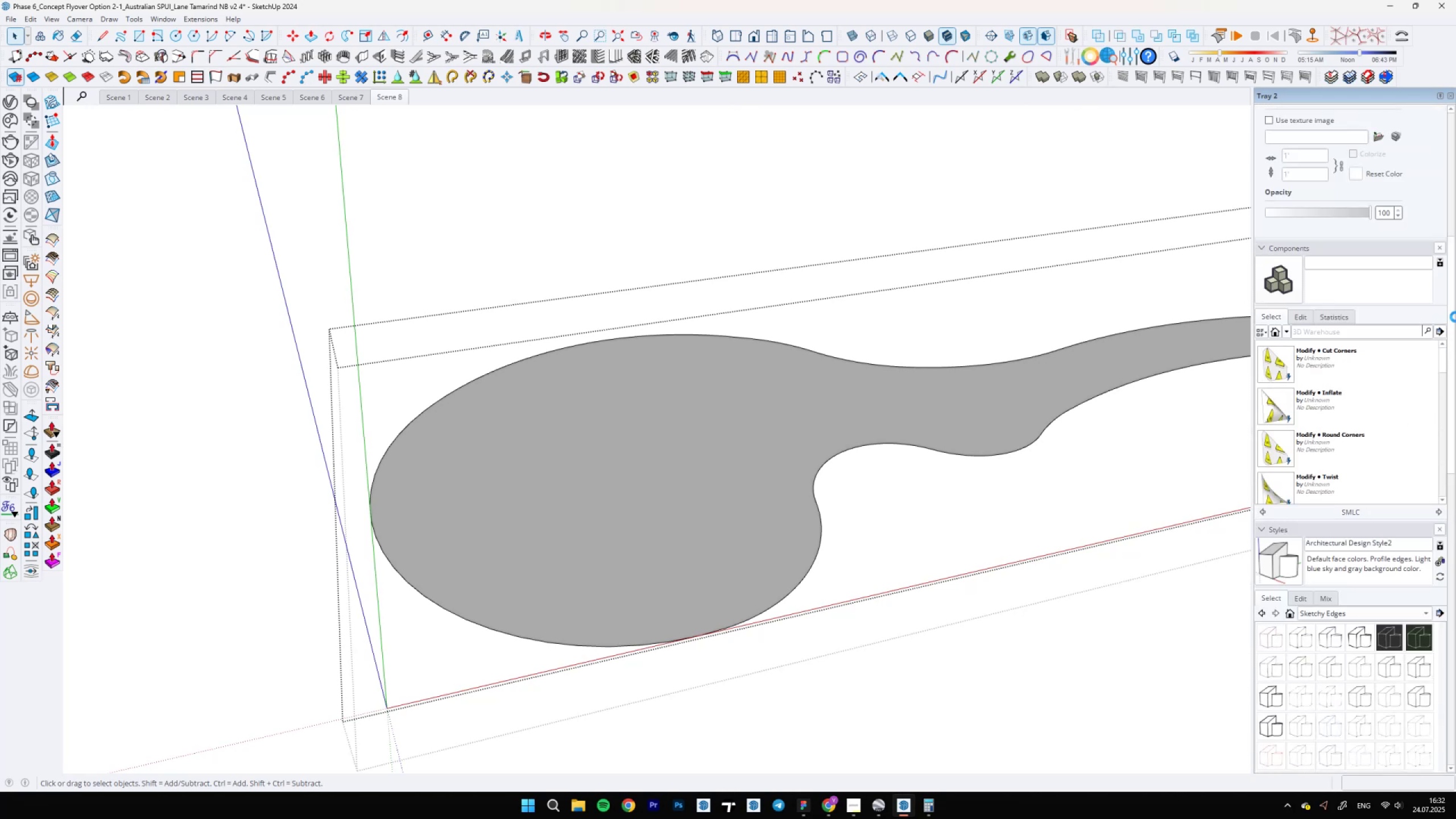 
scroll: coordinate [615, 420], scroll_direction: down, amount: 23.0
 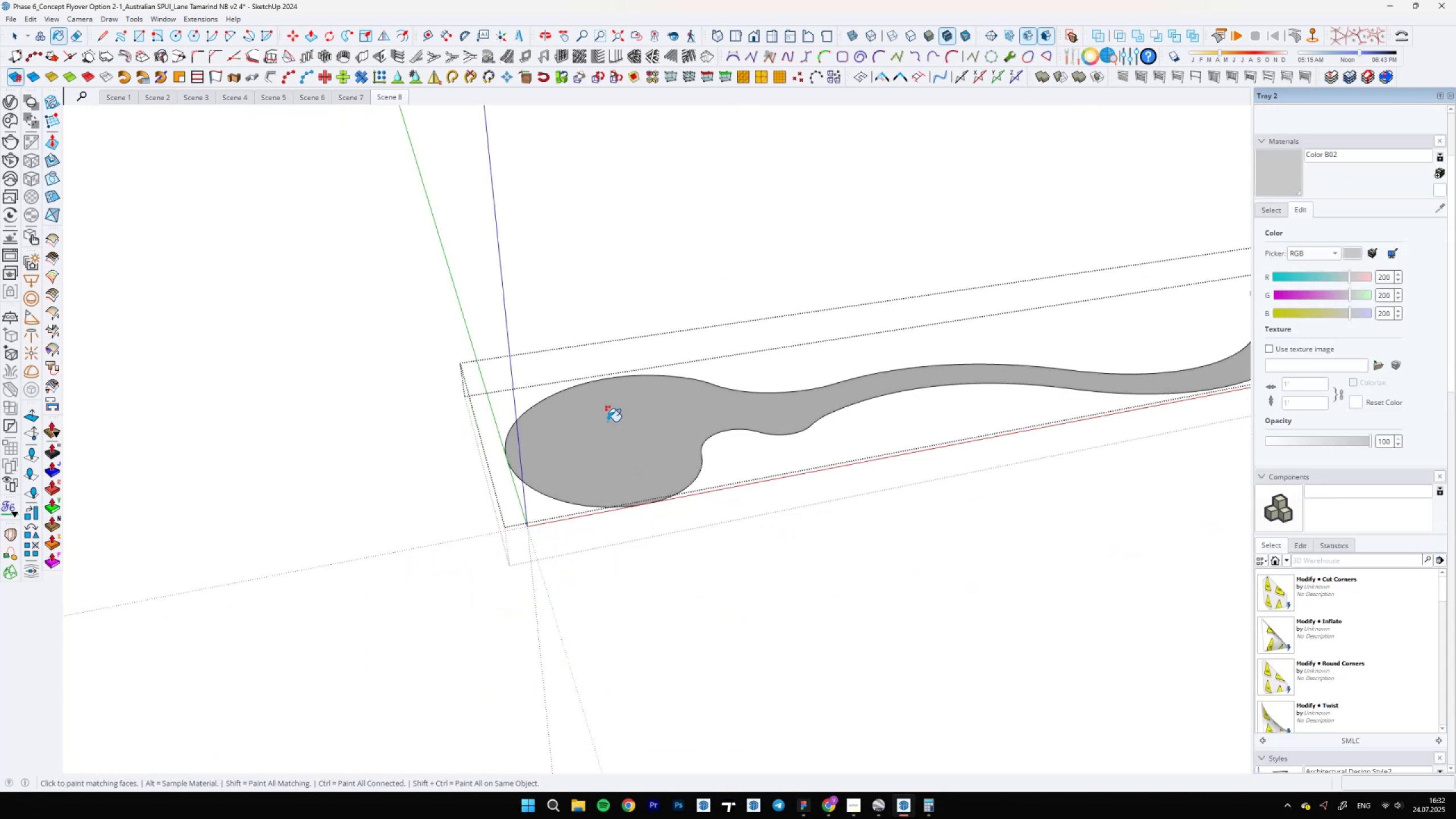 
type(BB\B)
 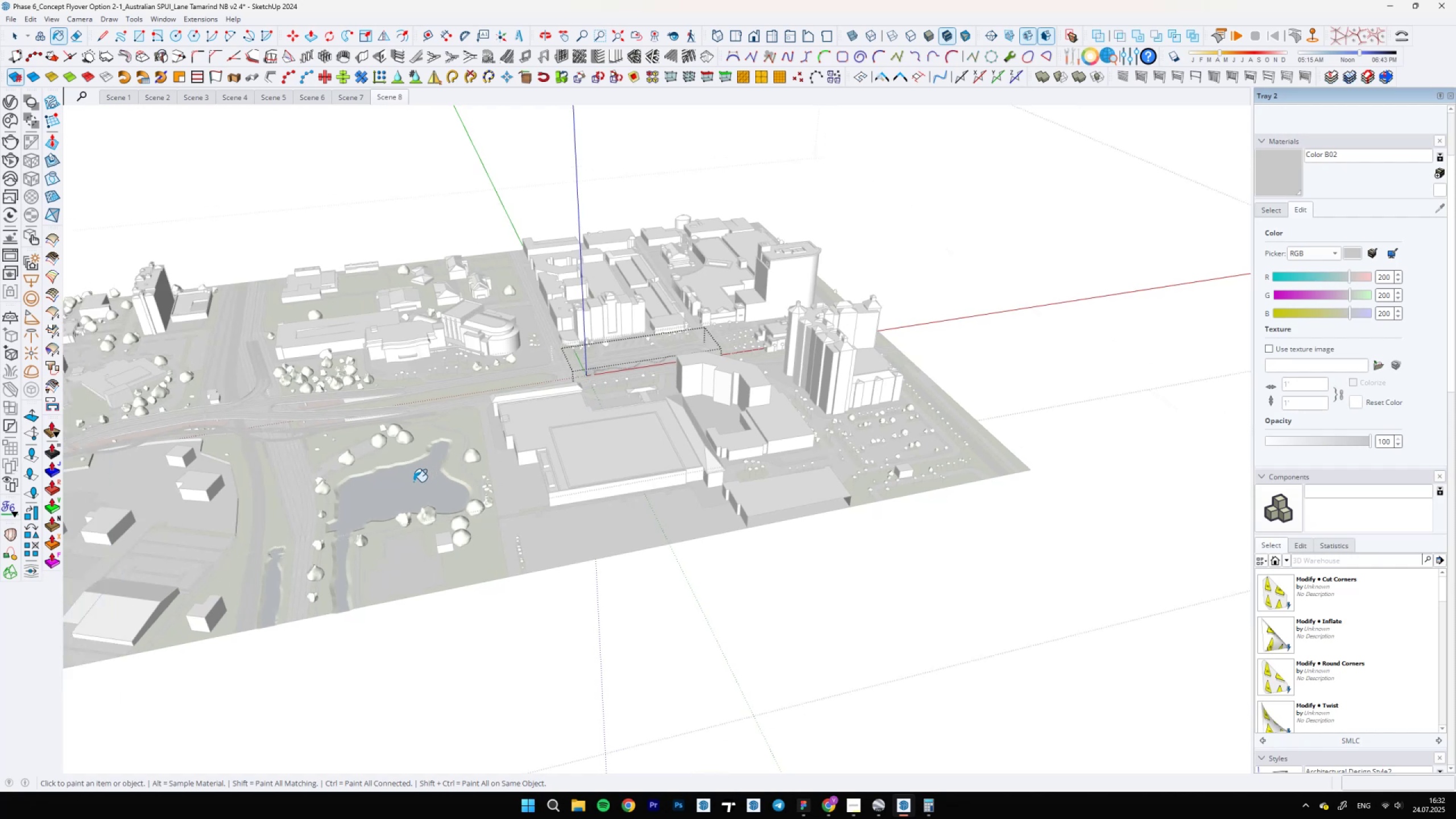 
scroll: coordinate [589, 384], scroll_direction: down, amount: 31.0
 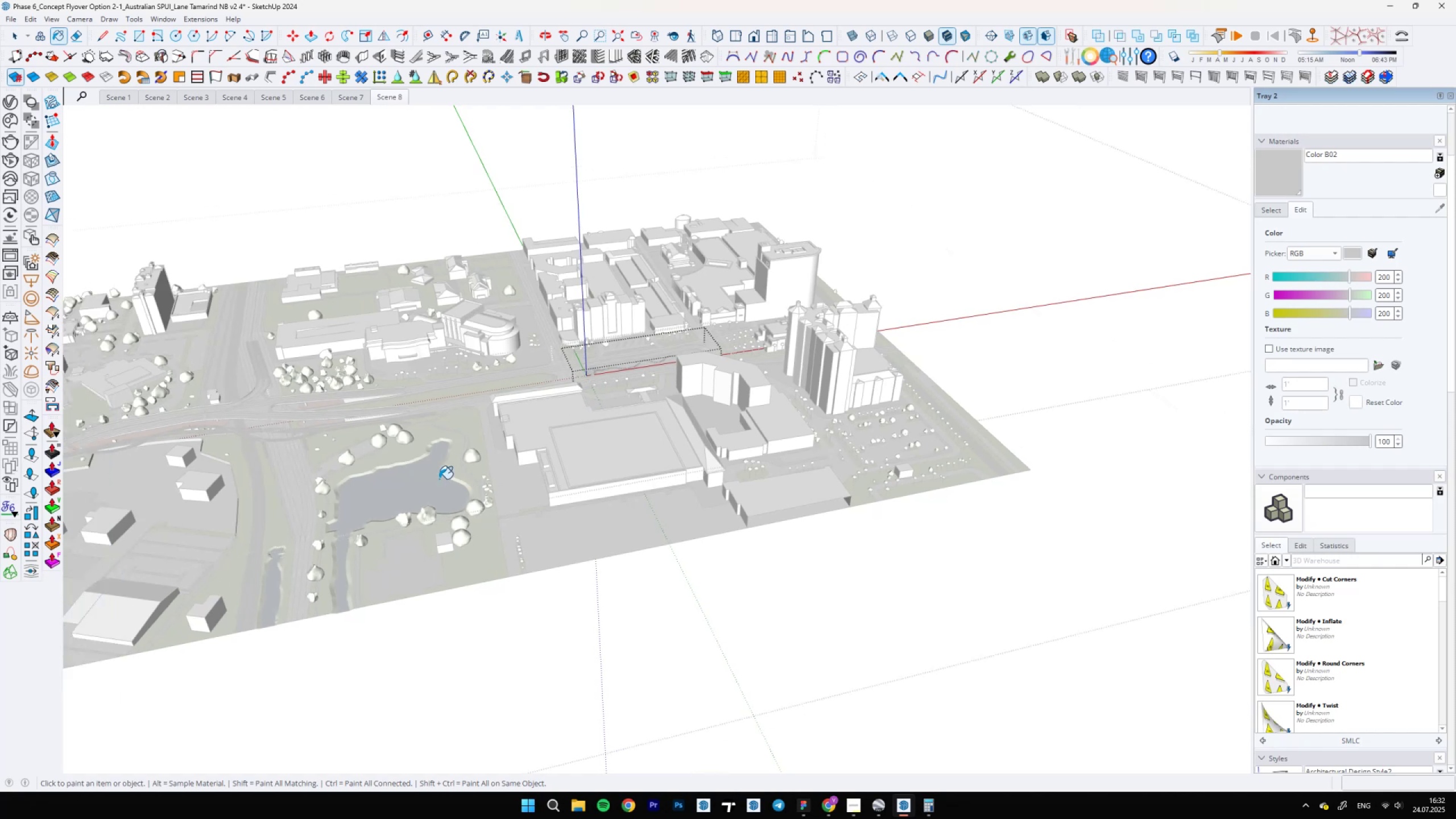 
hold_key(key=AltLeft, duration=0.64)
left_click([408, 485])
 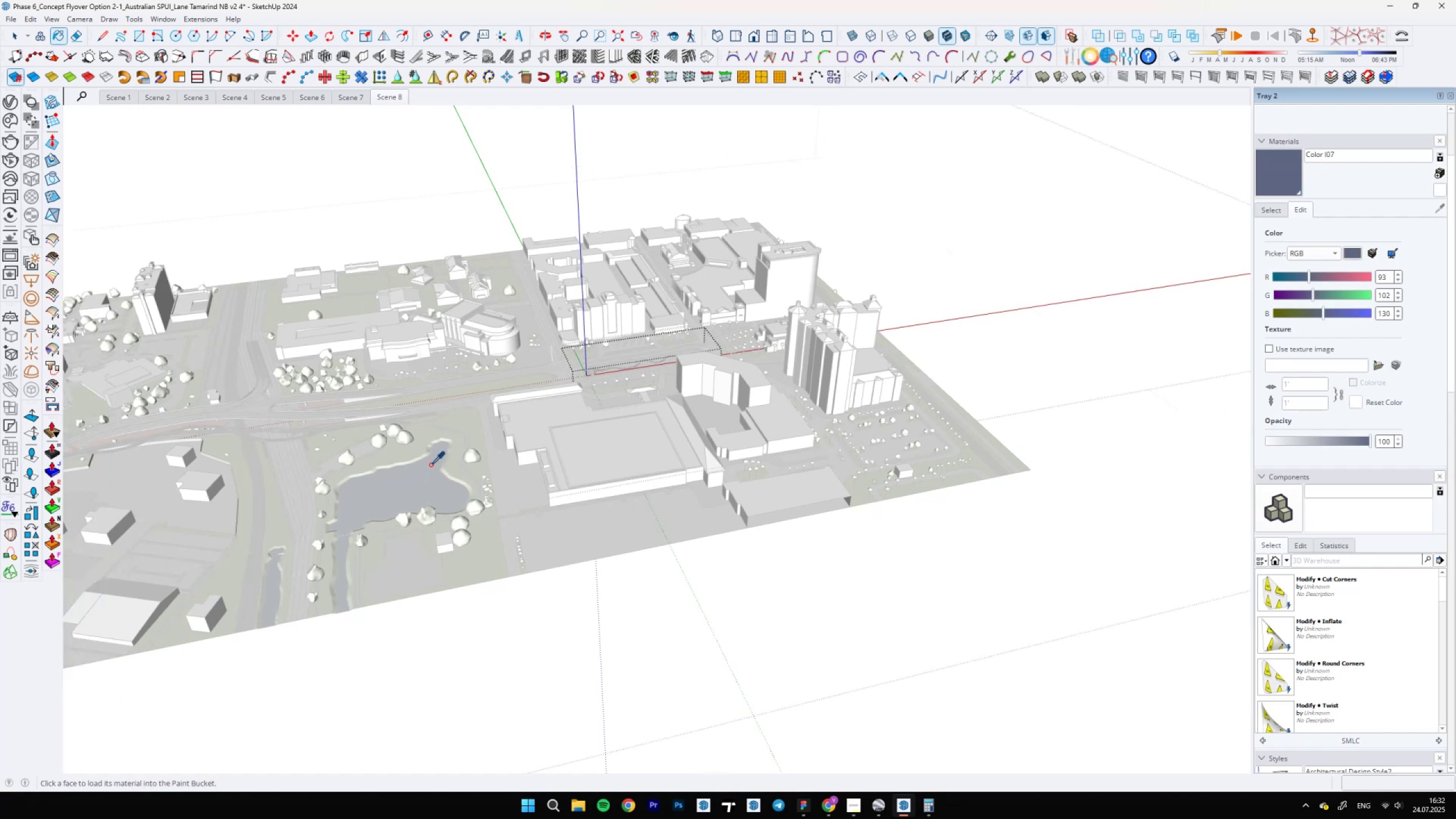 
scroll: coordinate [548, 374], scroll_direction: up, amount: 11.0
 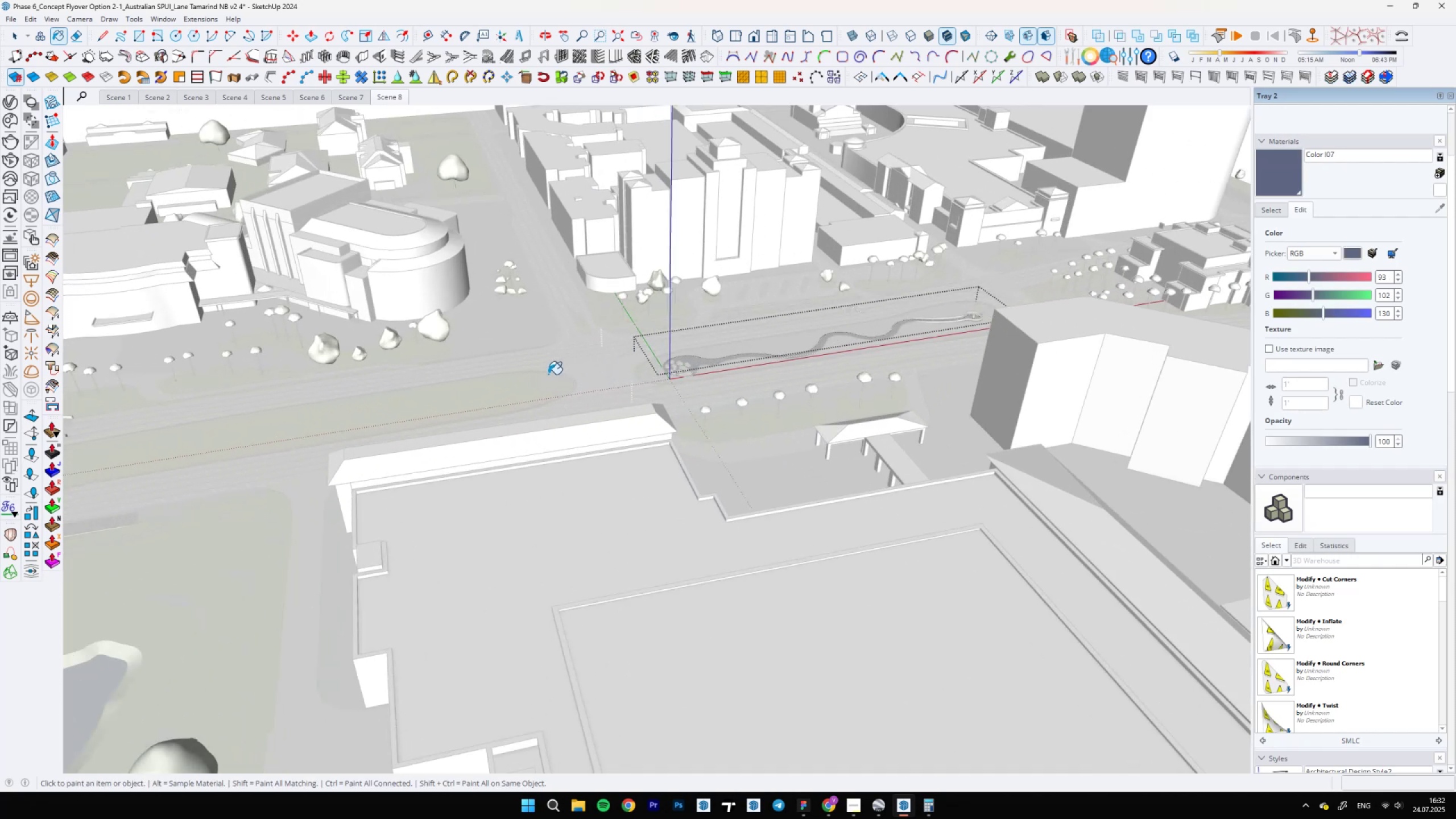 
key(Backslash)
 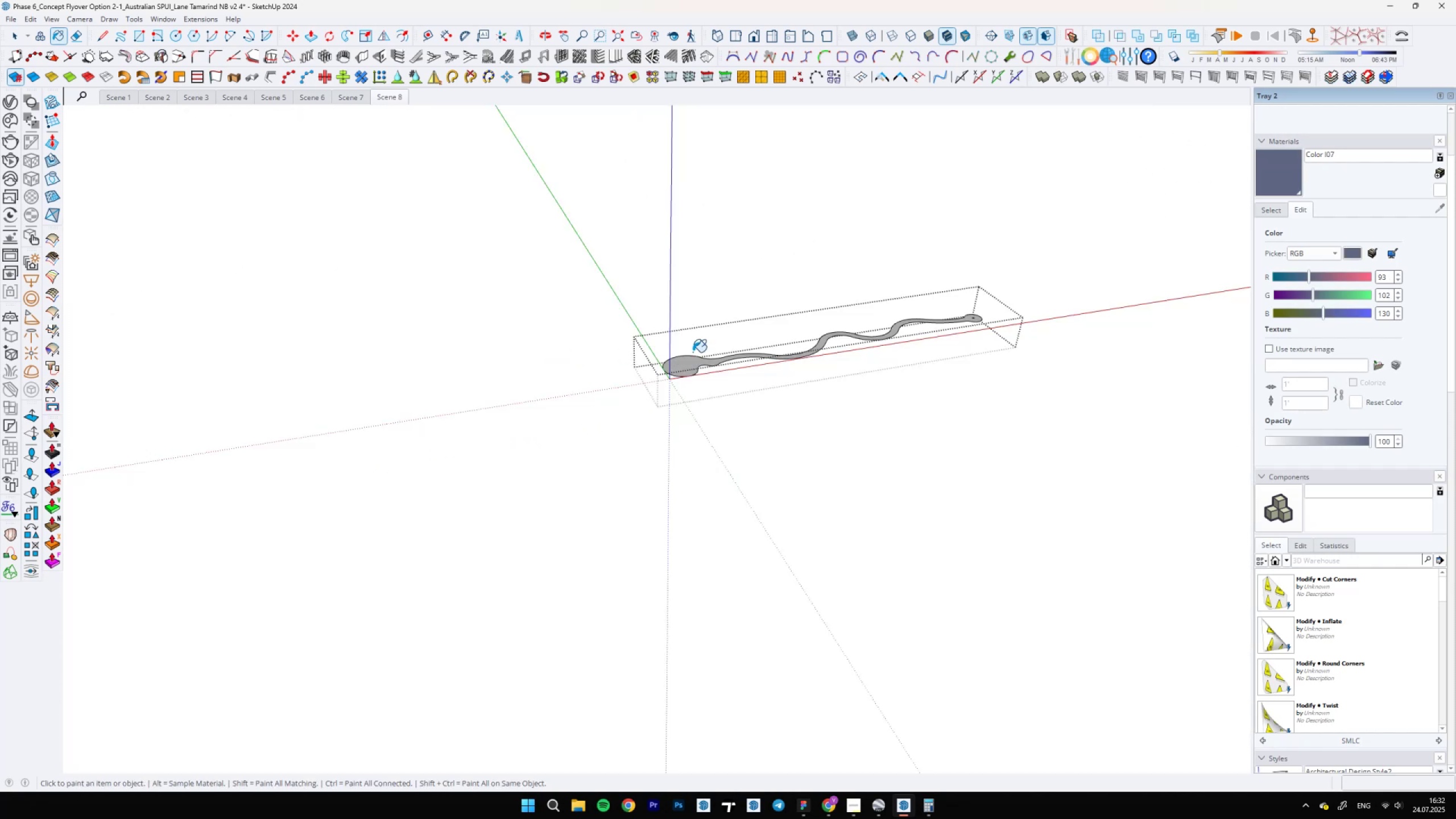 
scroll: coordinate [743, 379], scroll_direction: up, amount: 15.0
 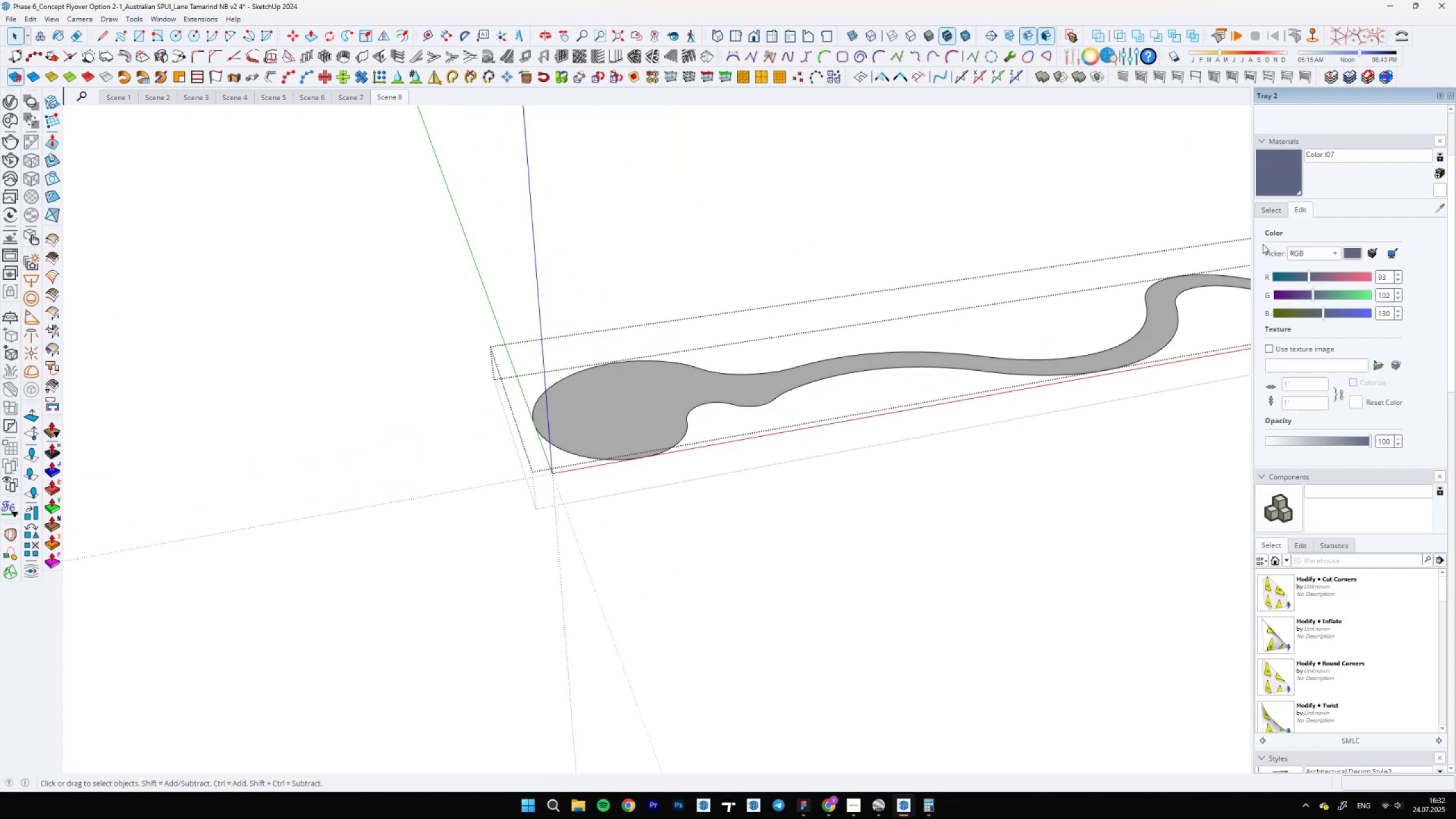 
key(Space)
 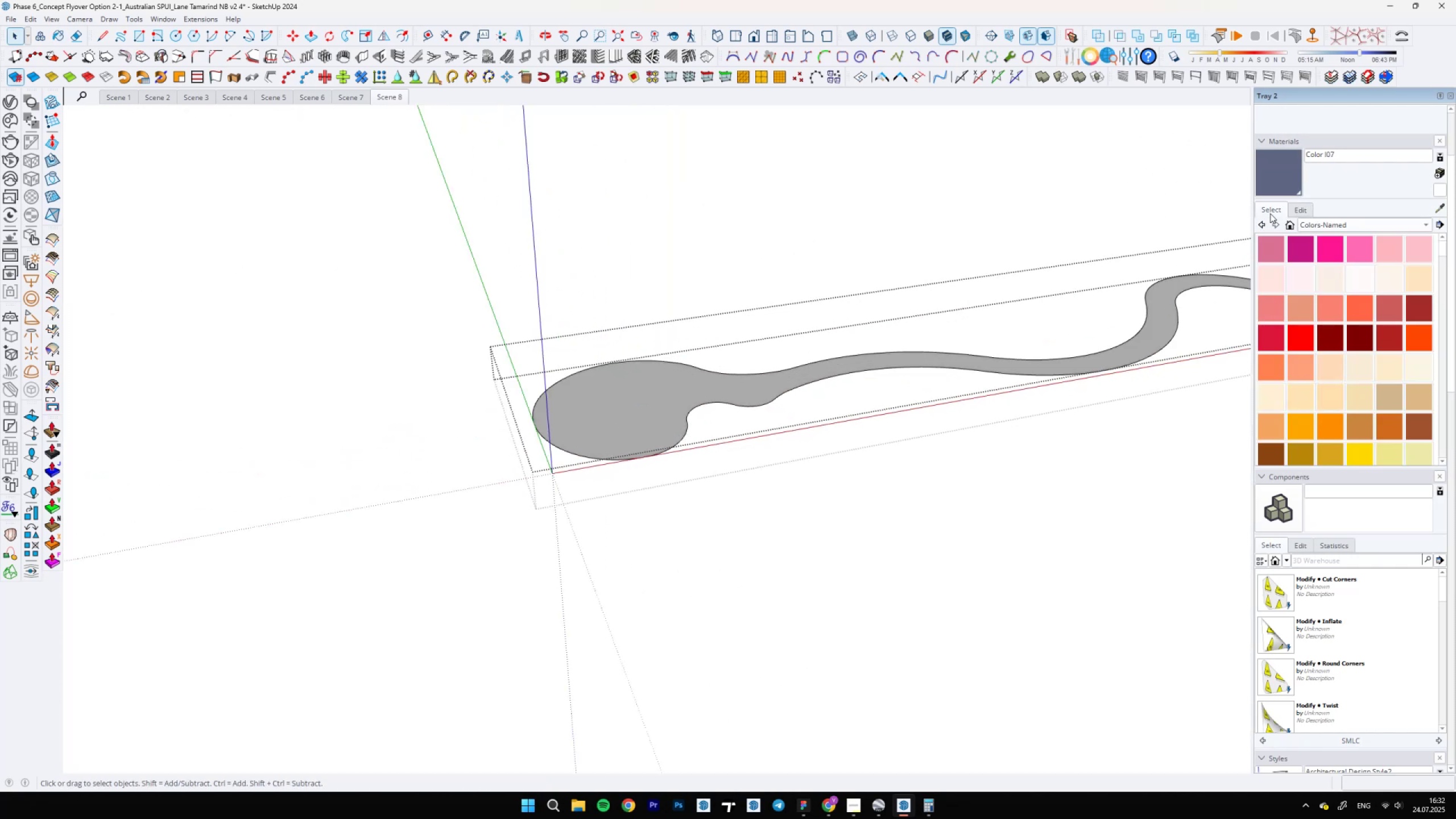 
double_click([1298, 207])
 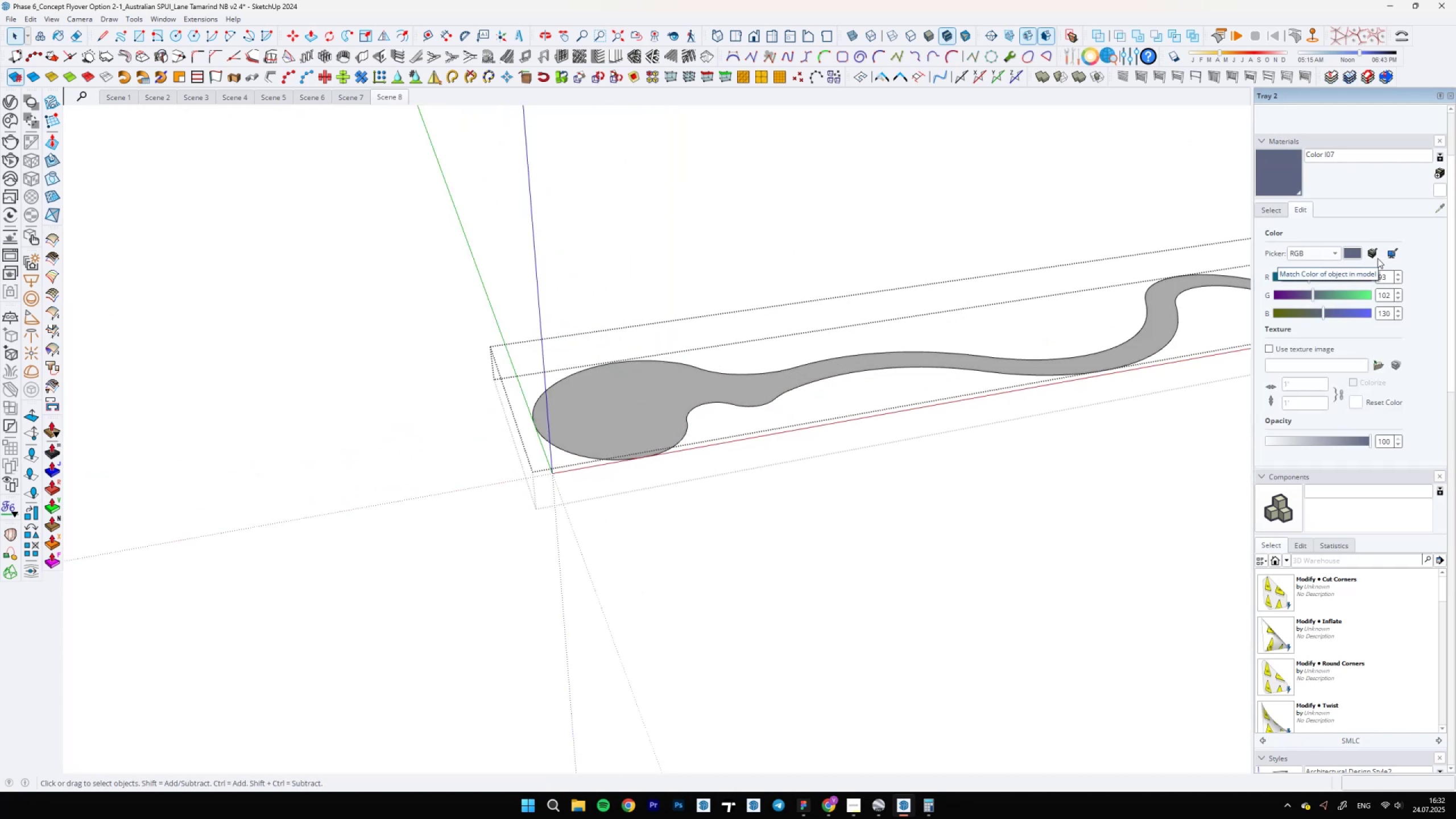 
wait(6.73)
 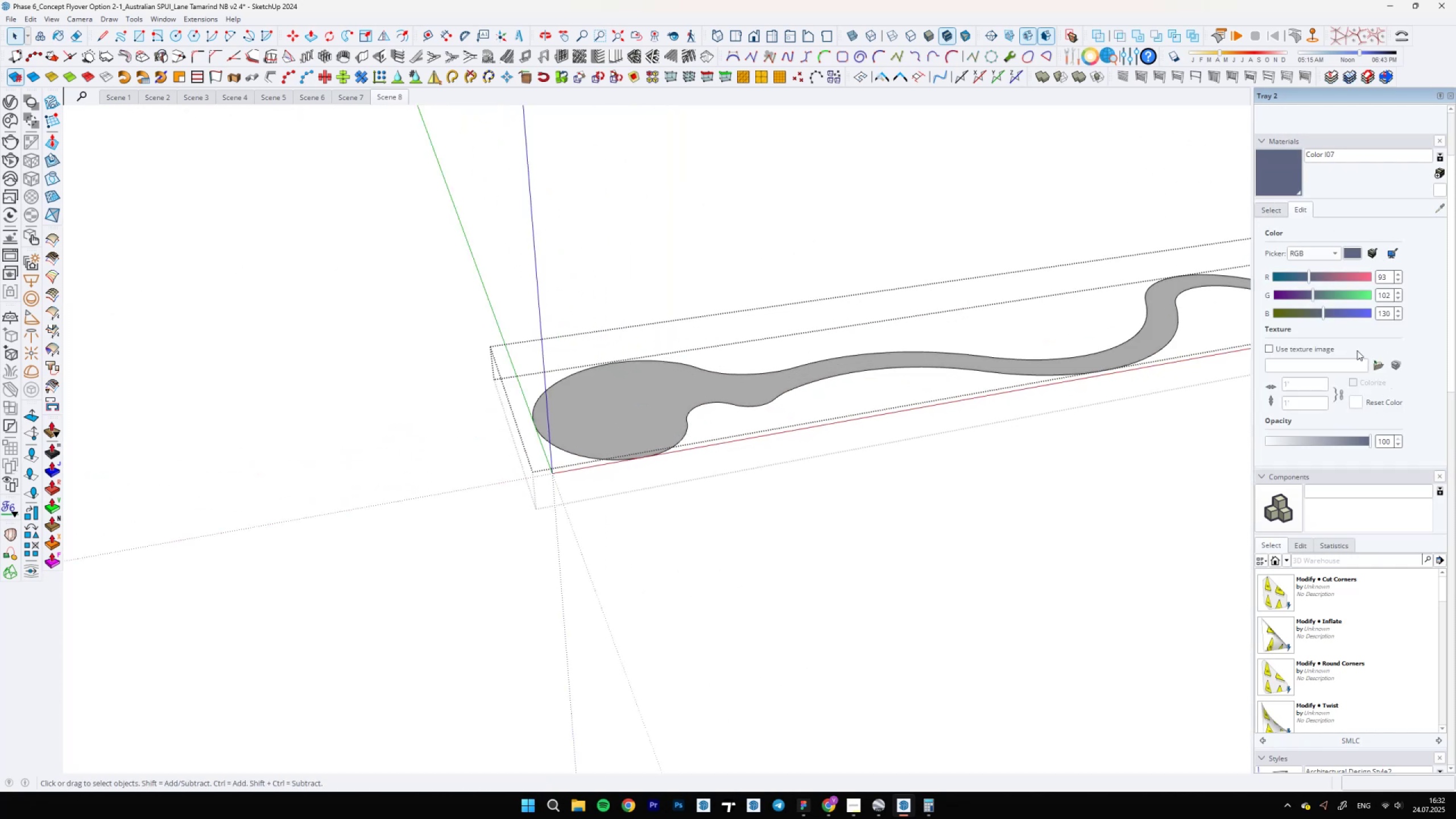 
left_click([1440, 175])
 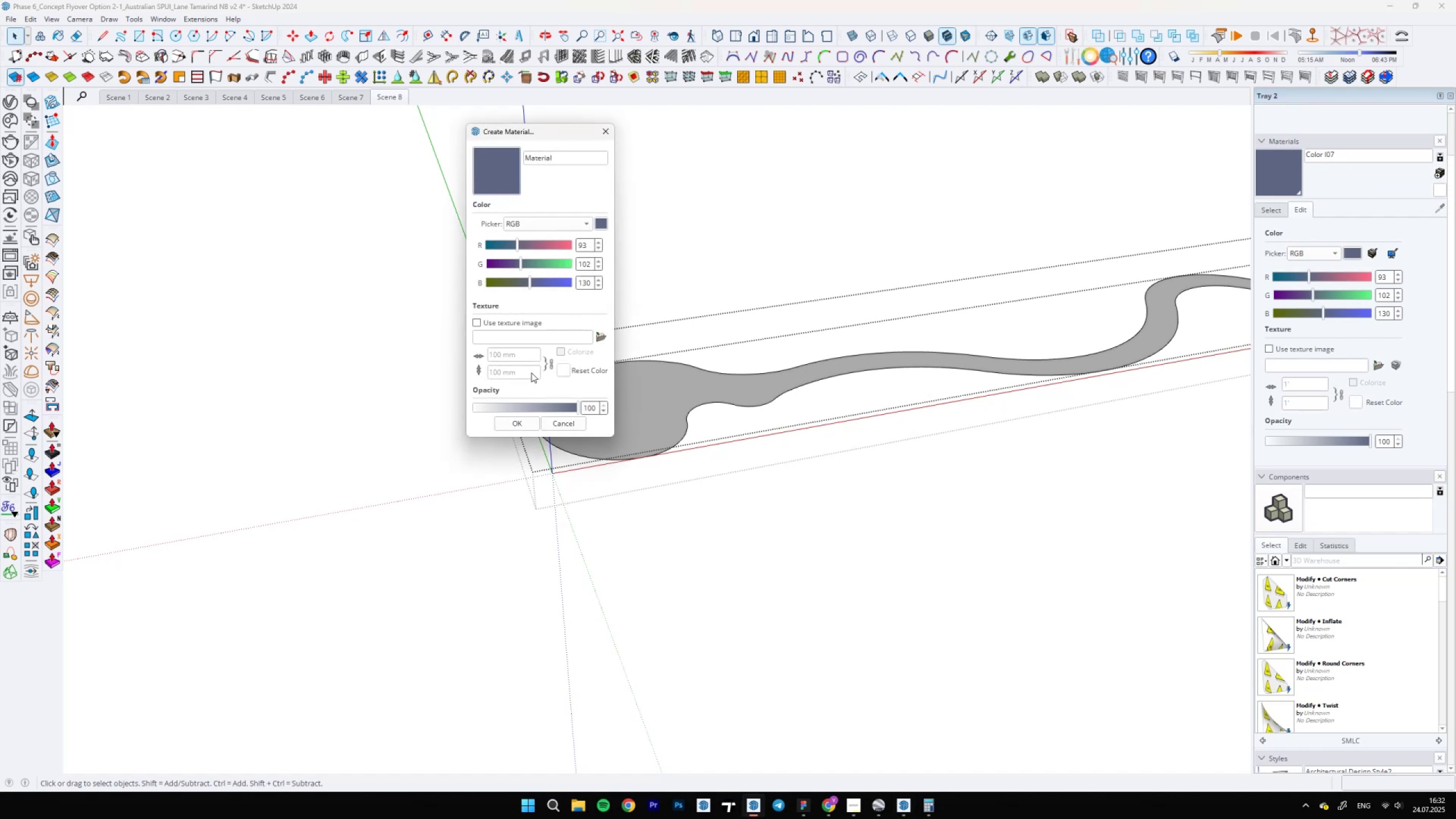 
left_click([498, 408])
 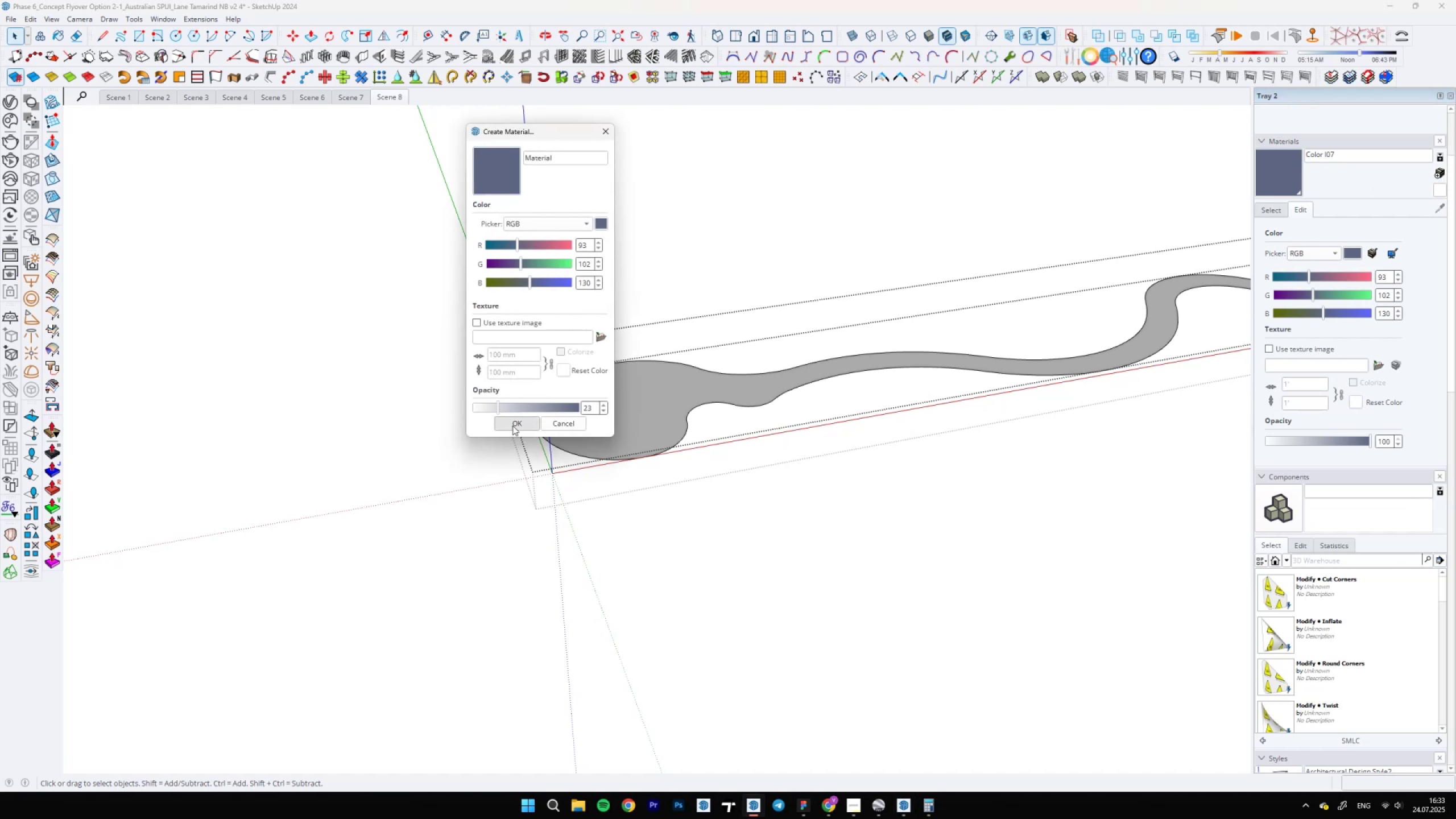 
key(B)
 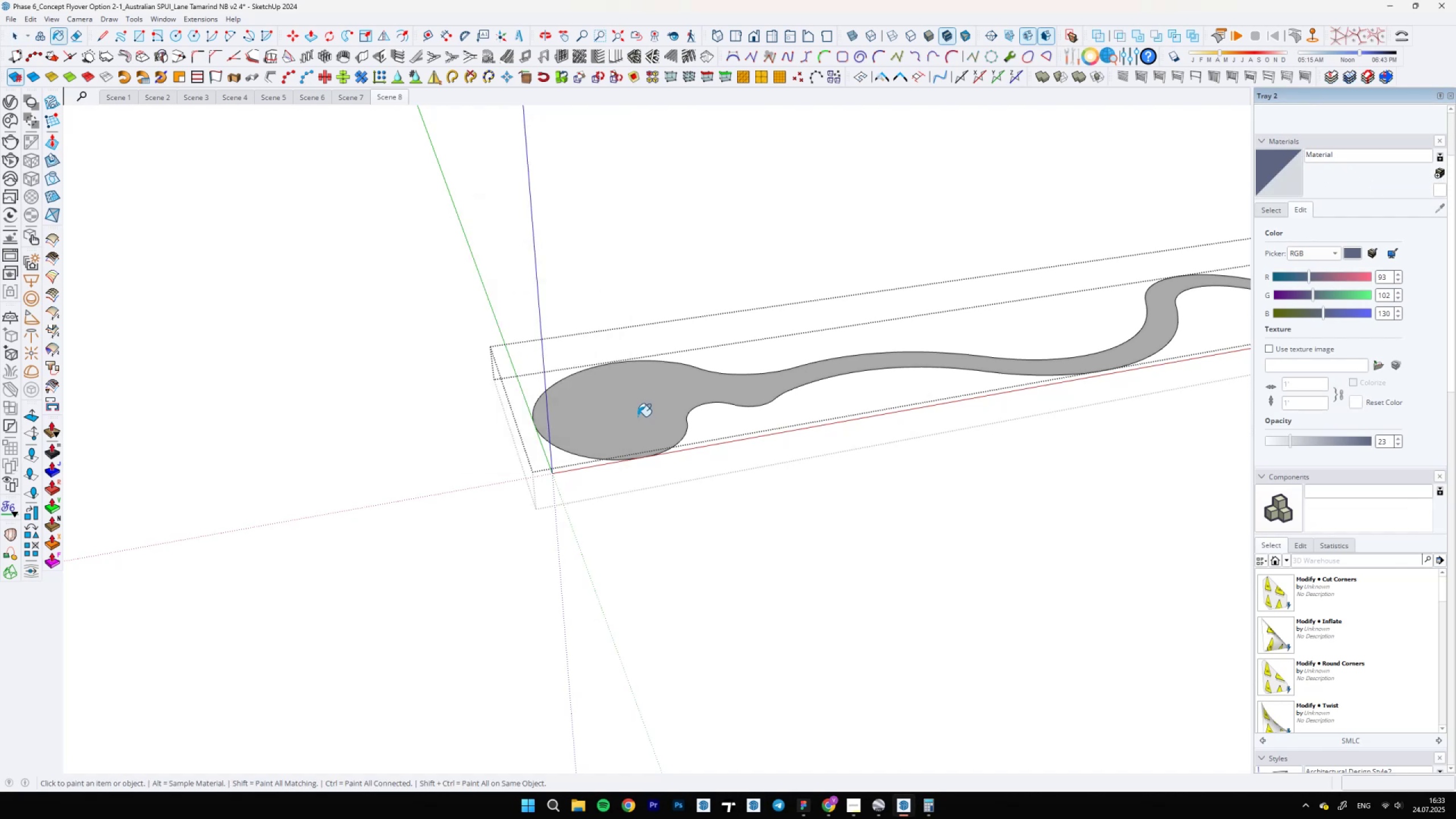 
left_click([638, 416])
 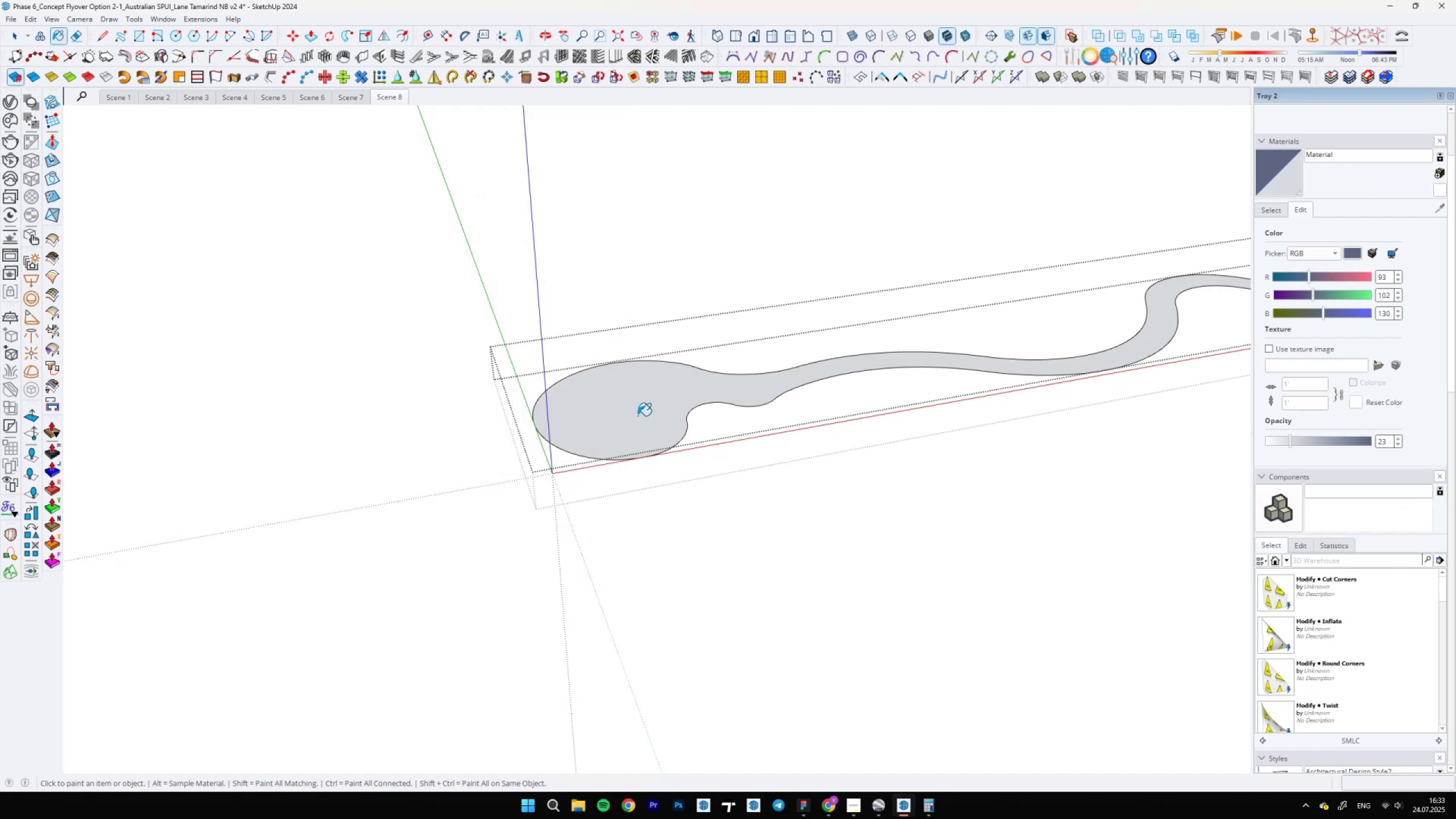 
scroll: coordinate [579, 388], scroll_direction: up, amount: 10.0
 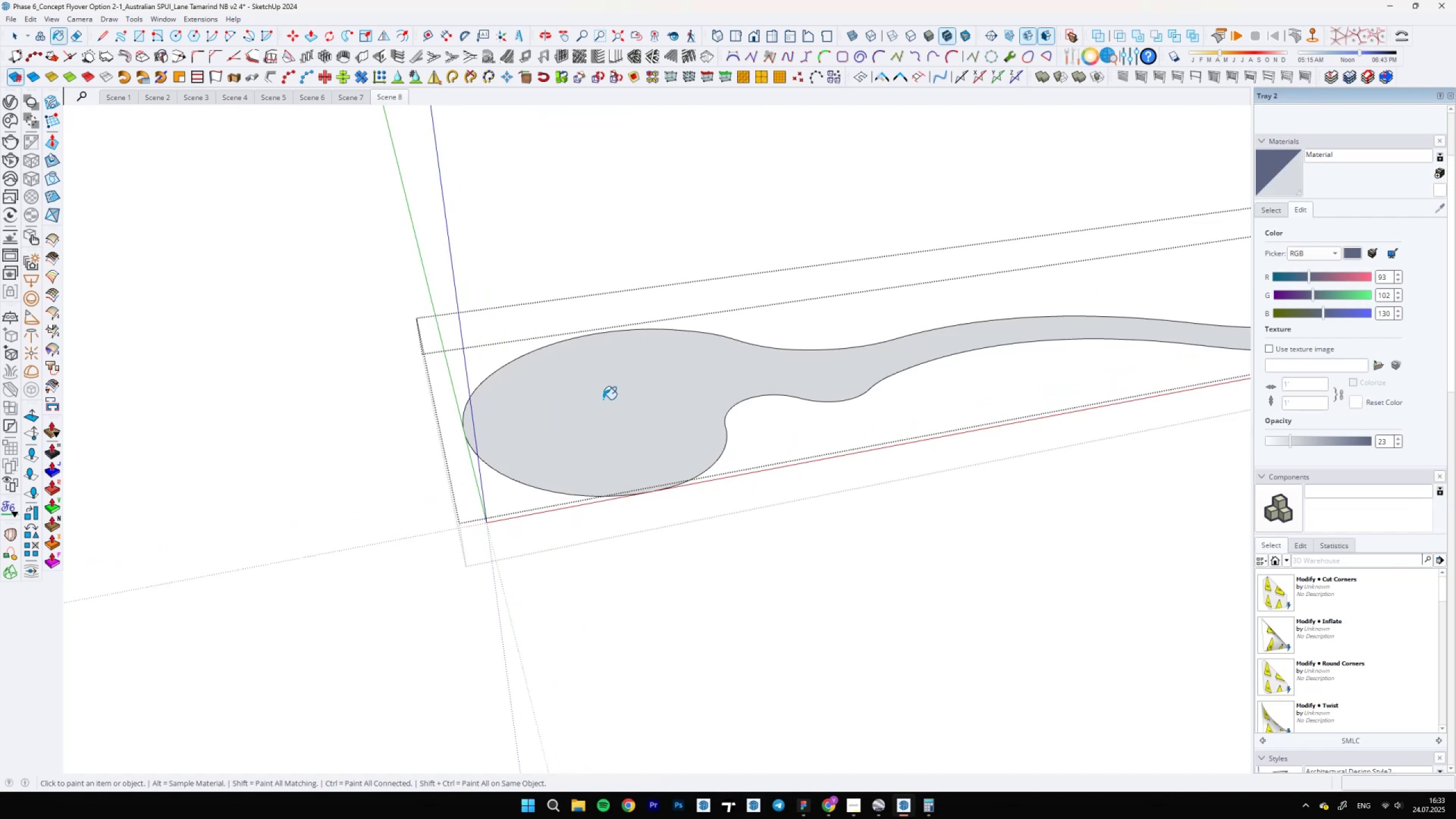 
key(Space)
 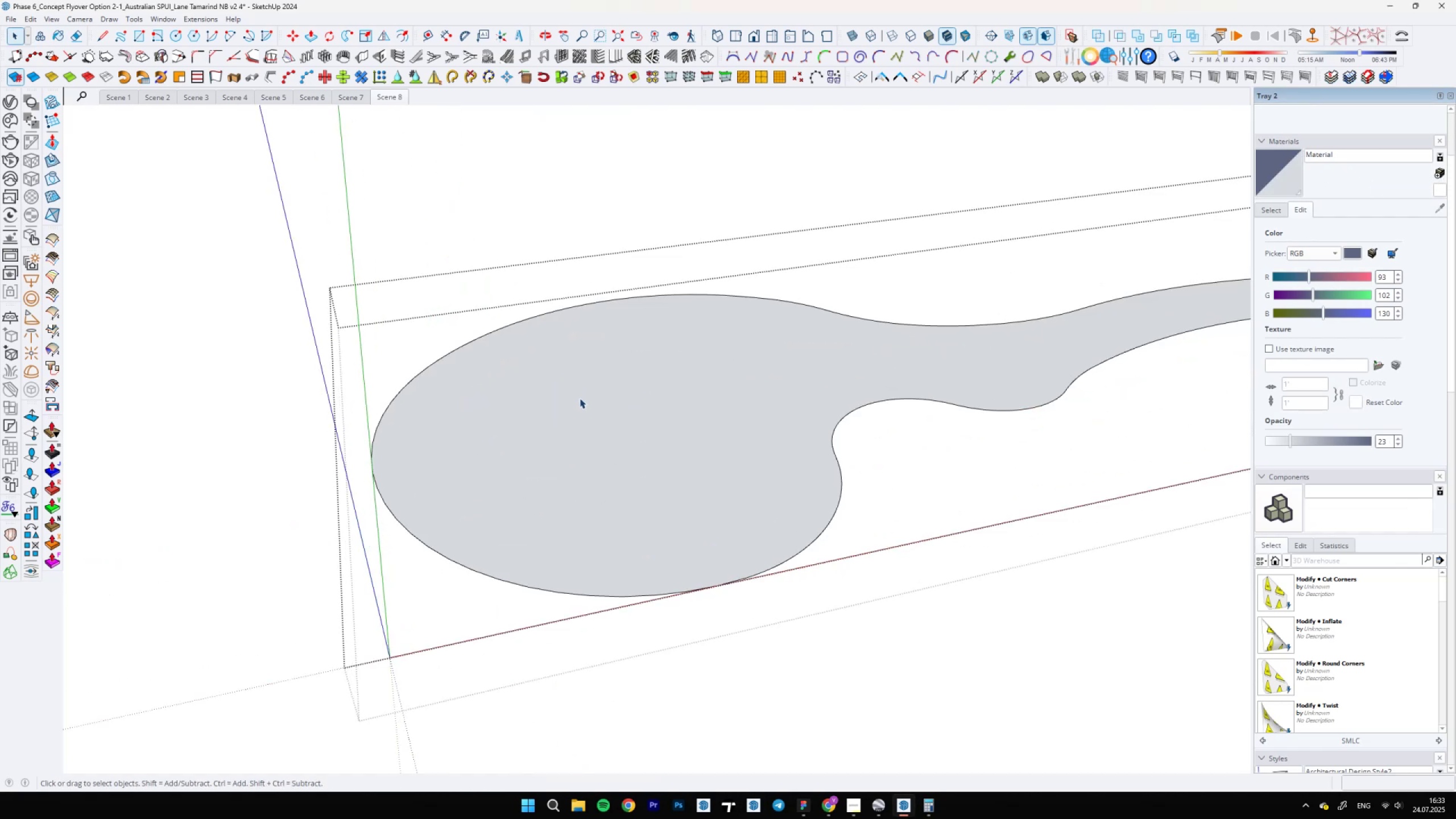 
key(Escape)
 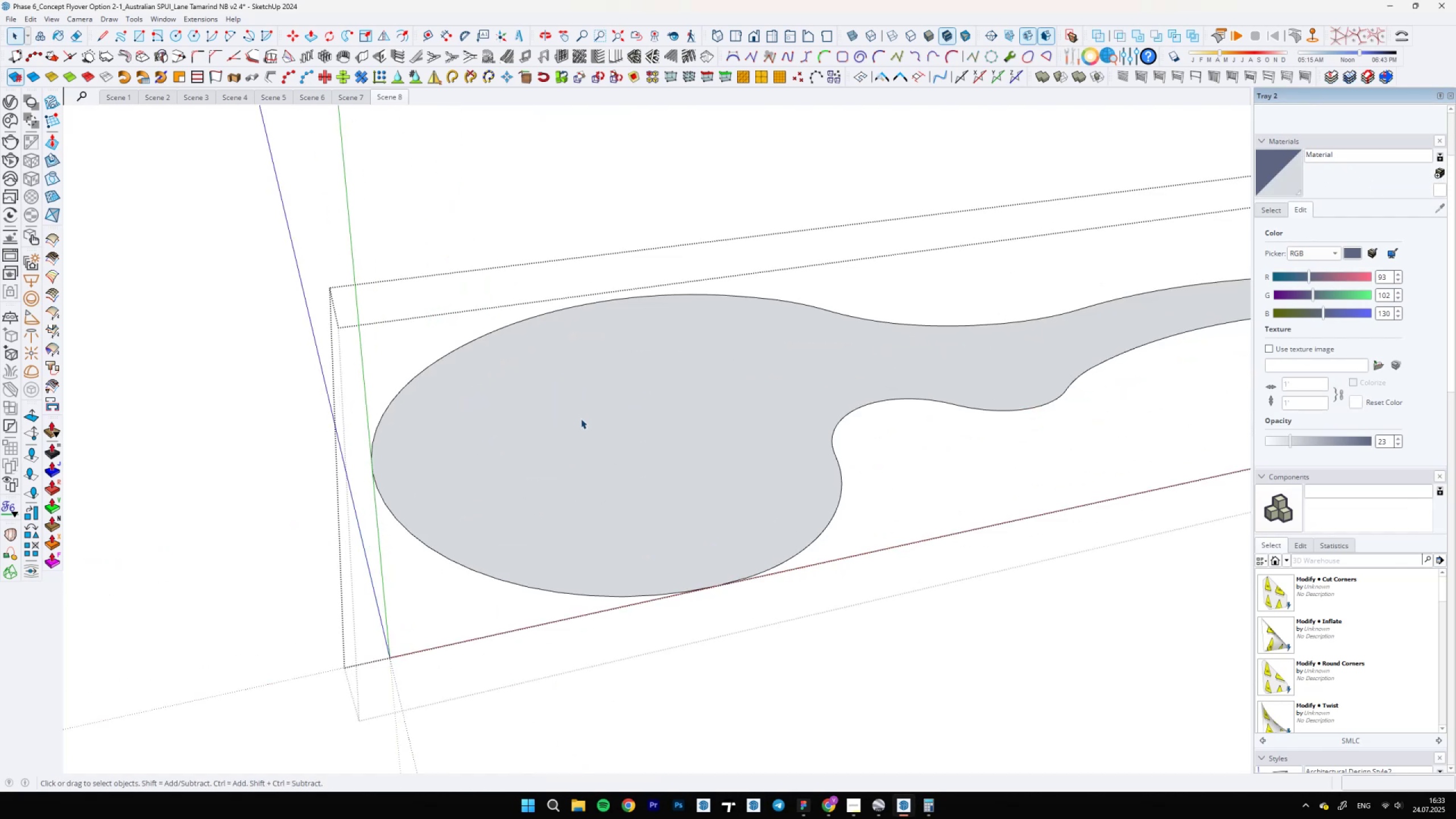 
scroll: coordinate [574, 440], scroll_direction: down, amount: 5.0
 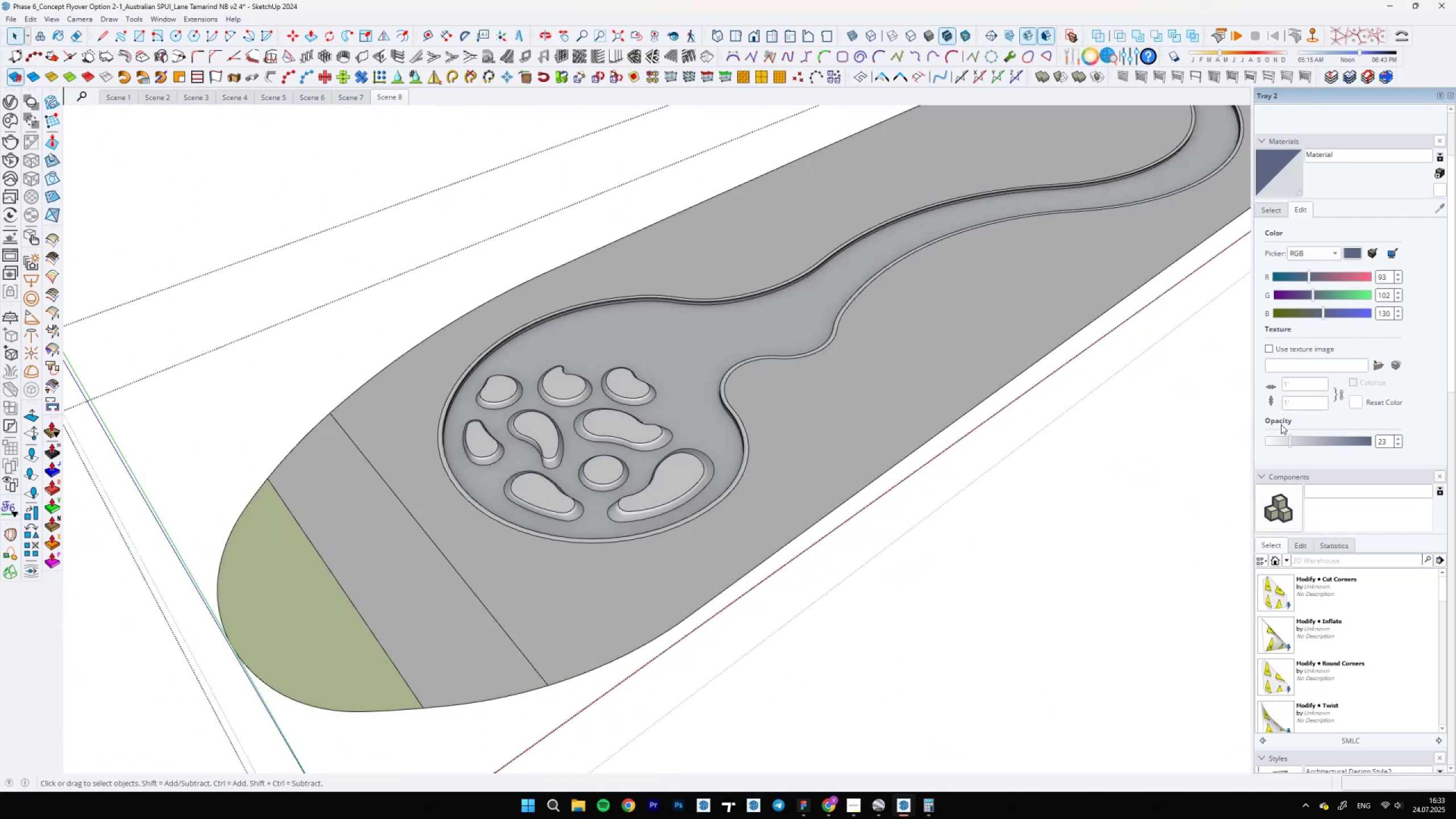 
left_click([1314, 436])
 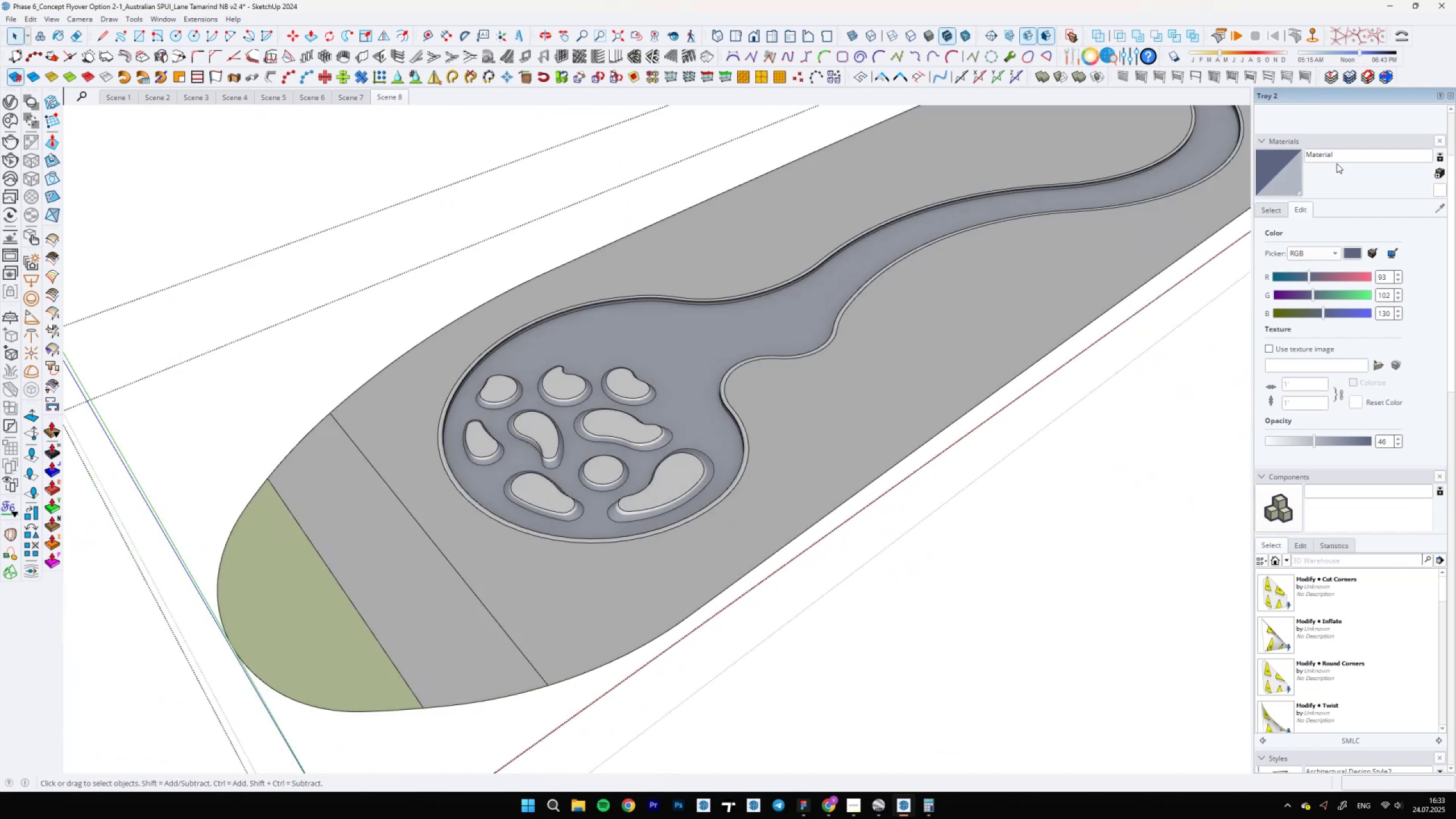 
double_click([1337, 156])
 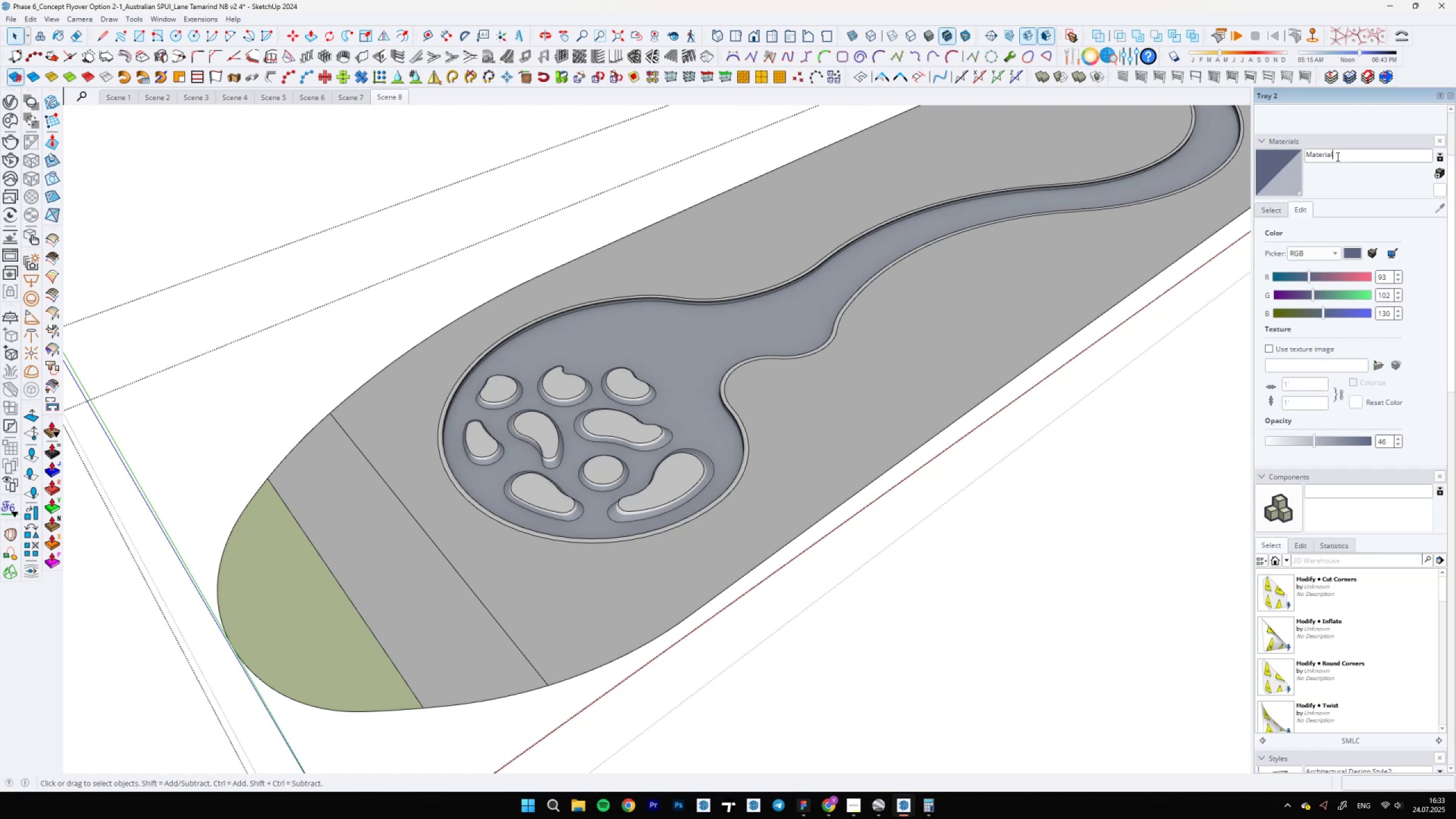 
left_click_drag(start_coordinate=[1337, 156], to_coordinate=[1282, 159])
 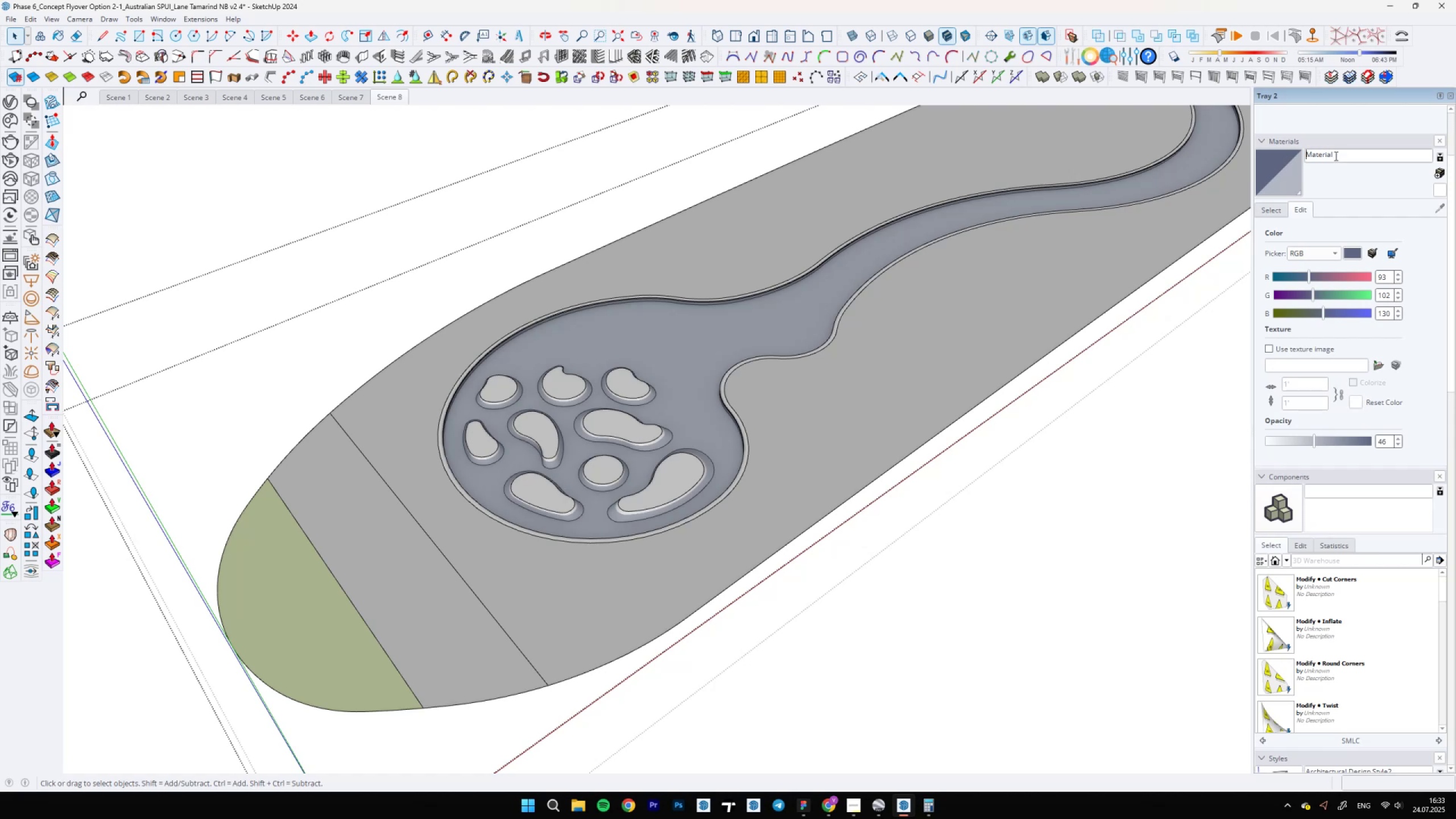 
double_click([1335, 156])
 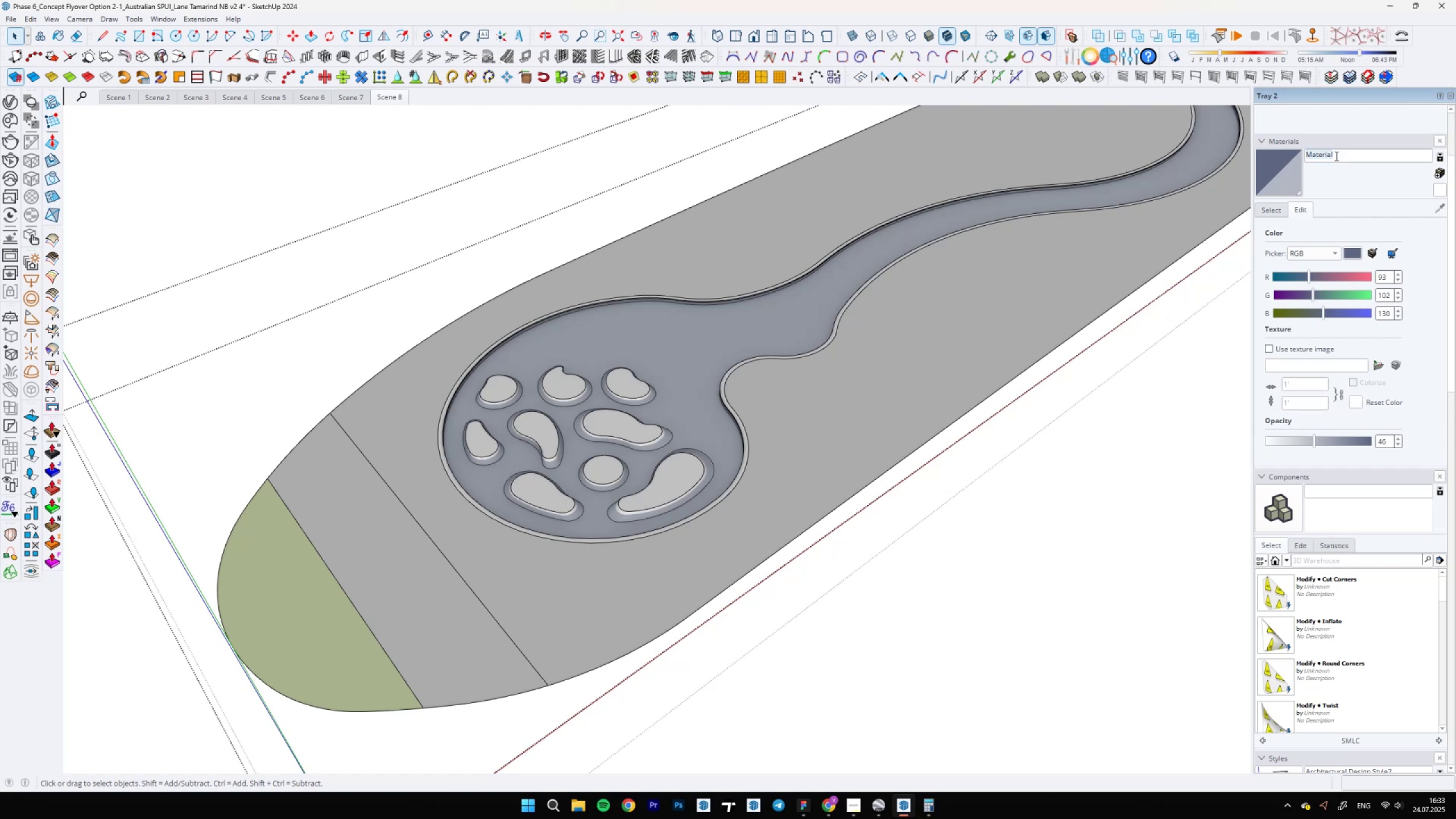 
type(WATERR)
key(Backspace)
type( transparent )
 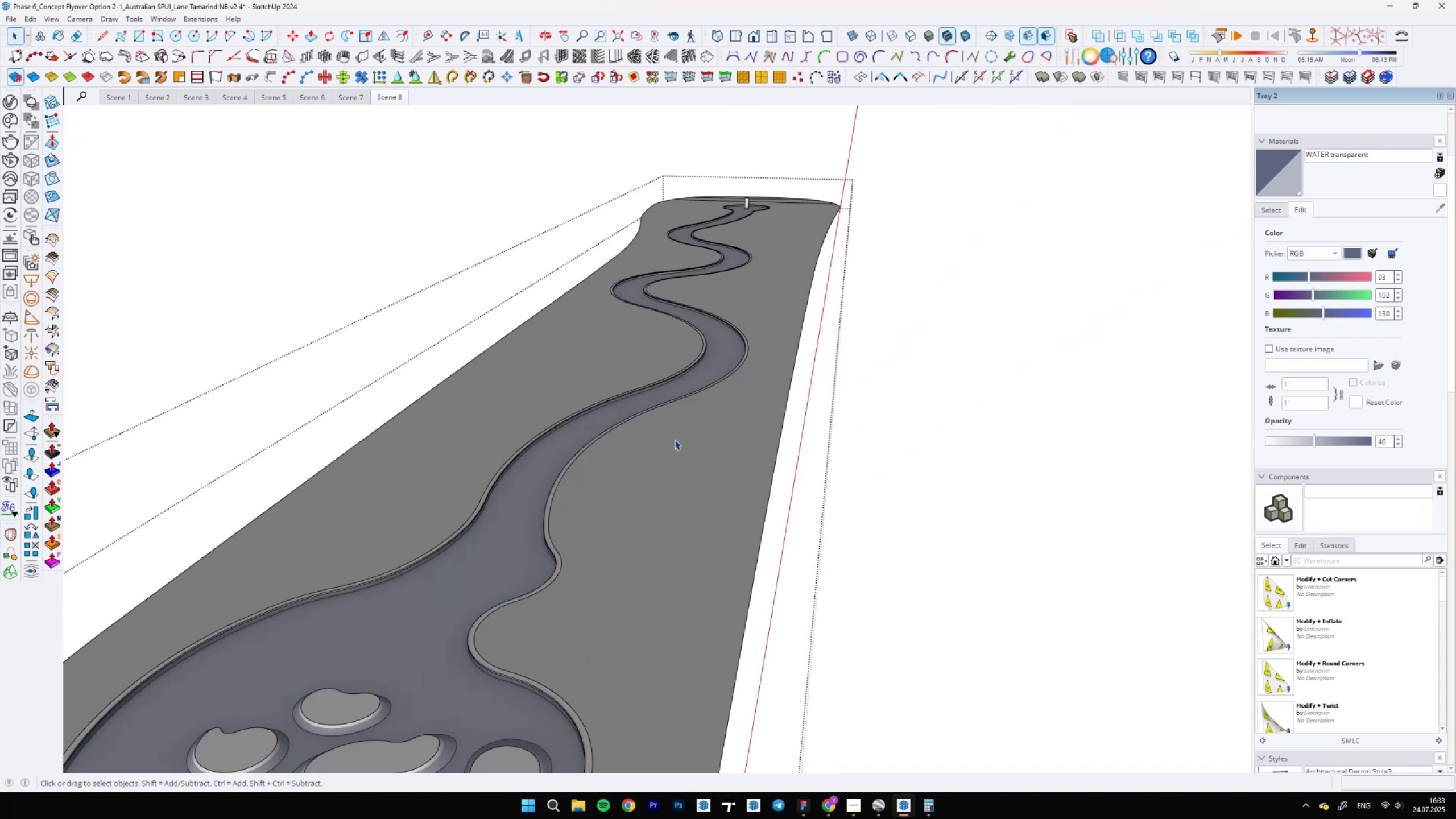 
scroll: coordinate [854, 544], scroll_direction: down, amount: 16.0
 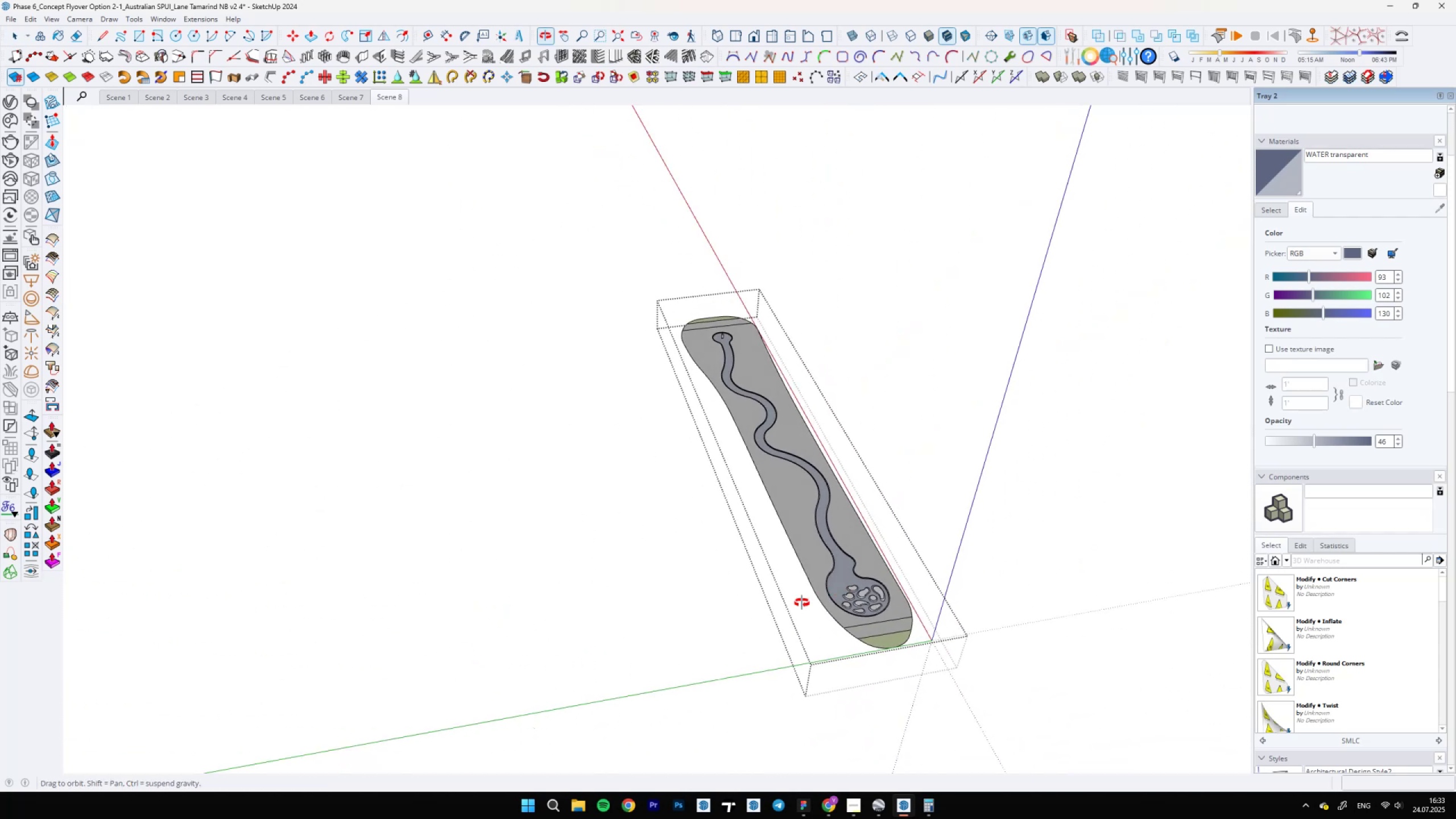 
scroll: coordinate [824, 619], scroll_direction: up, amount: 19.0
 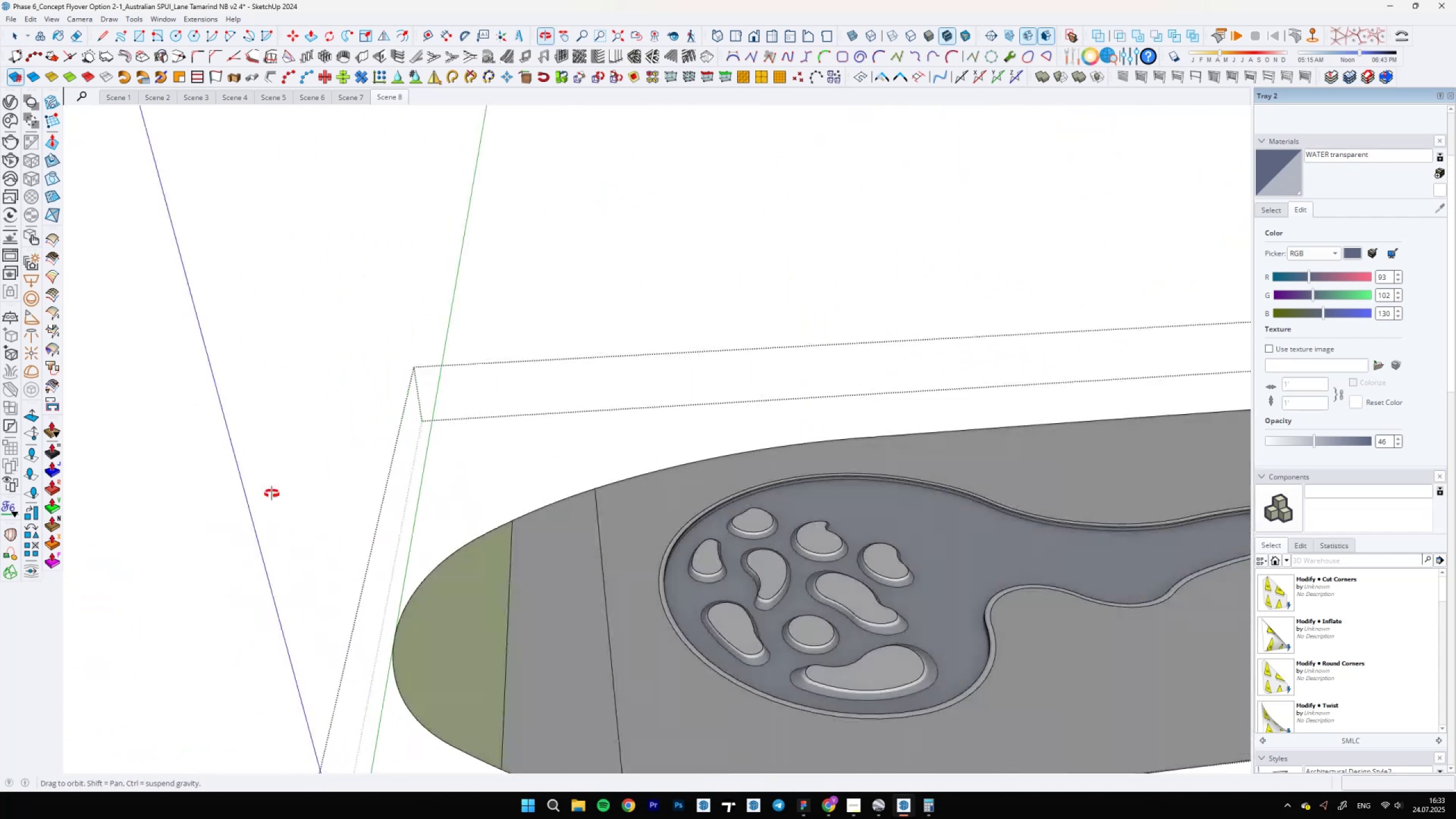 
scroll: coordinate [502, 512], scroll_direction: down, amount: 18.0
 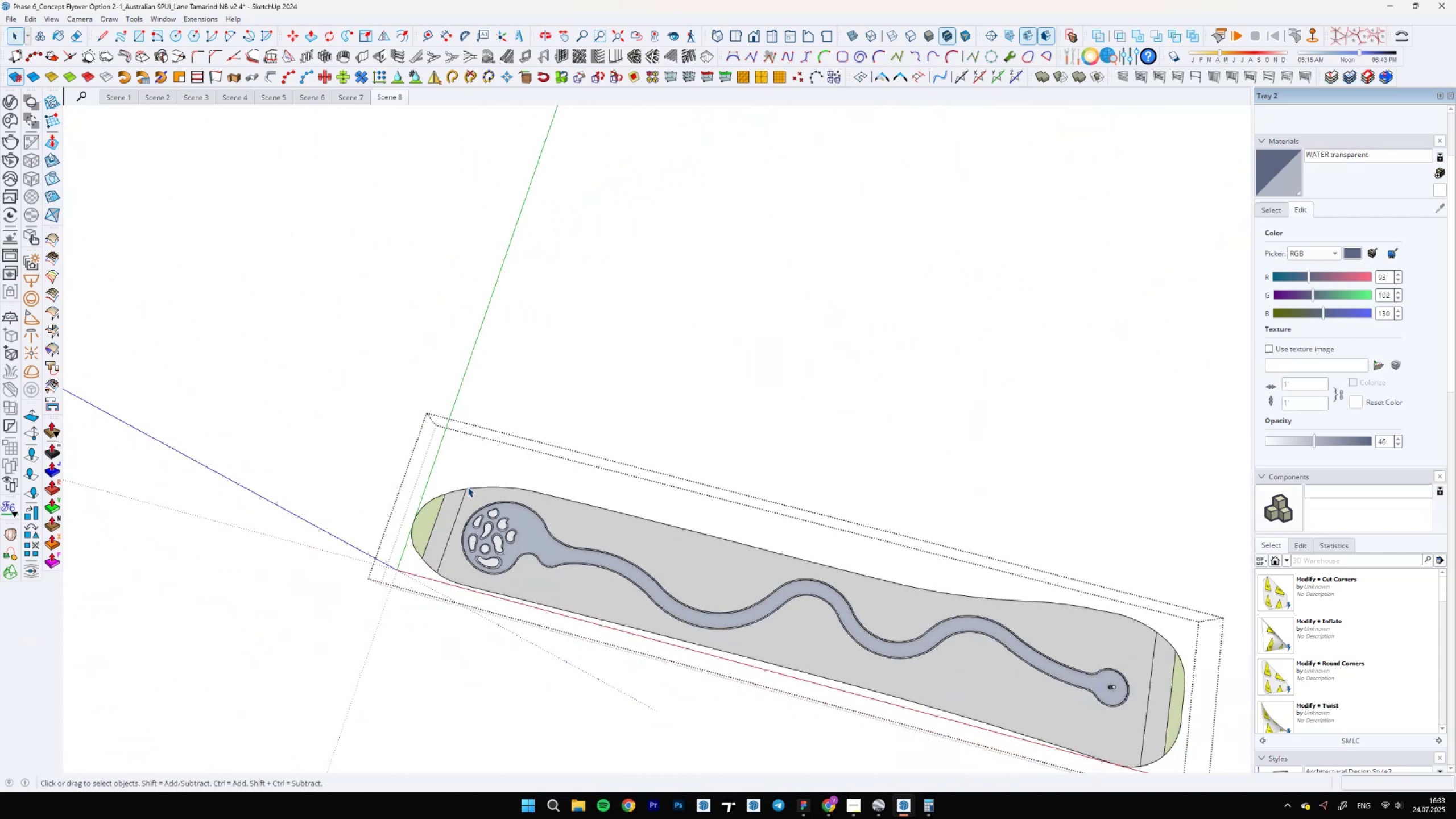 
key(Enter)
 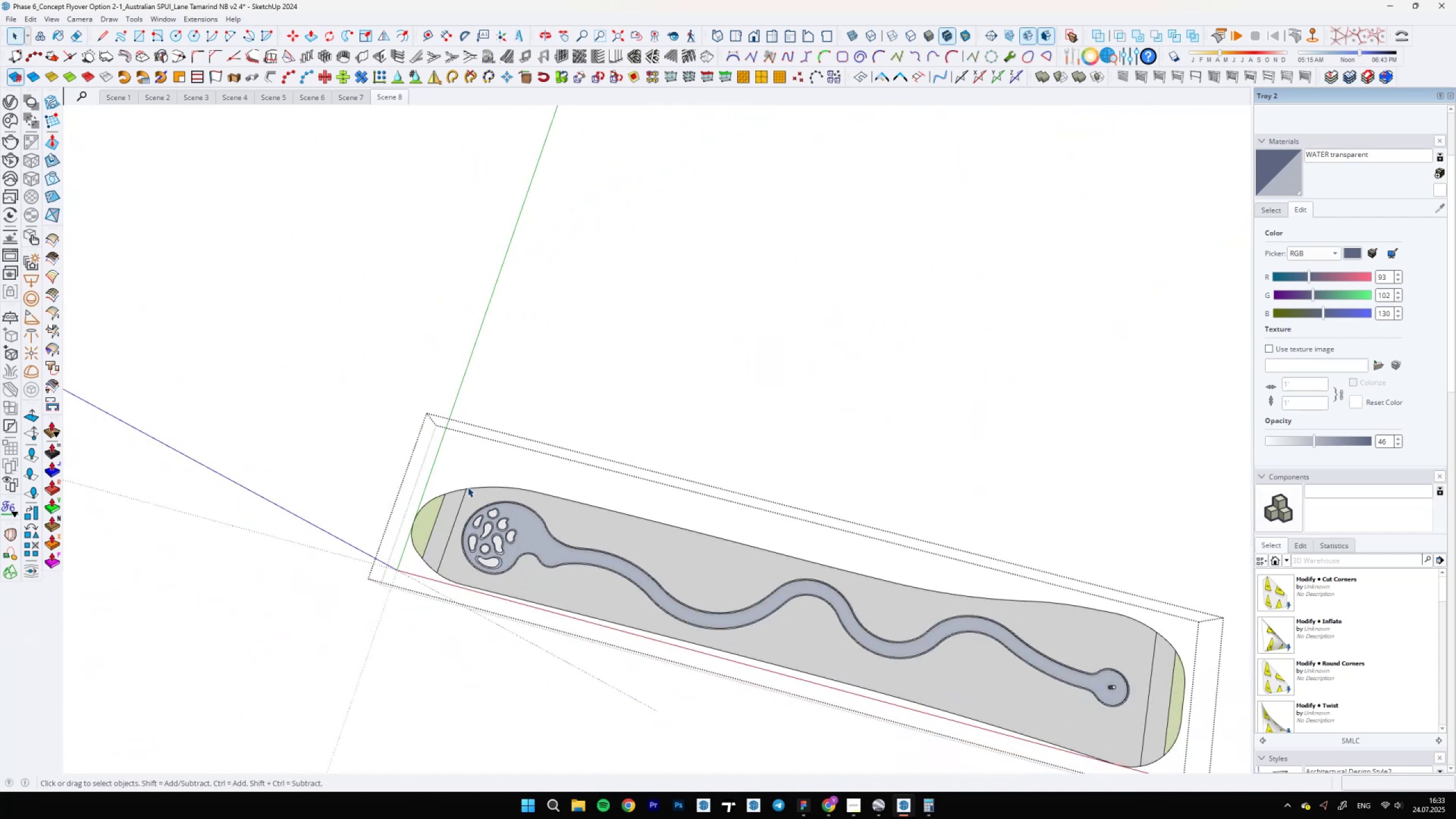 
key(Backslash)
 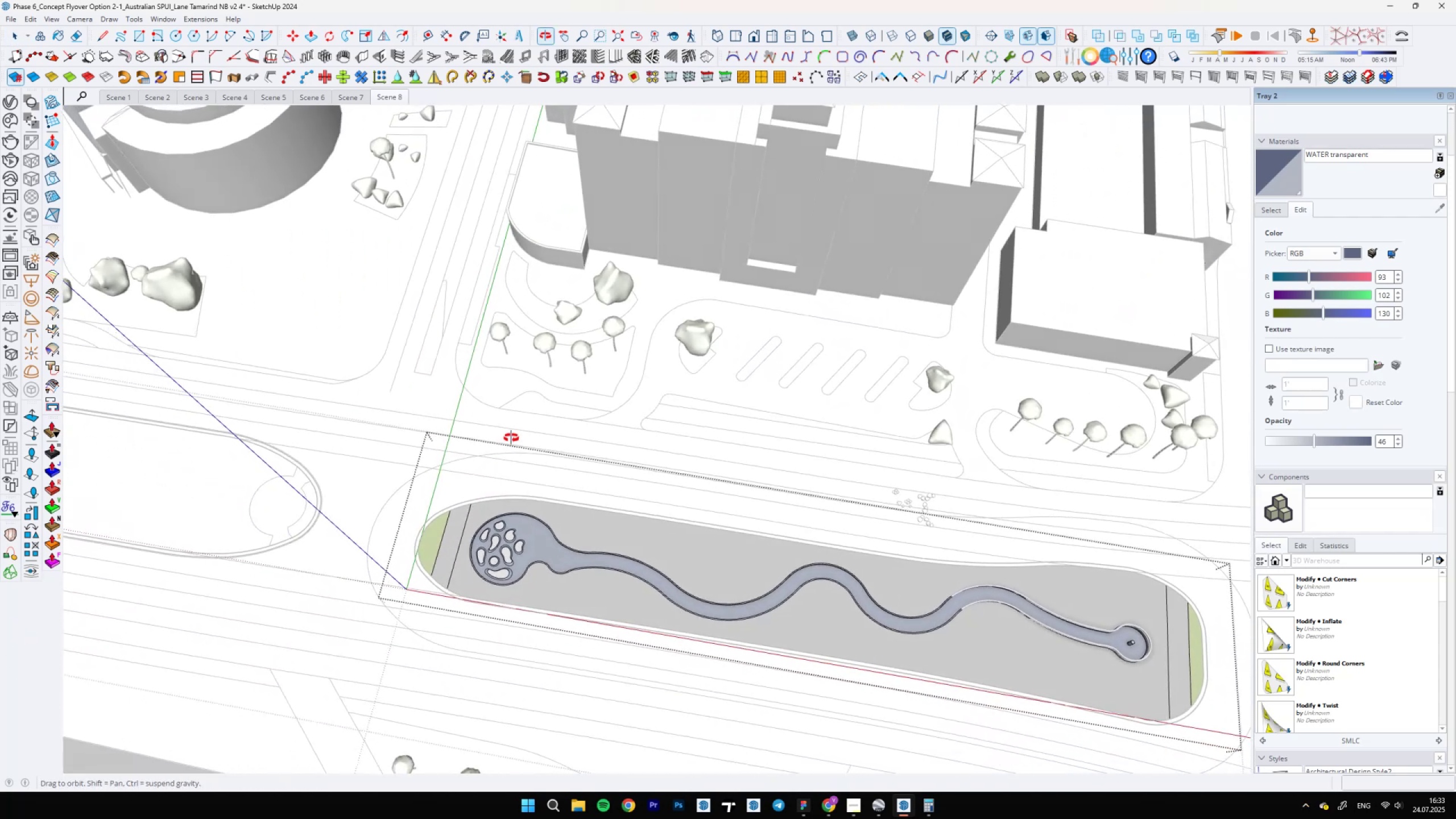 
scroll: coordinate [545, 553], scroll_direction: none, amount: 0.0
 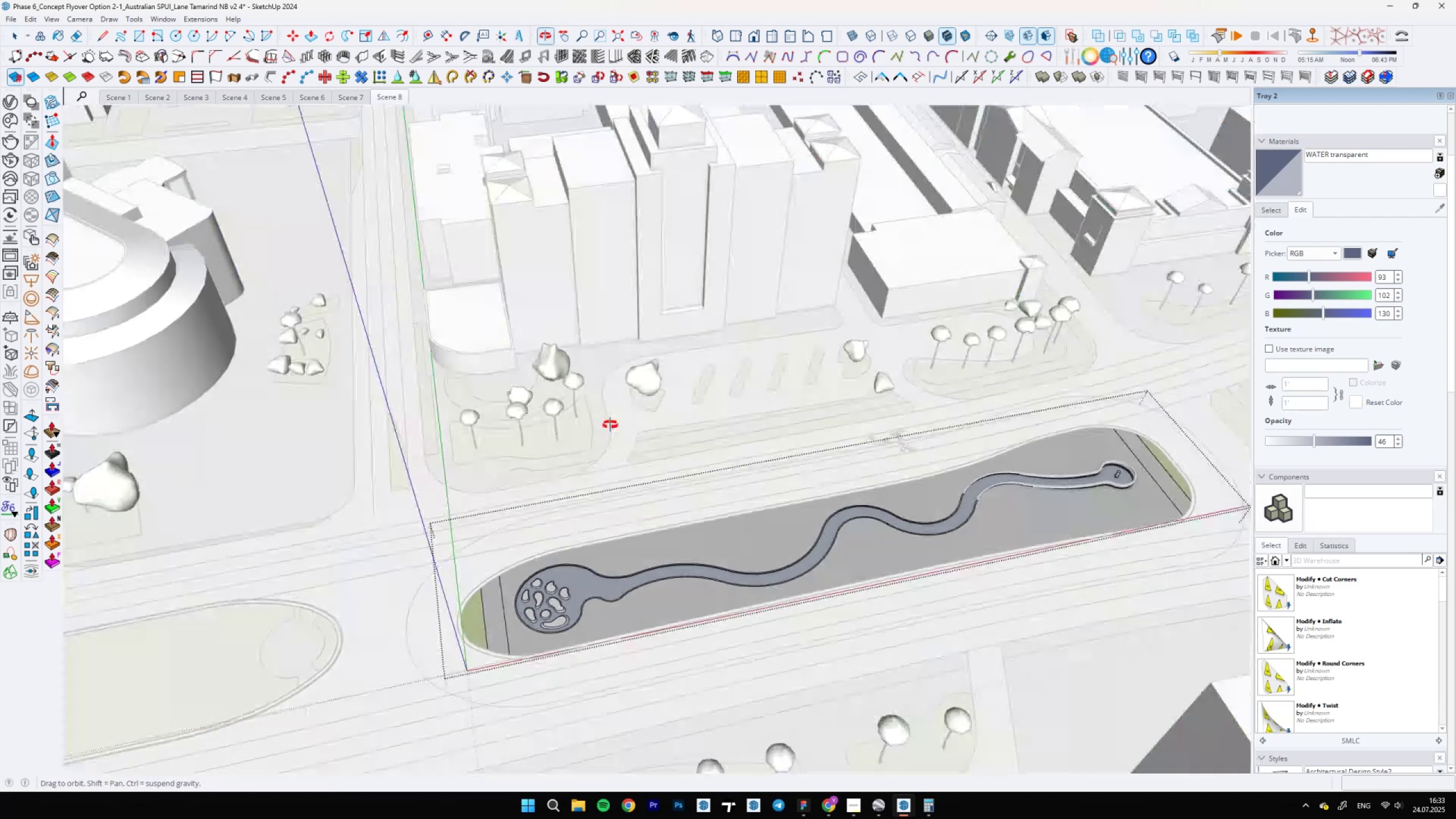 
scroll: coordinate [531, 706], scroll_direction: up, amount: 23.0
 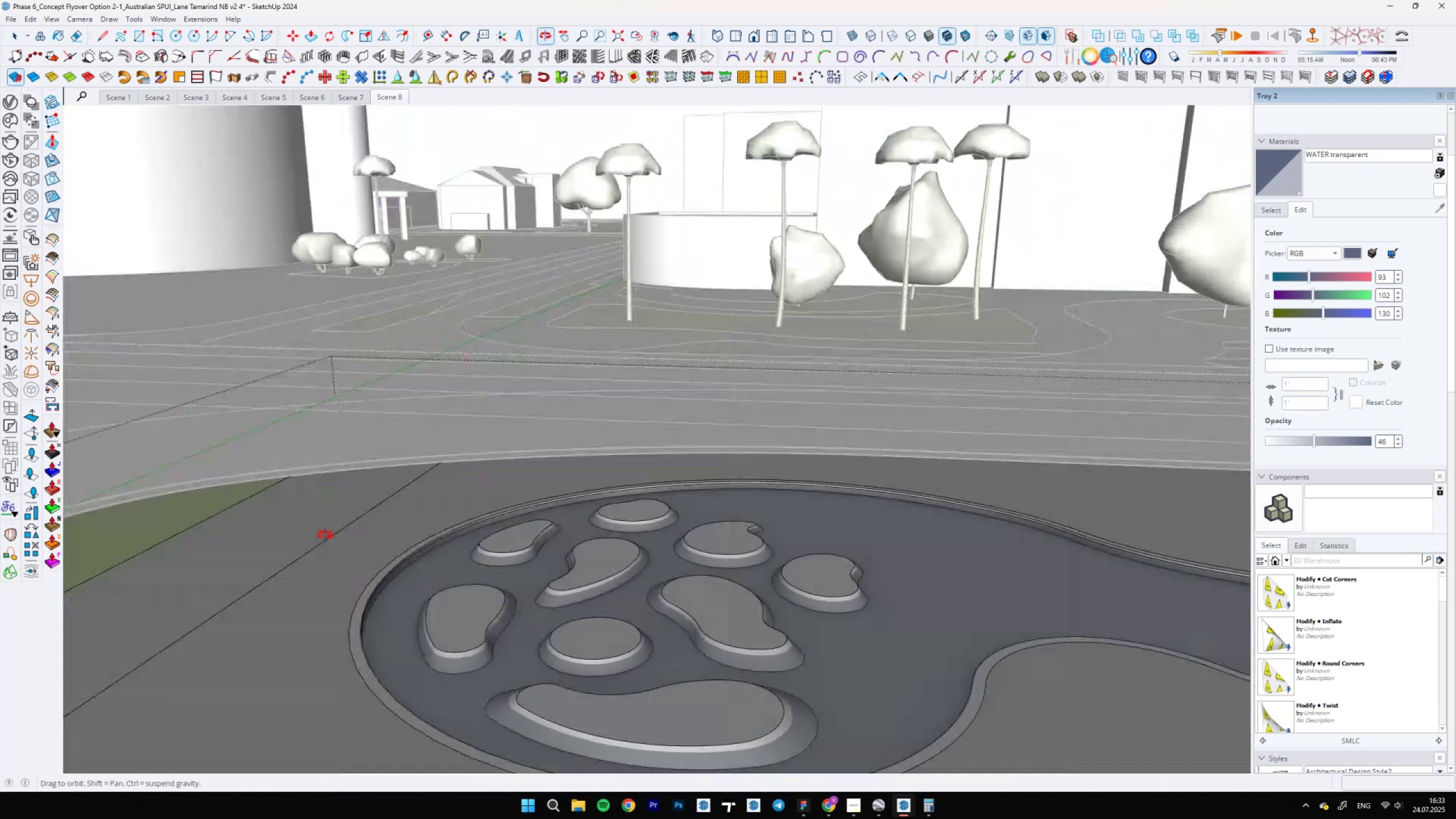 
scroll: coordinate [751, 495], scroll_direction: down, amount: 19.0
 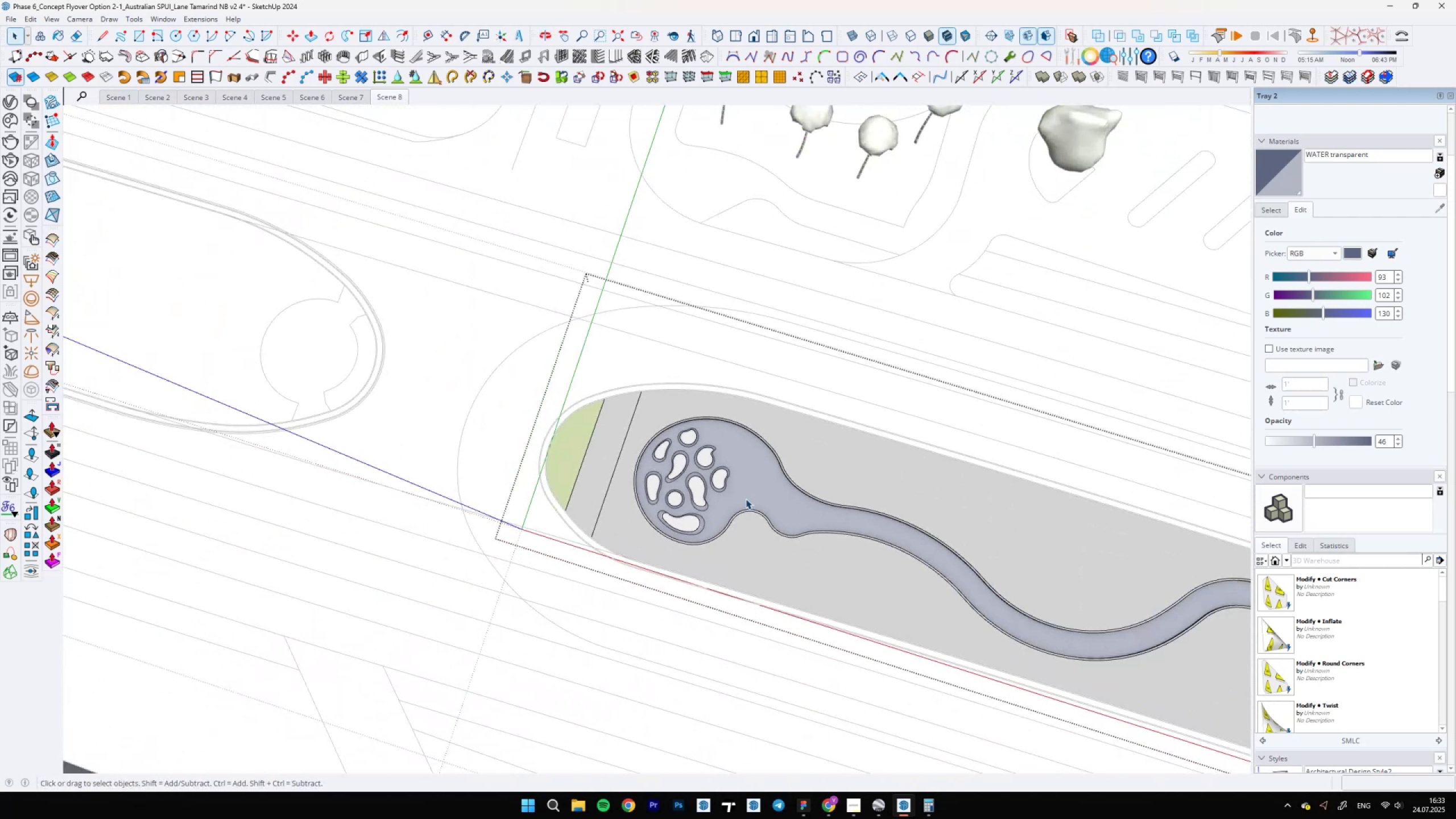 
scroll: coordinate [746, 499], scroll_direction: up, amount: 5.0
 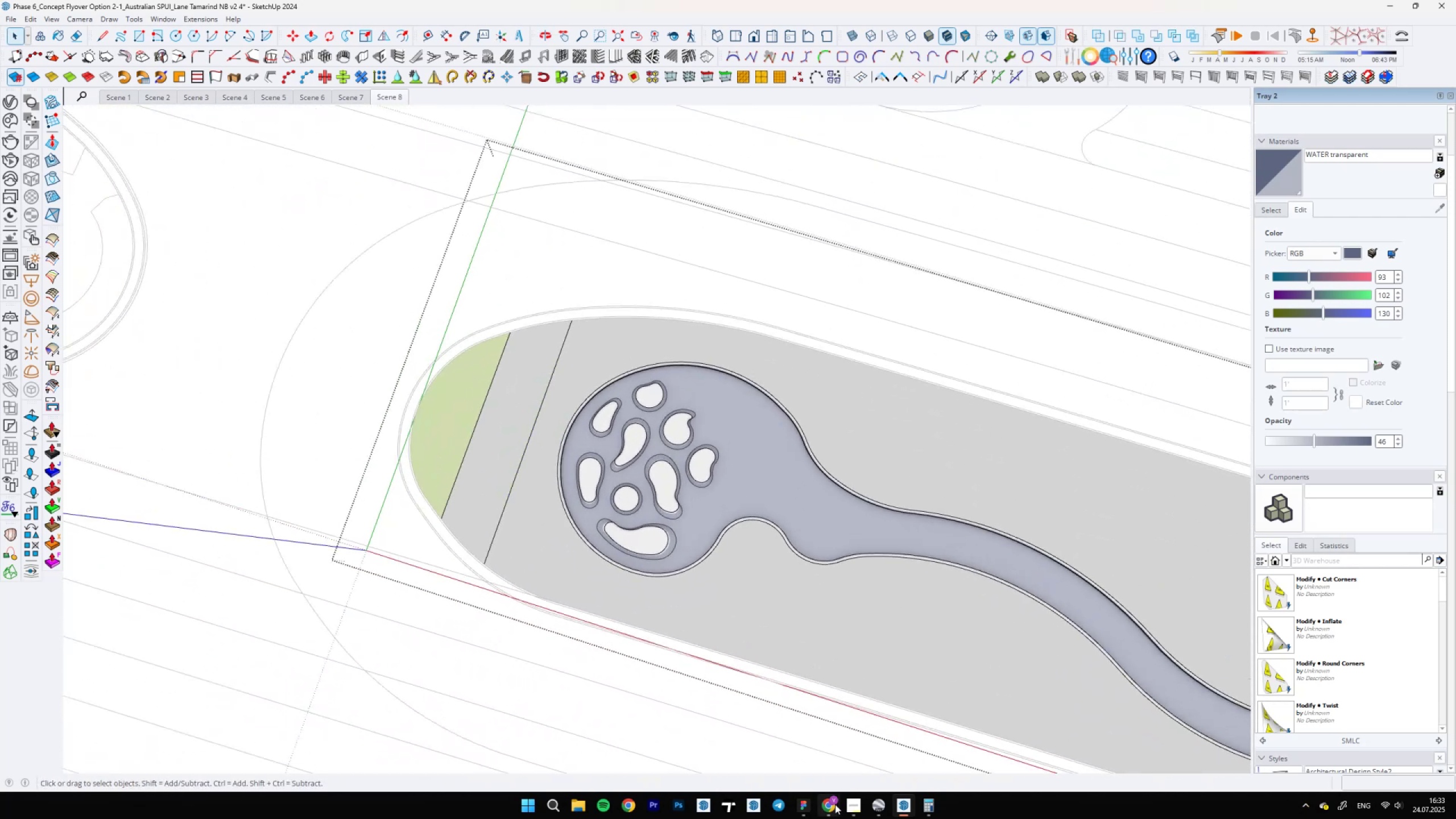 
left_click([813, 810])
 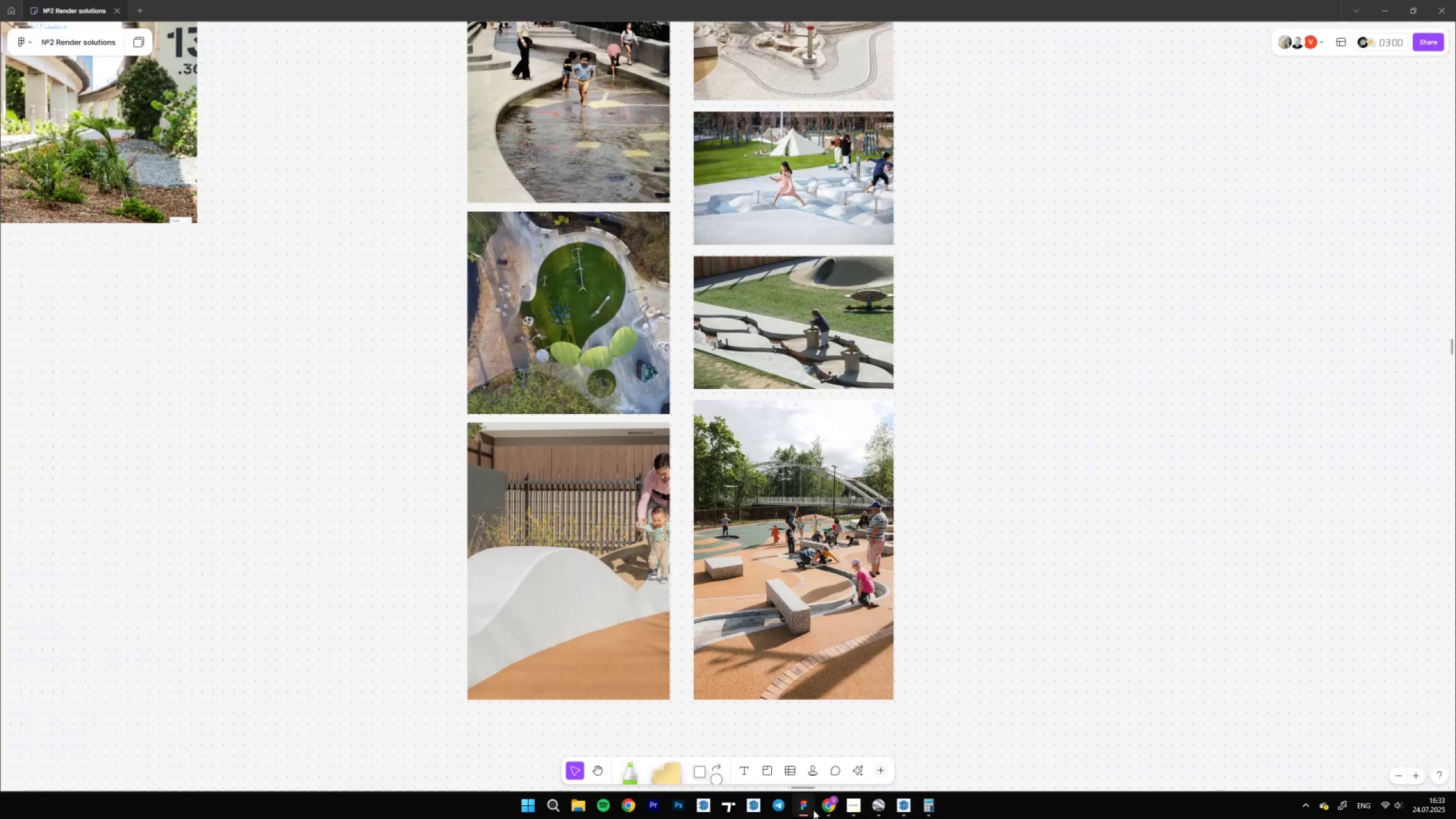 
scroll: coordinate [748, 568], scroll_direction: up, amount: 7.0
 